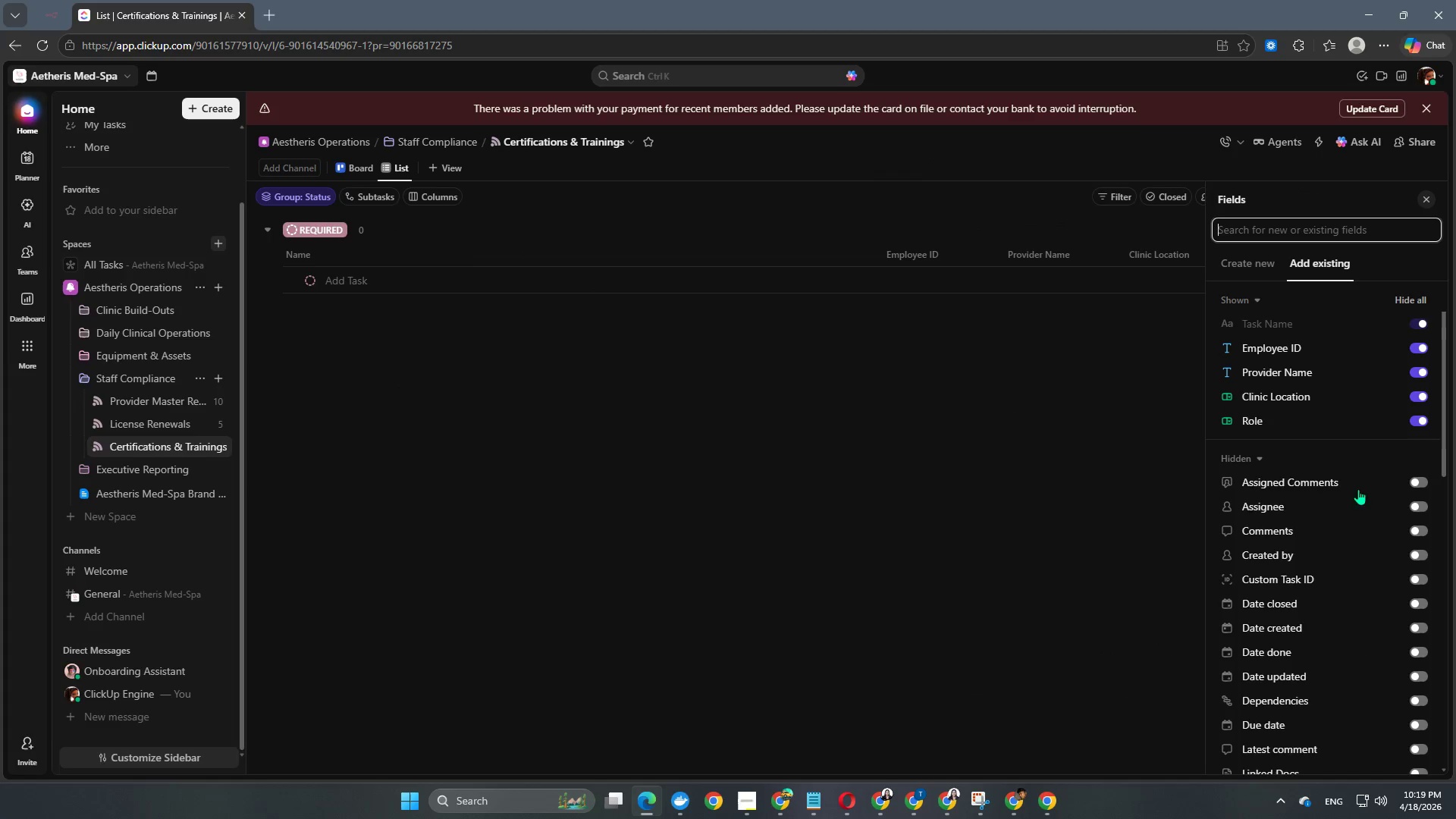 
scroll: coordinate [1357, 564], scroll_direction: down, amount: 11.0
 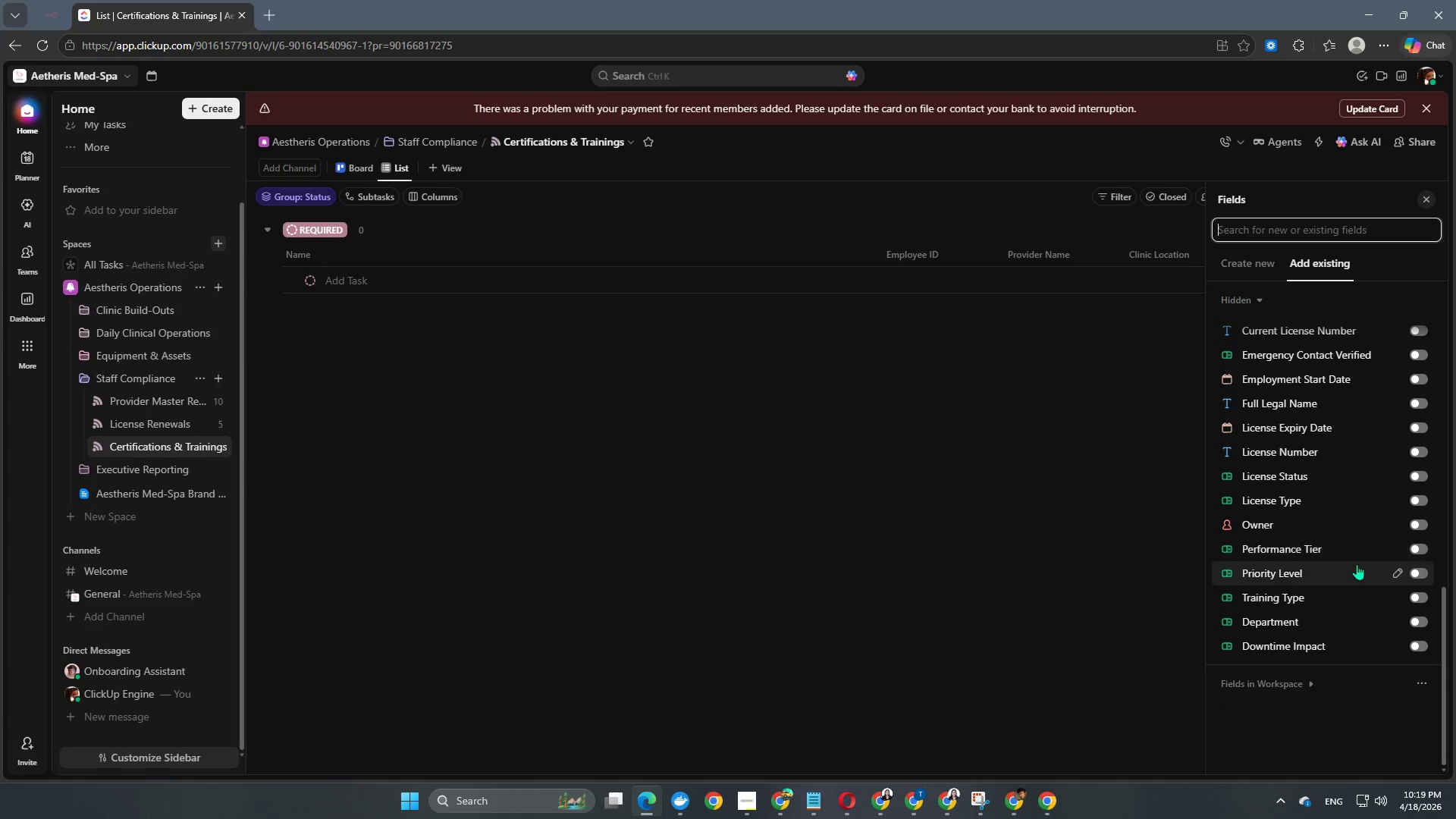 
scroll: coordinate [1357, 564], scroll_direction: up, amount: 1.0
 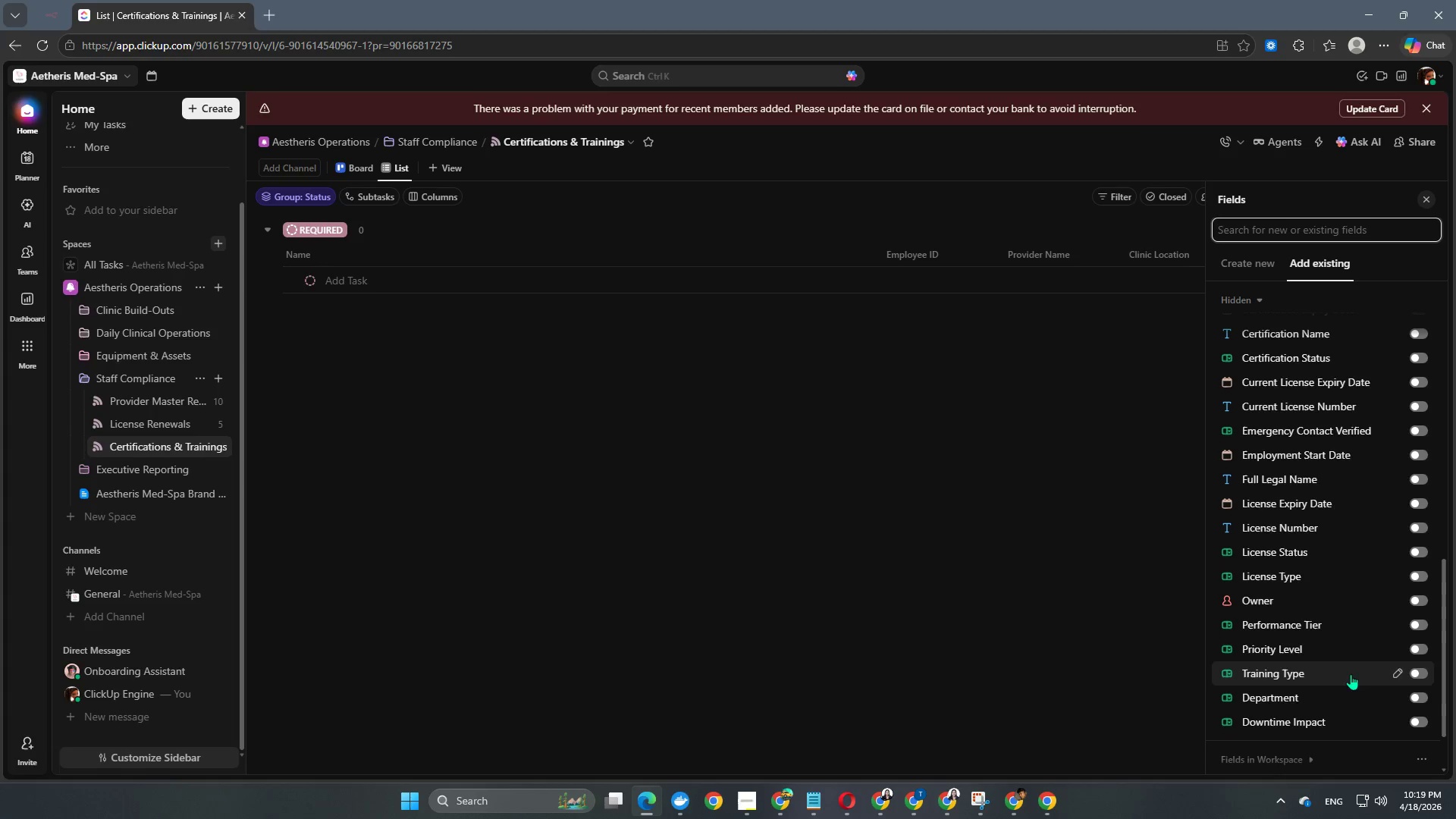 
left_click([1416, 670])
 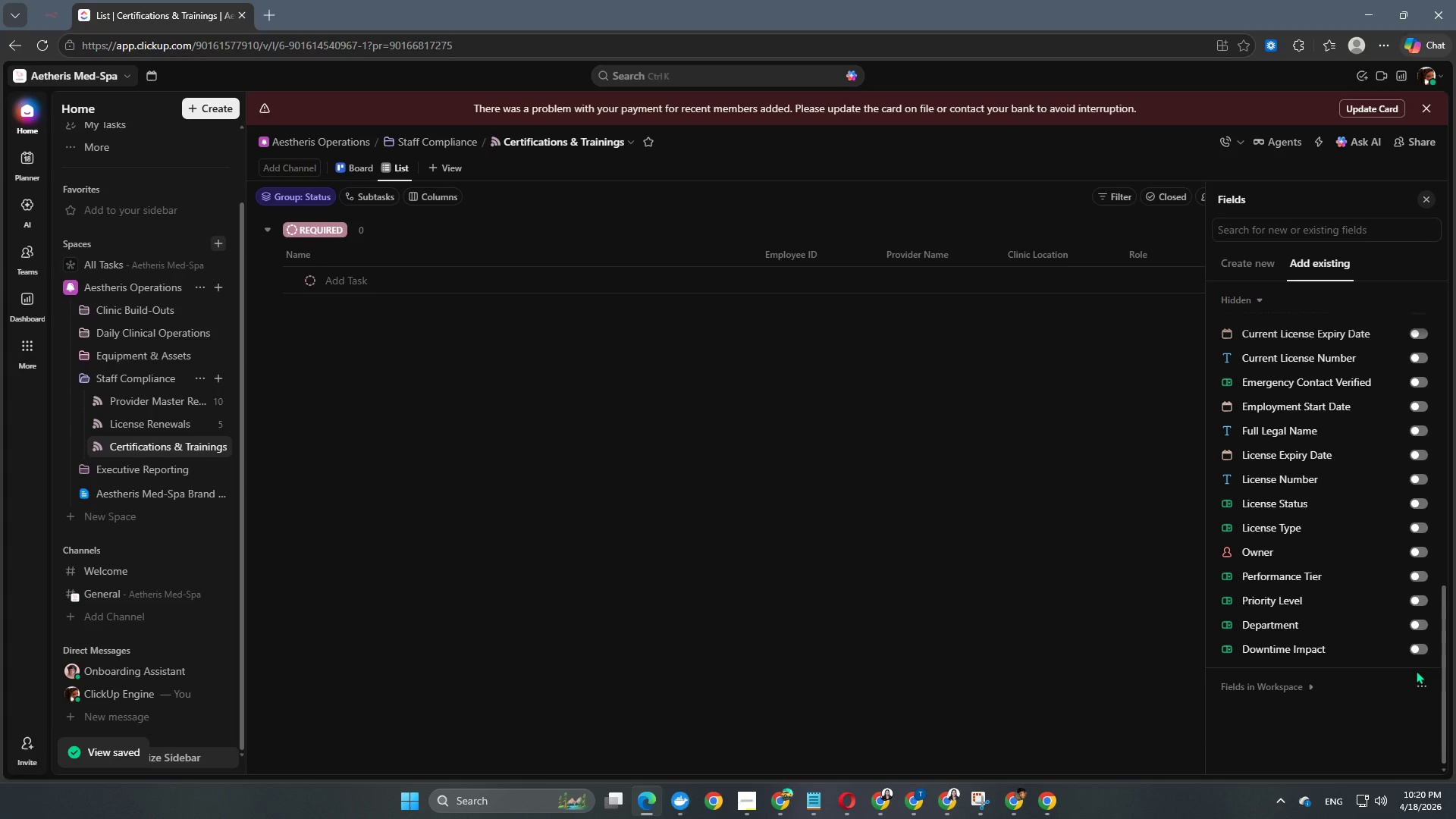 
wait(6.64)
 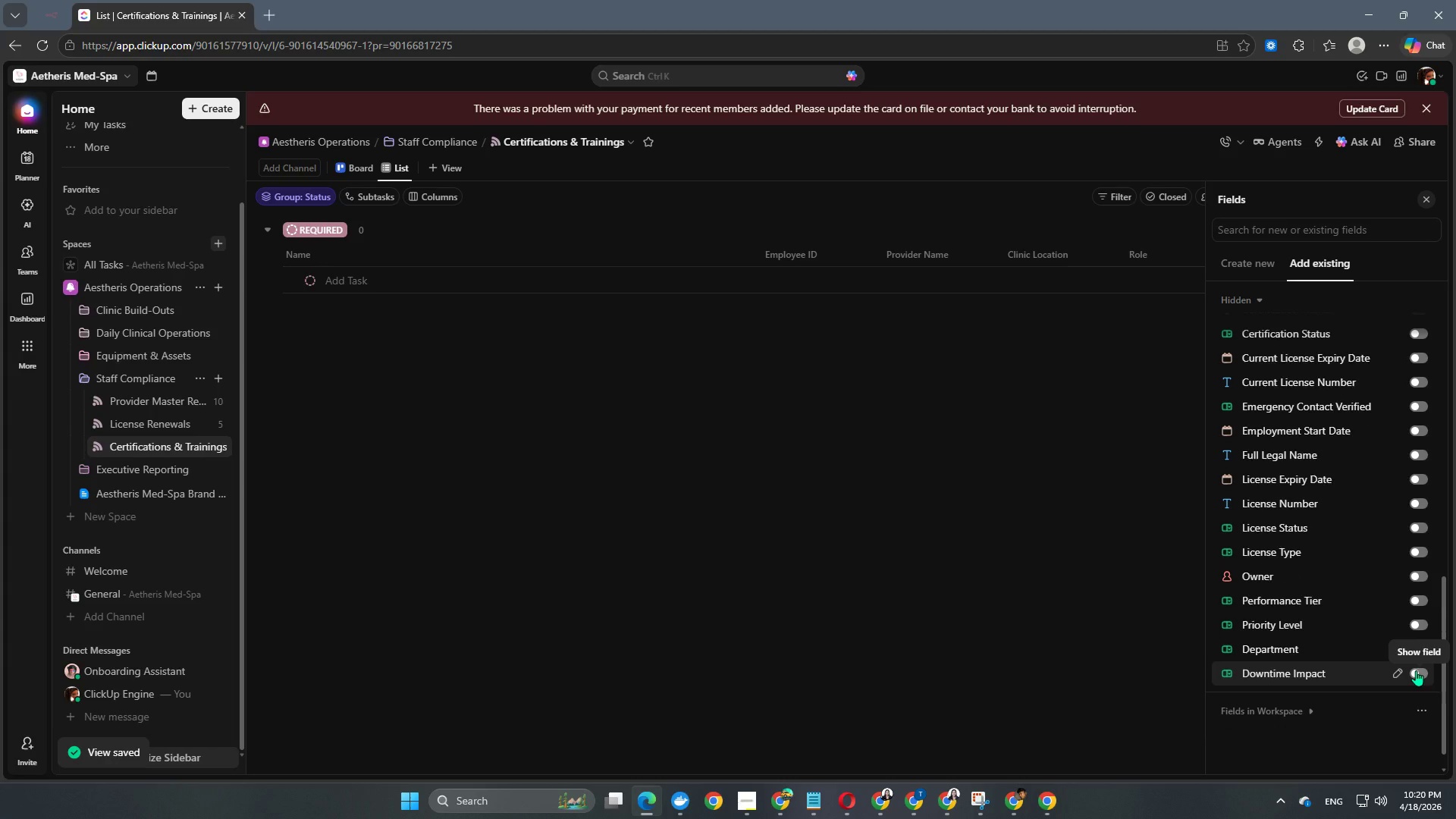 
scroll: coordinate [1379, 579], scroll_direction: up, amount: 2.0
 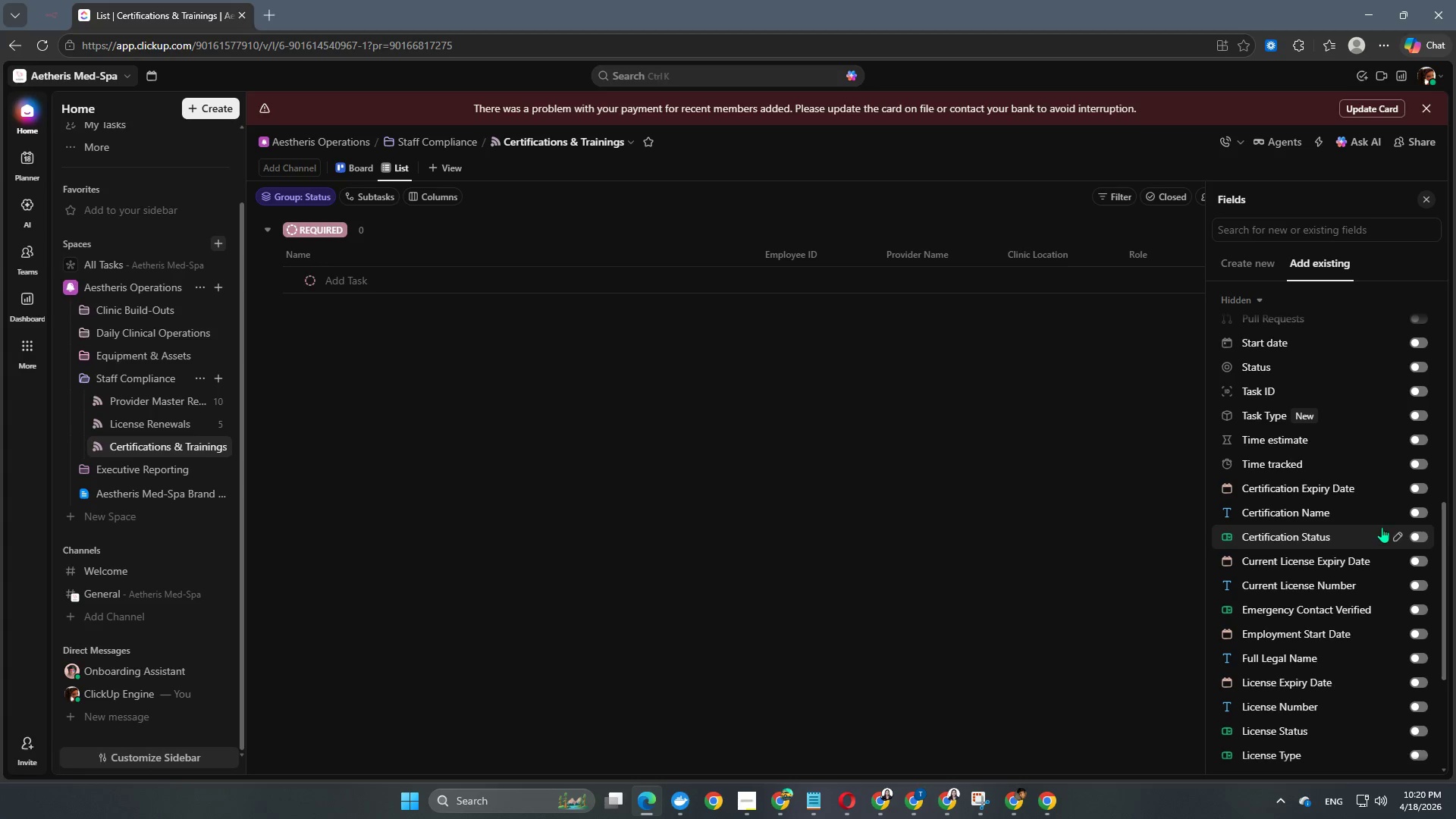 
left_click([1414, 509])
 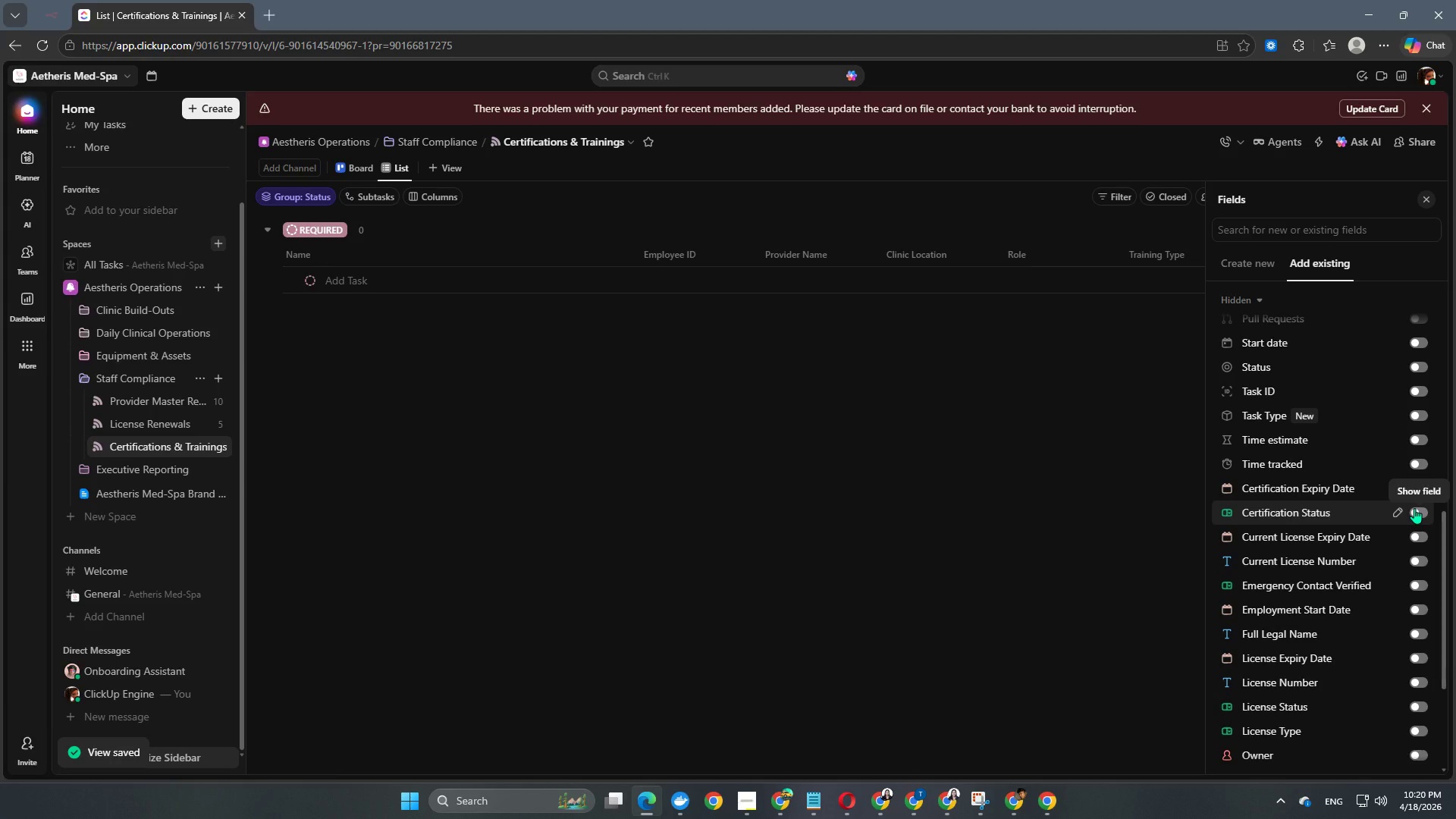 
wait(10.56)
 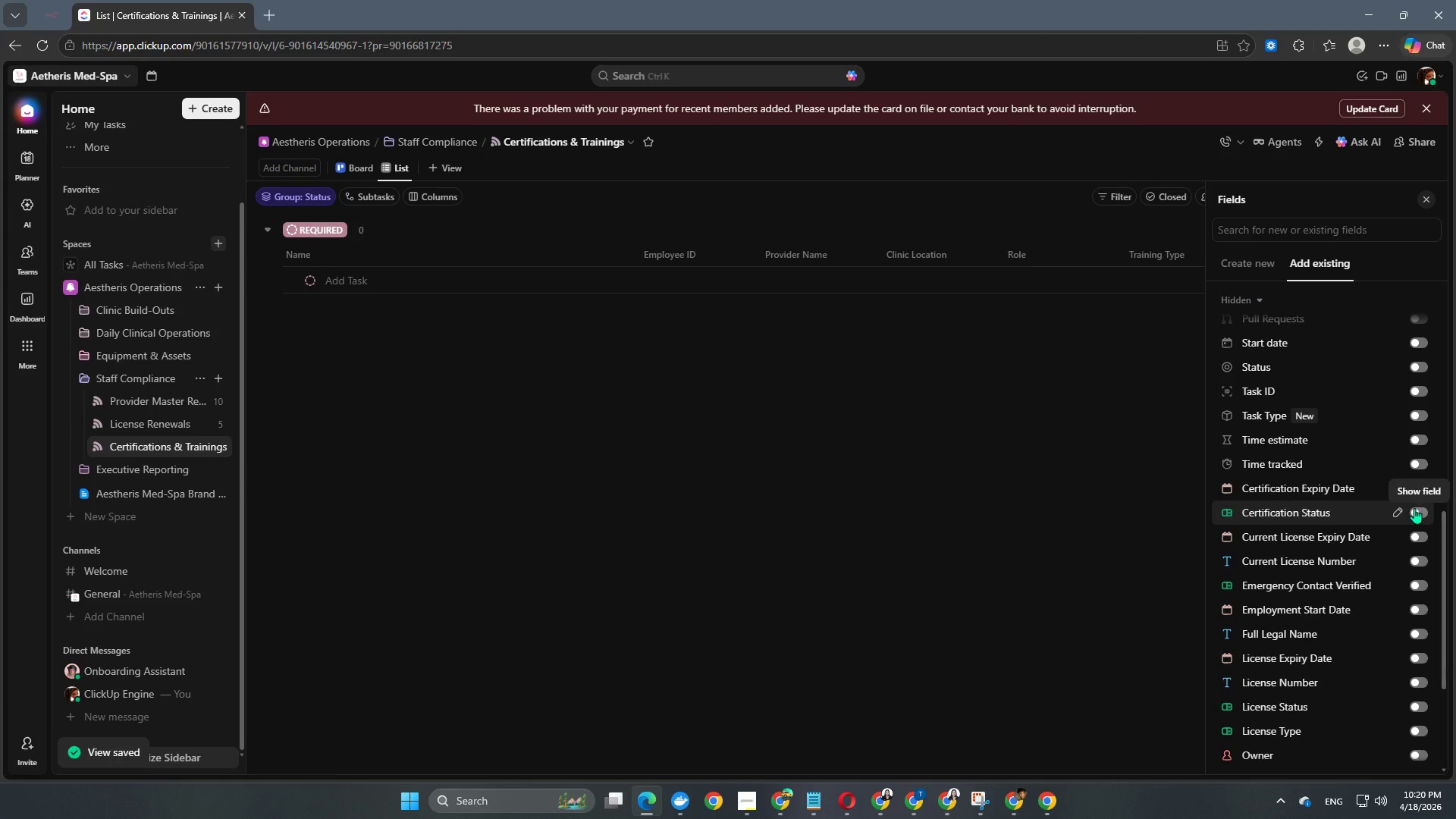 
left_click([197, 443])
 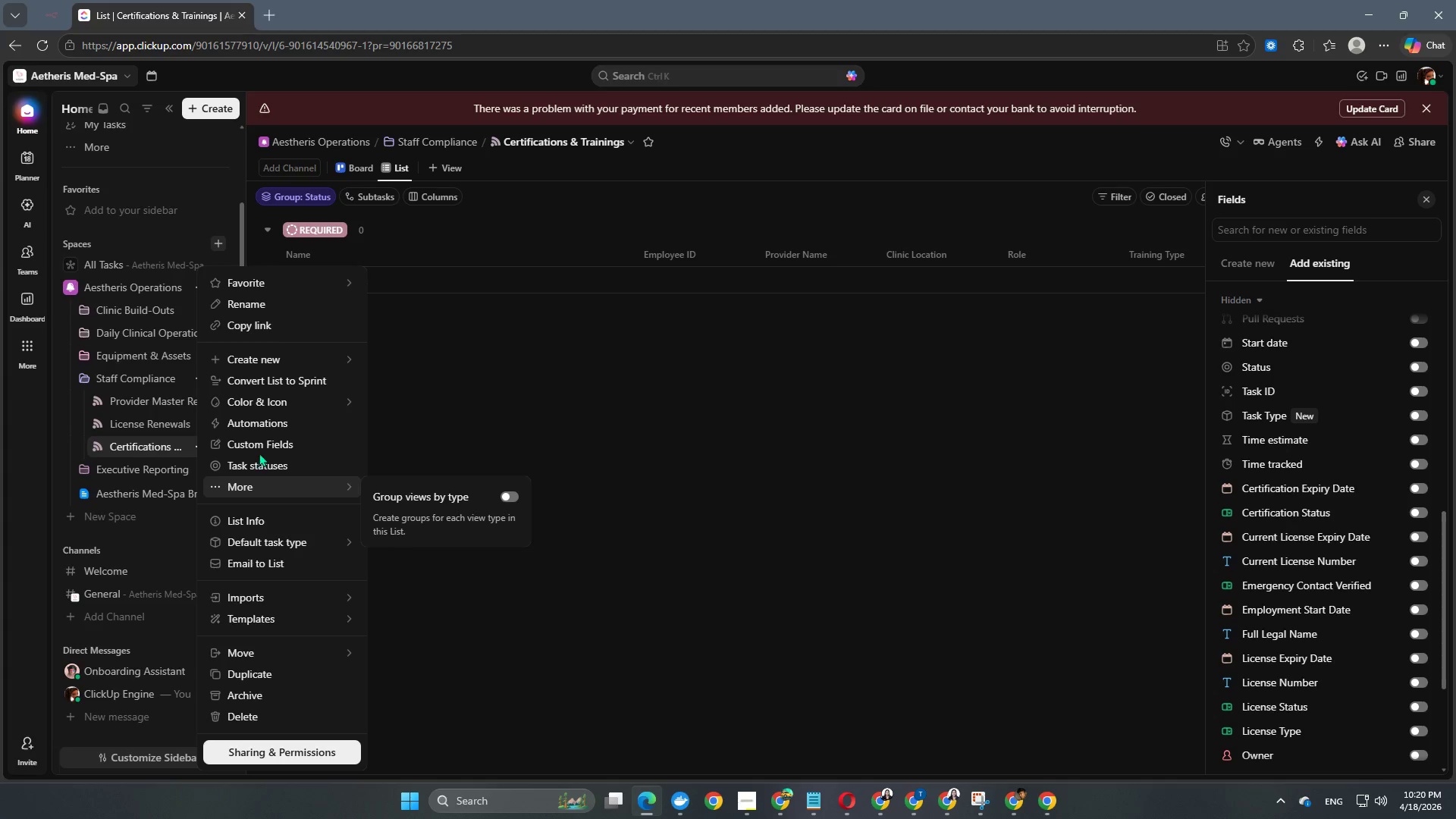 
left_click([259, 450])
 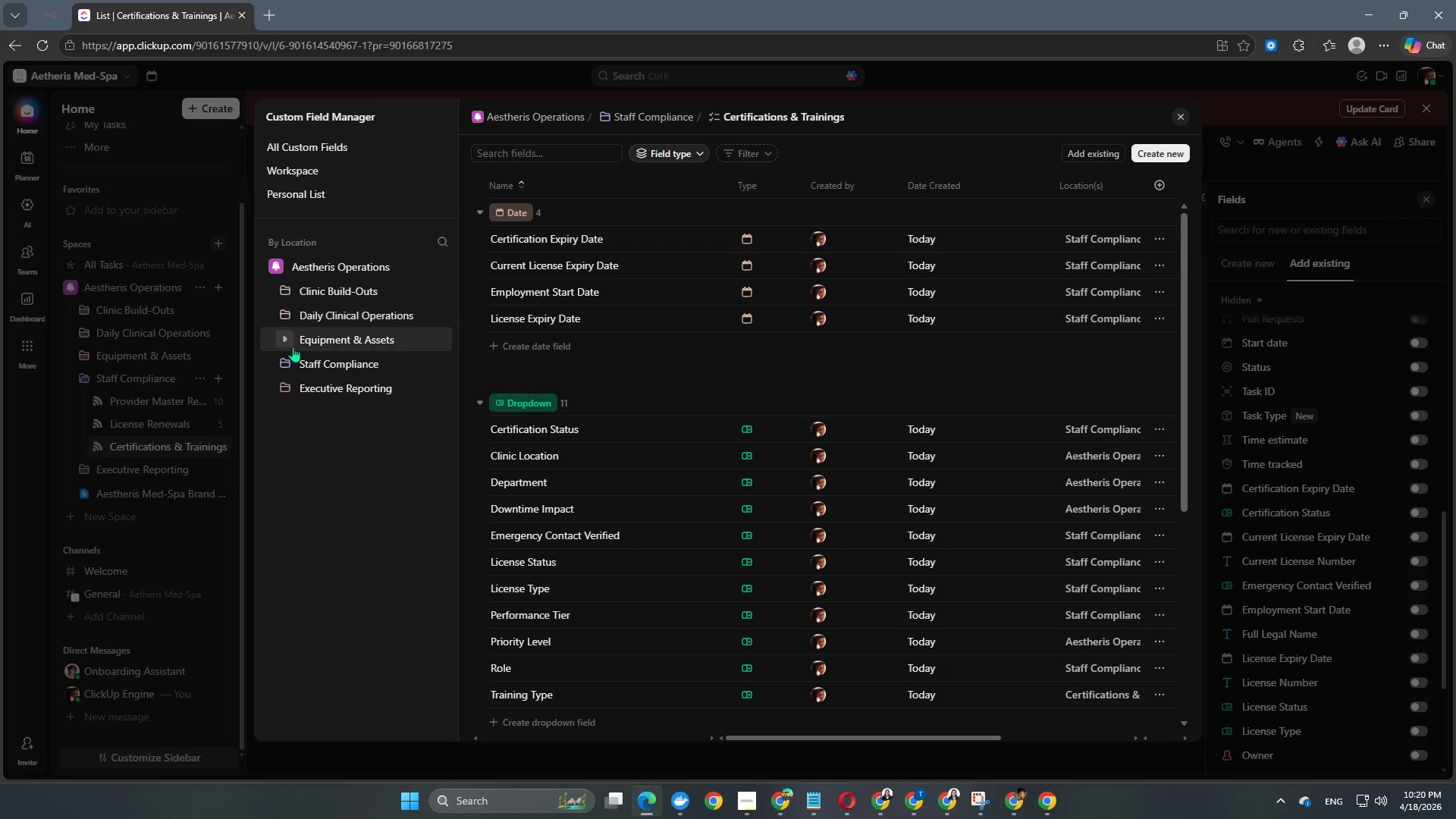 
left_click([286, 360])
 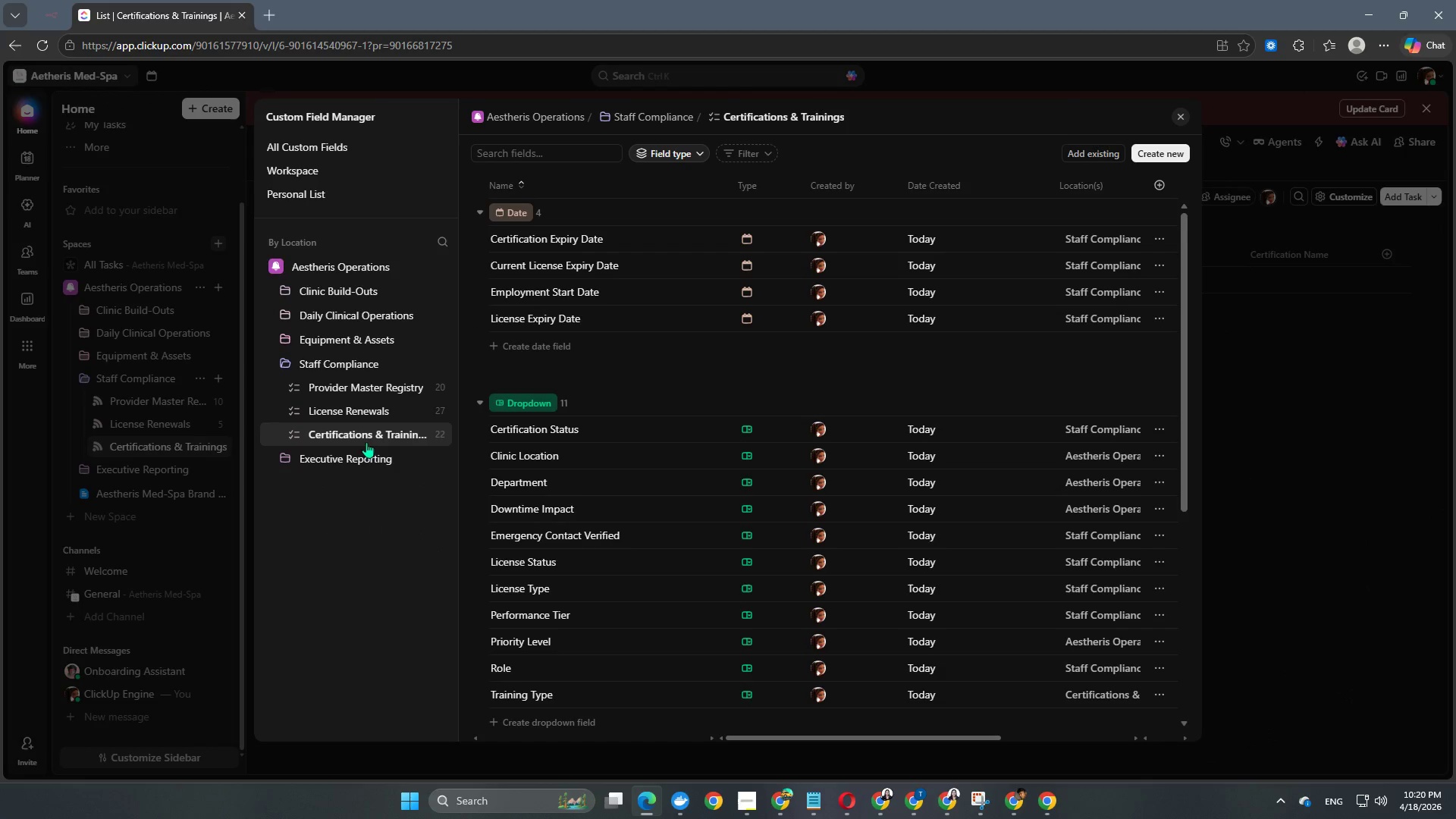 
left_click([361, 436])
 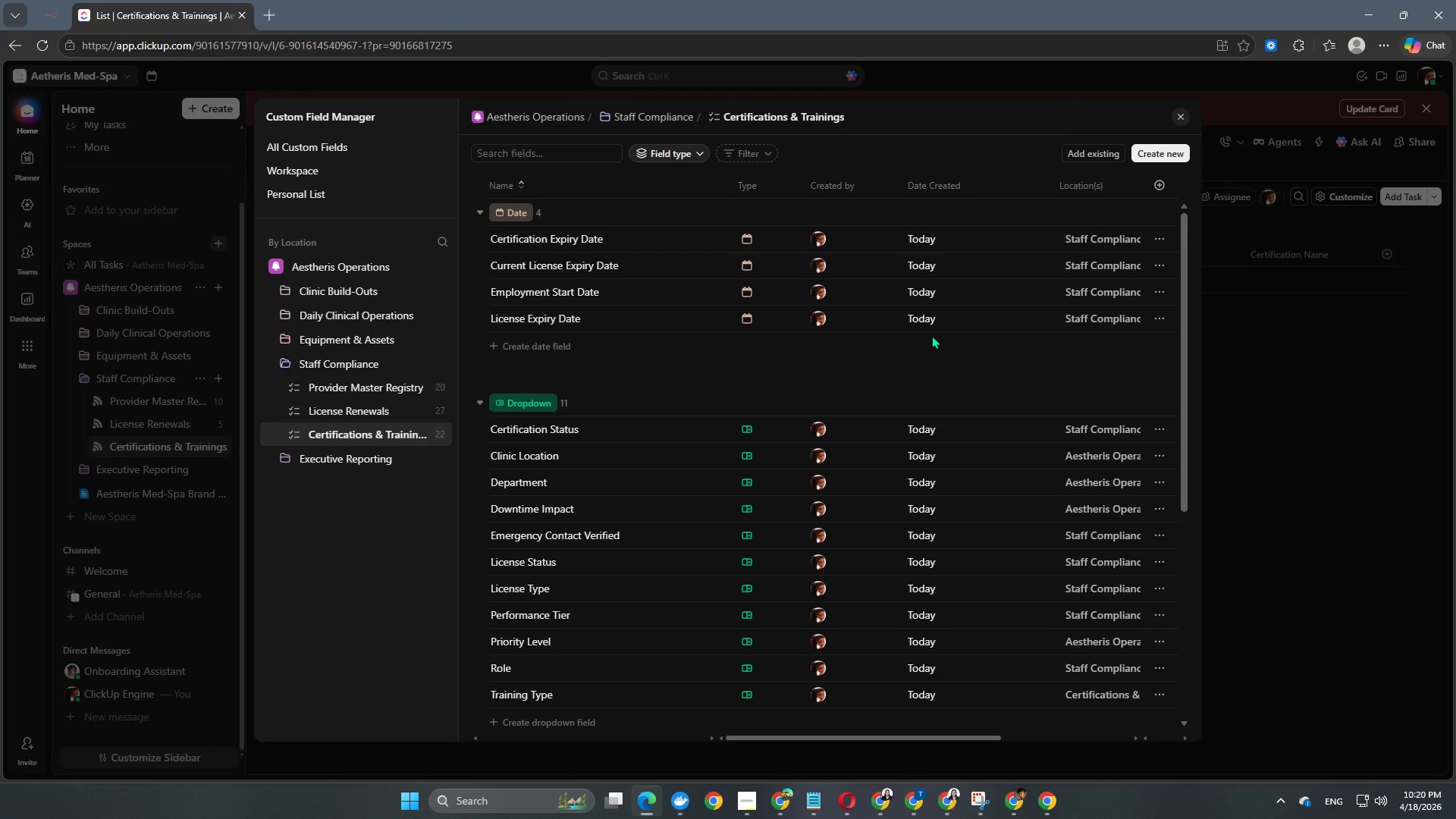 
scroll: coordinate [800, 397], scroll_direction: down, amount: 9.0
 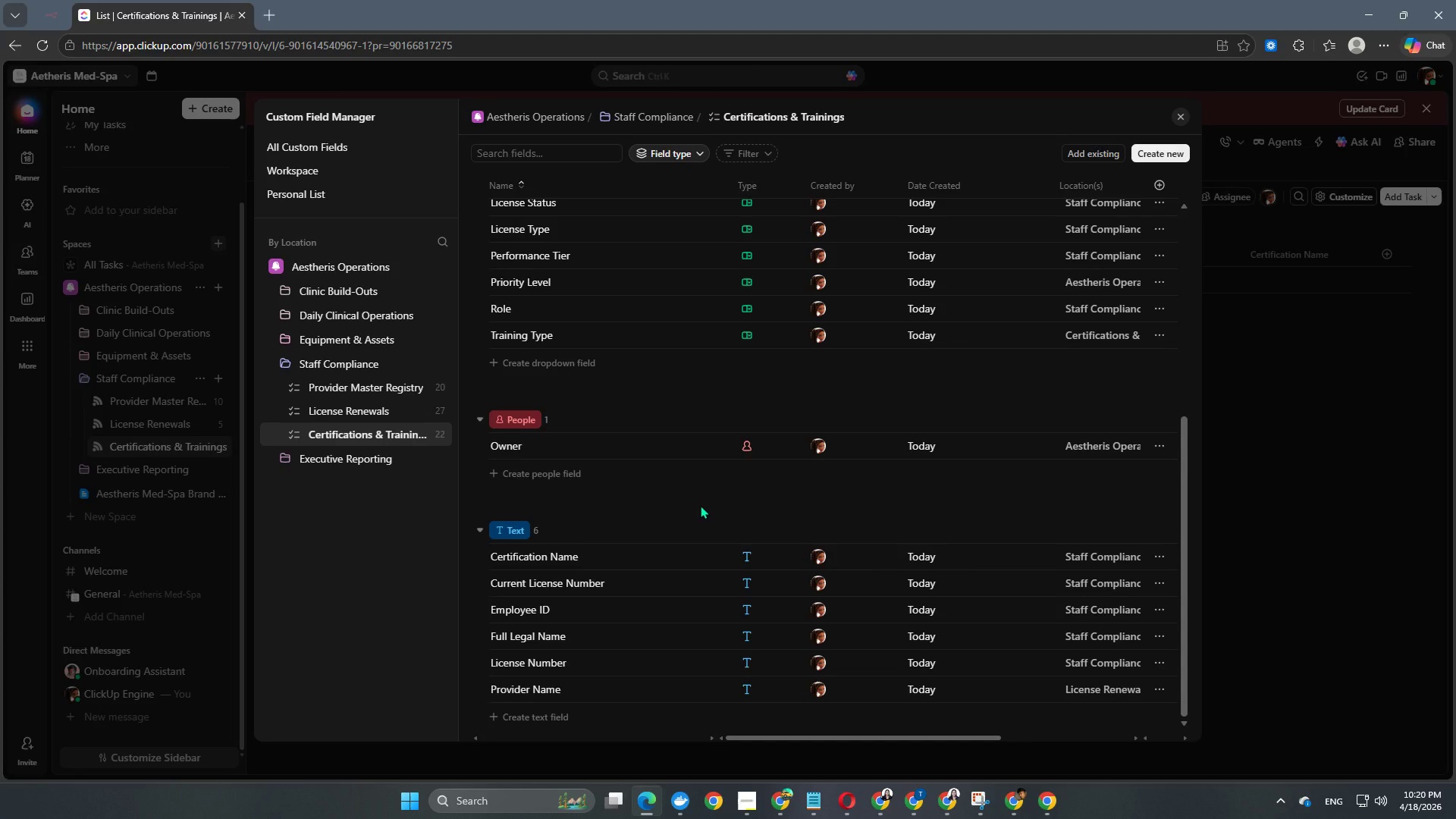 
scroll: coordinate [700, 505], scroll_direction: up, amount: 10.0
 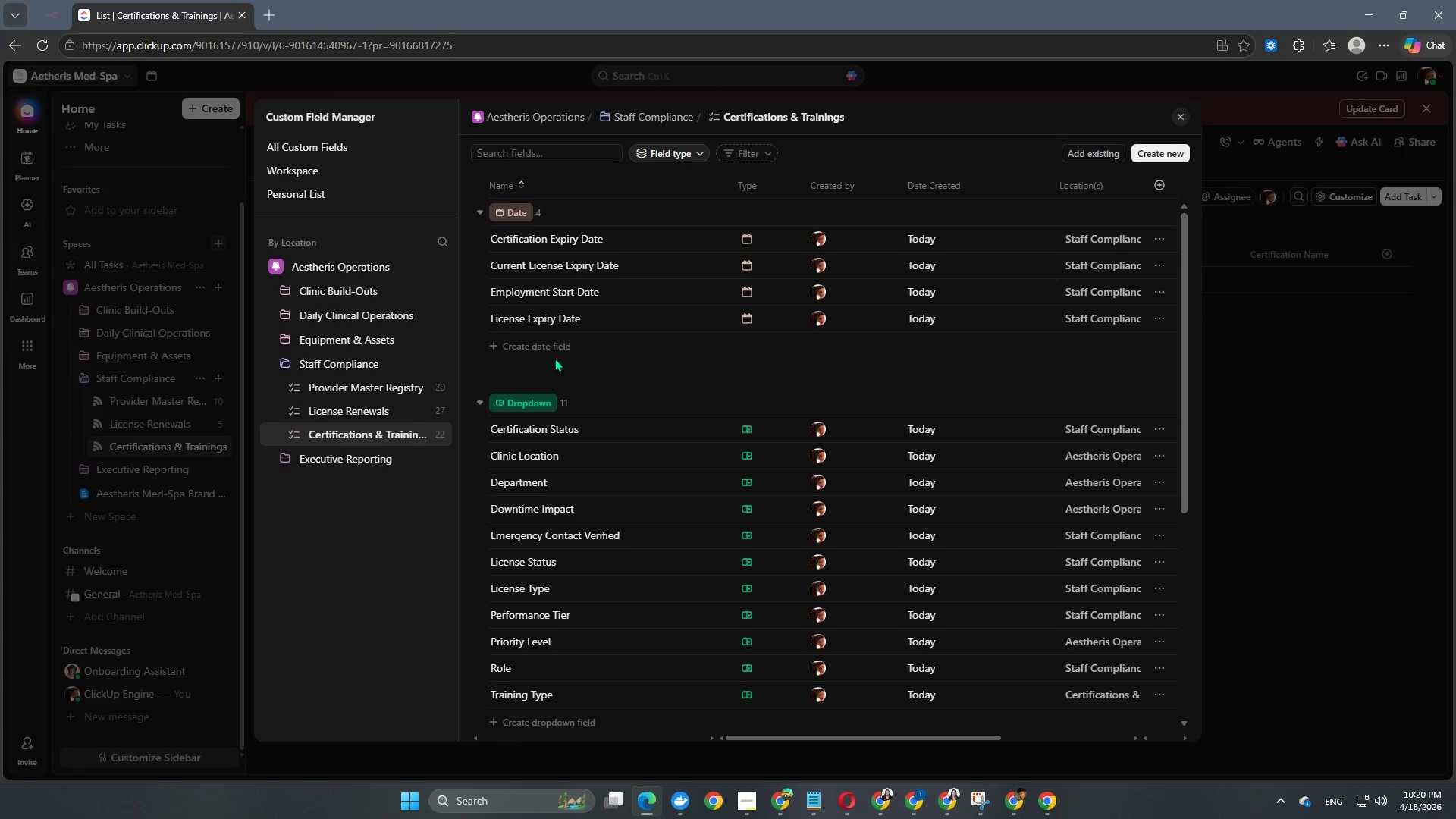 
left_click([551, 353])
 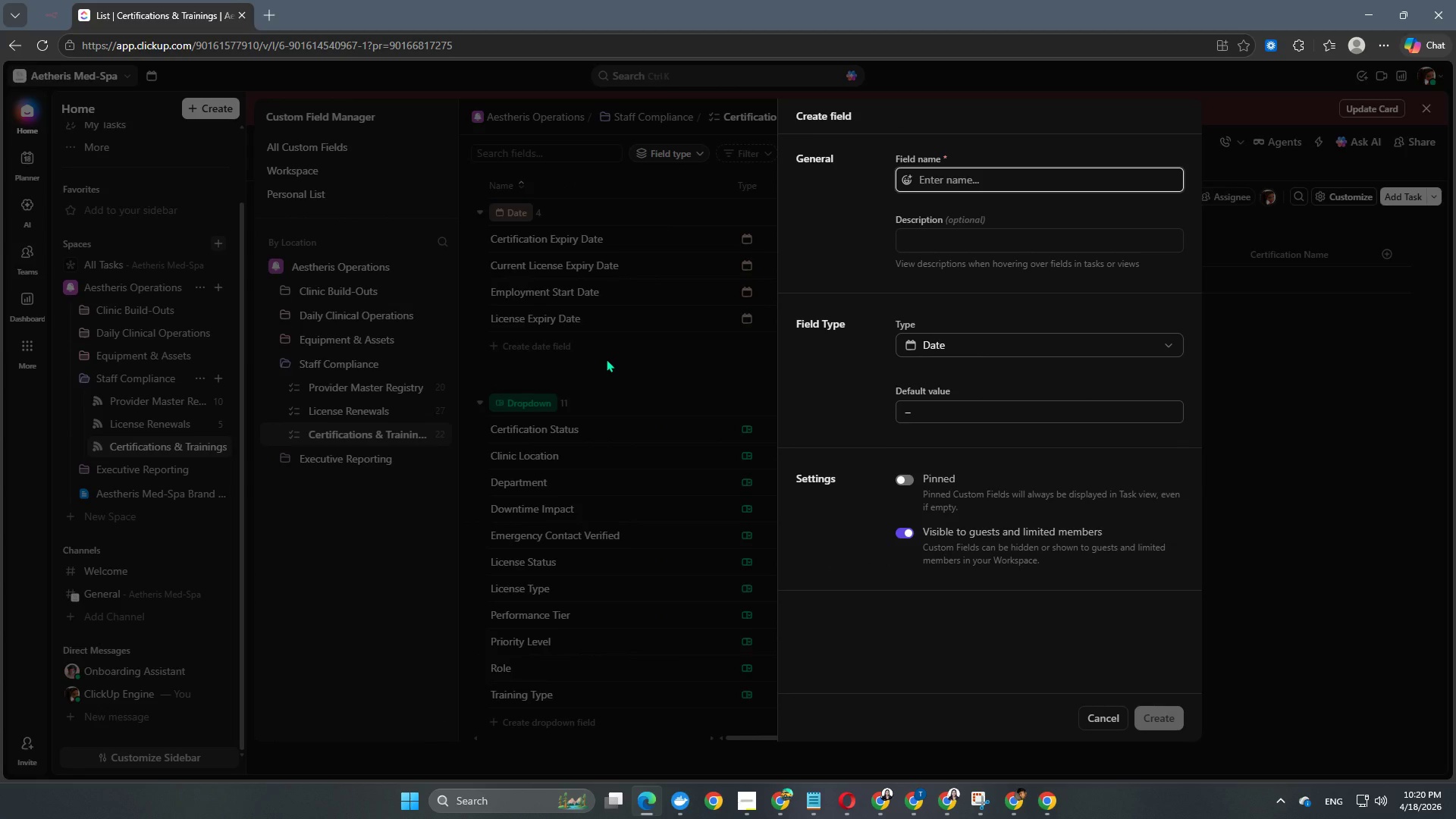 
type(Required By Date)
key(NumpadEnter)
 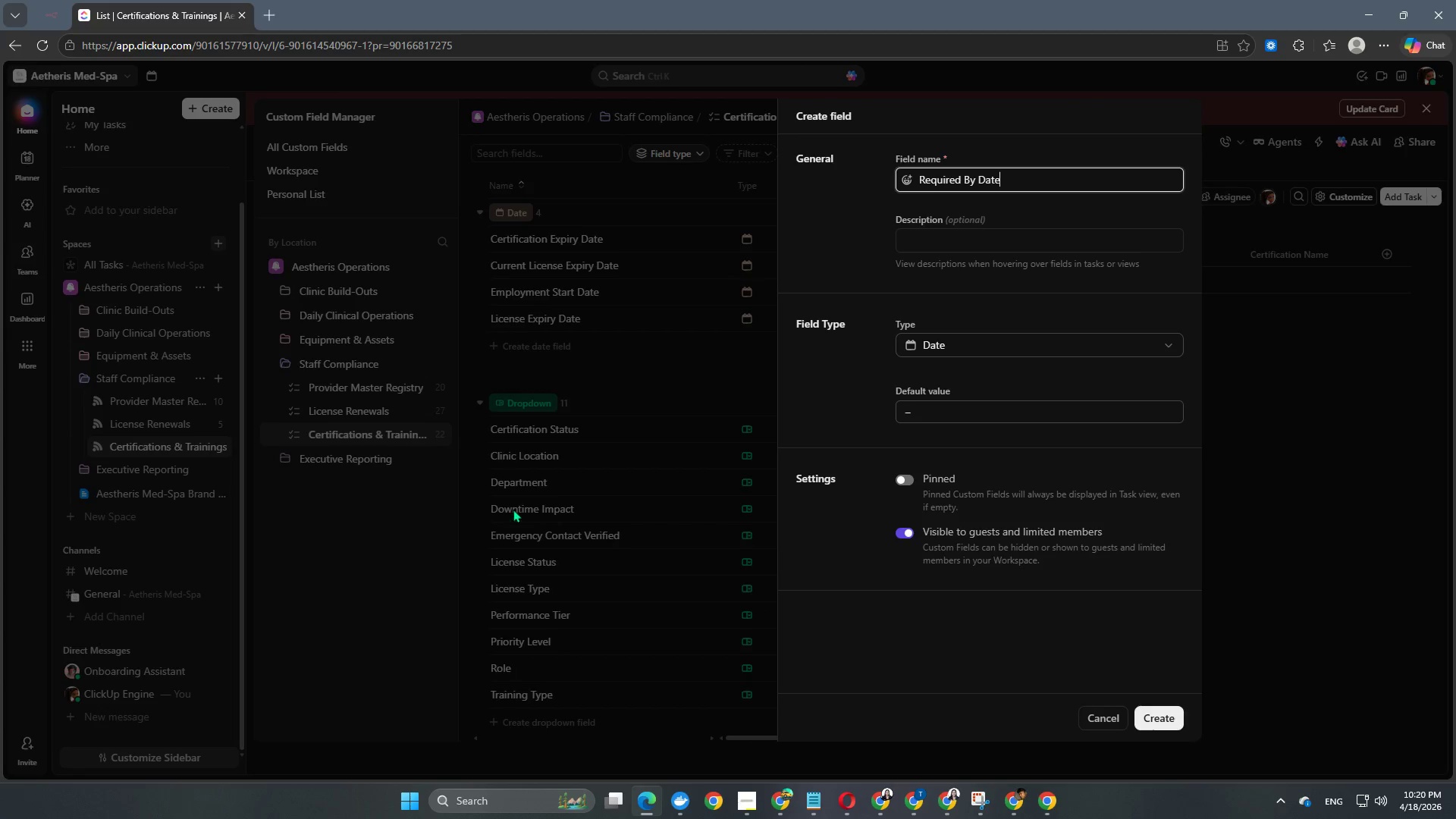 
left_click([912, 485])
 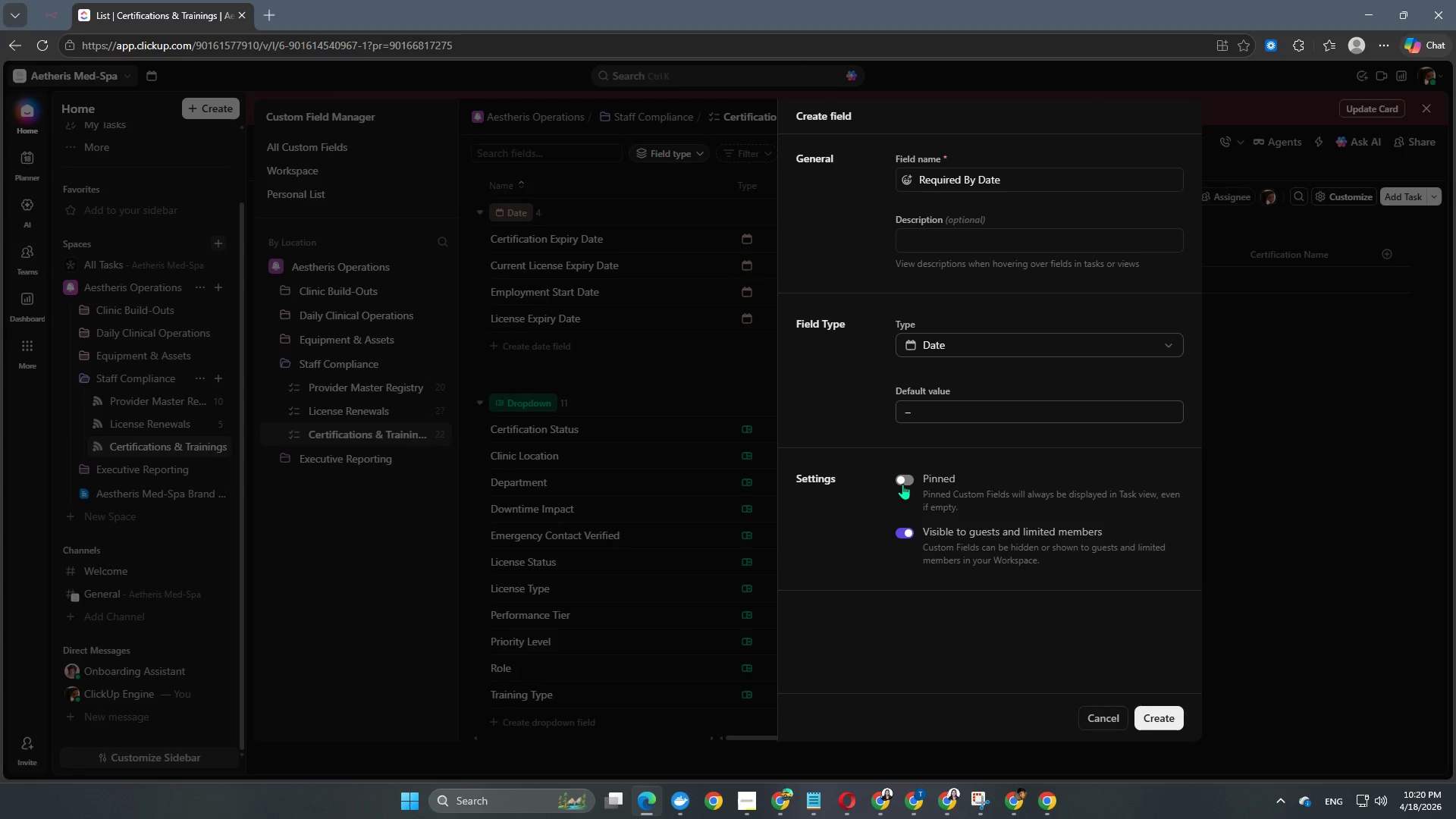 
left_click([902, 484])
 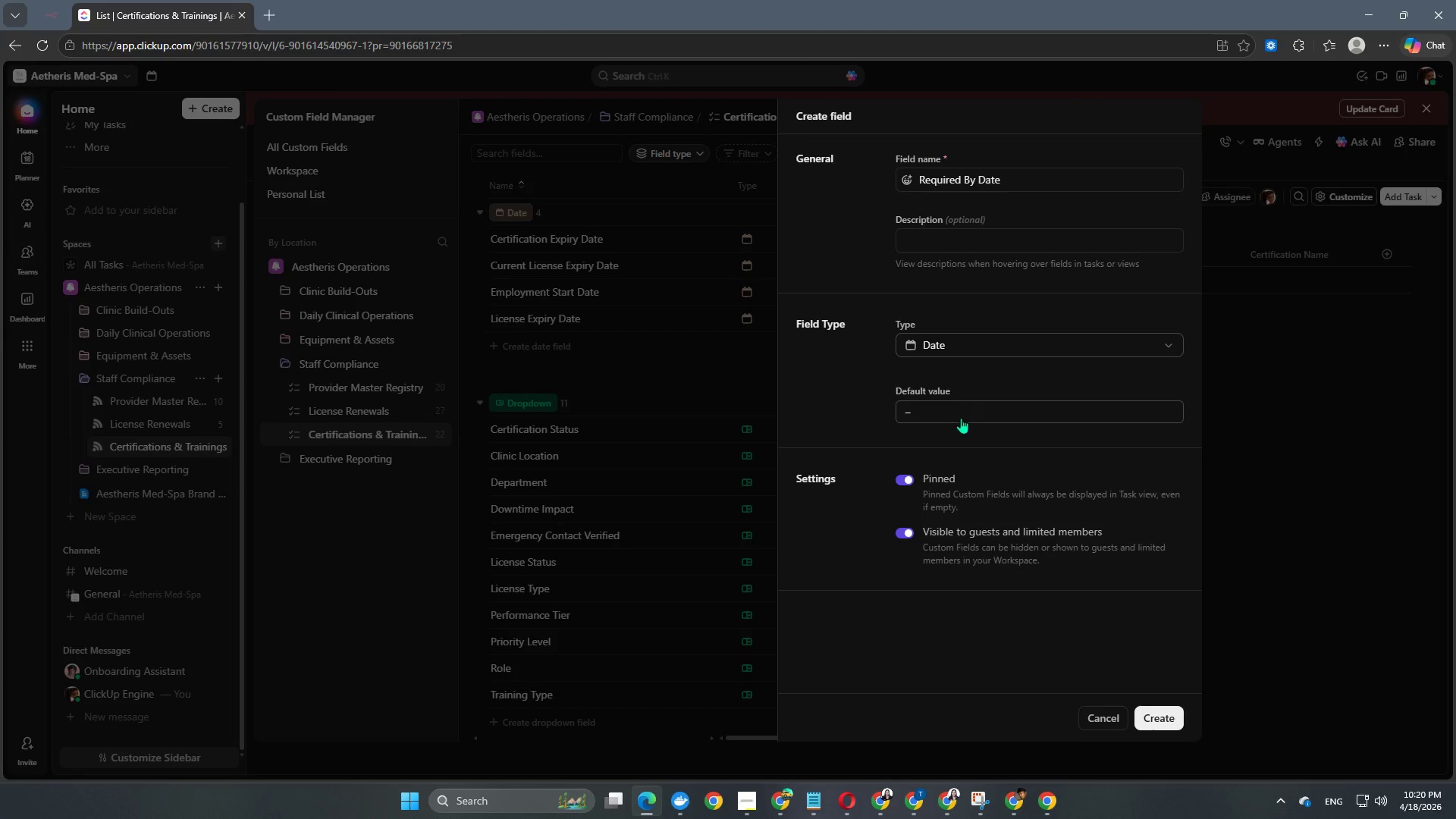 
scroll: coordinate [966, 476], scroll_direction: down, amount: 2.0
 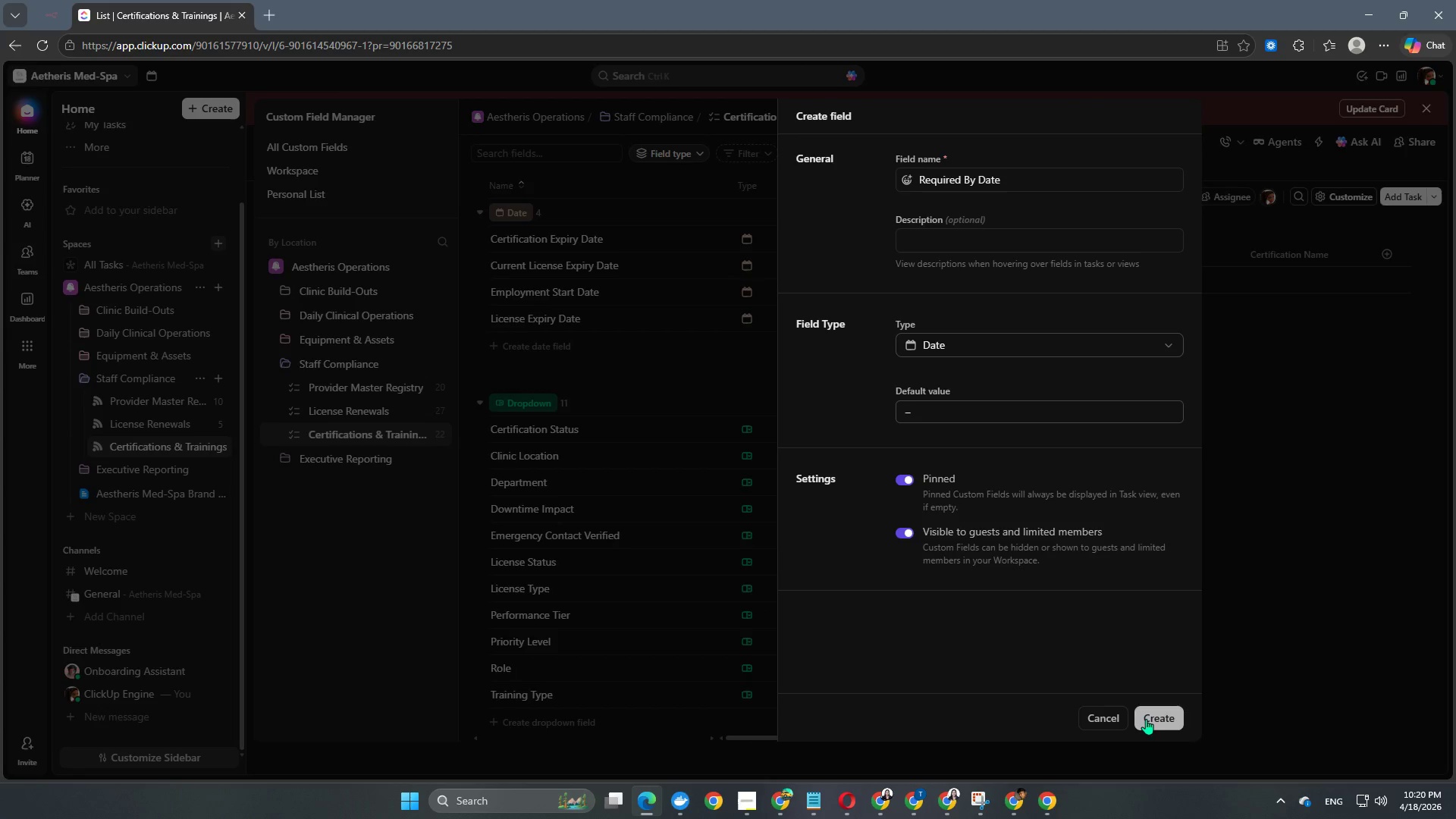 
left_click([1149, 719])
 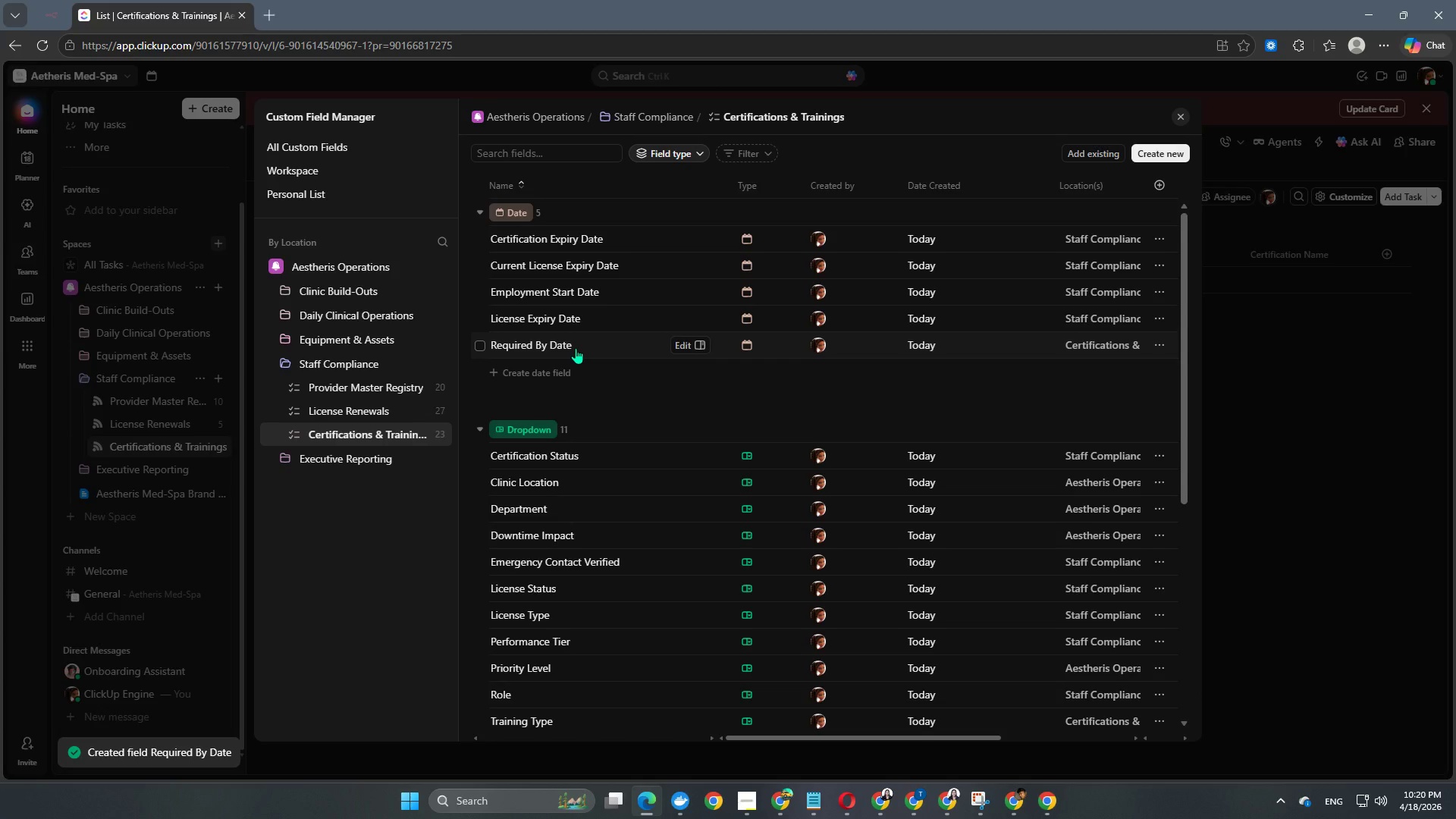 
scroll: coordinate [599, 295], scroll_direction: up, amount: 2.0
 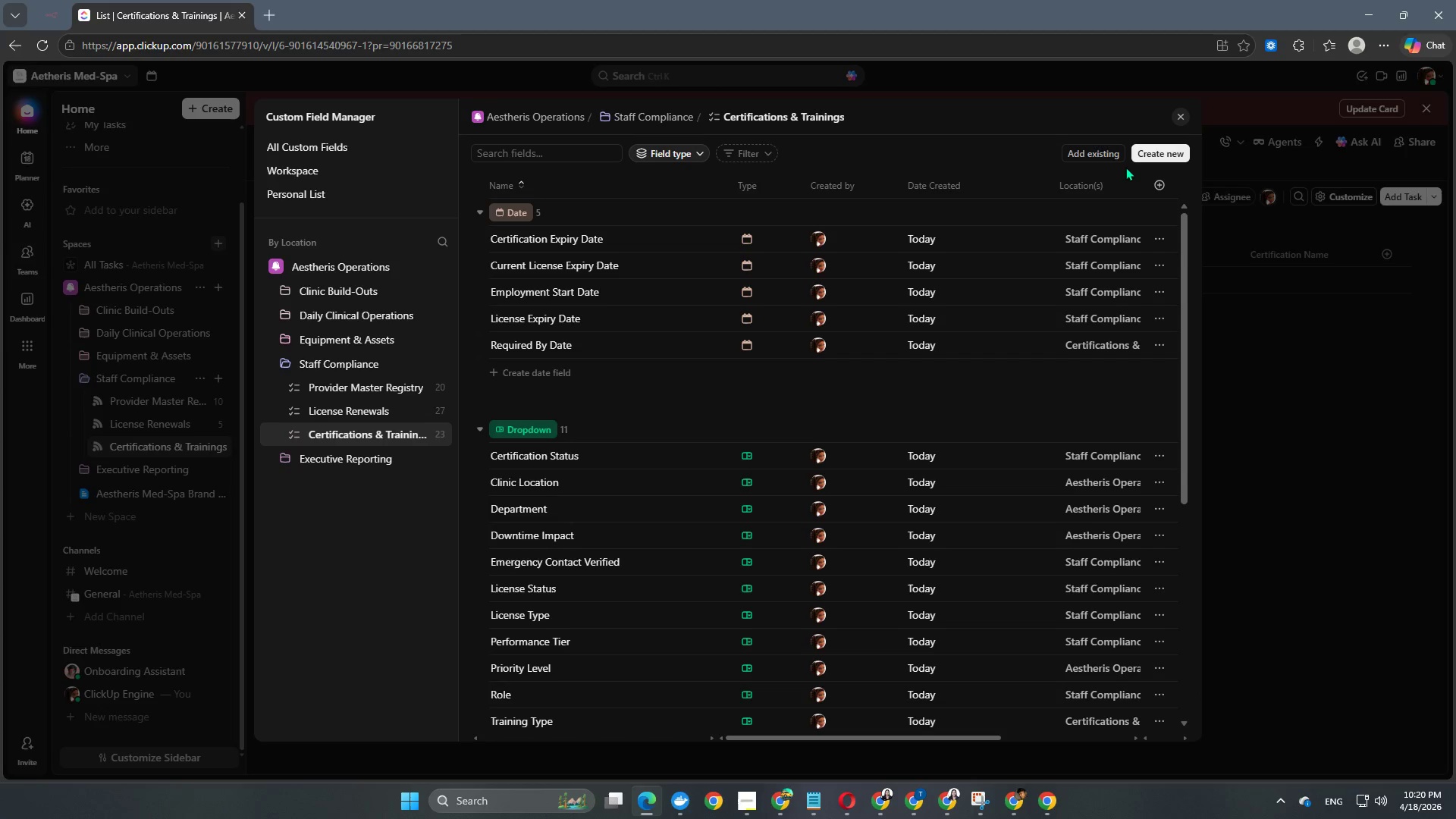 
left_click([1097, 153])
 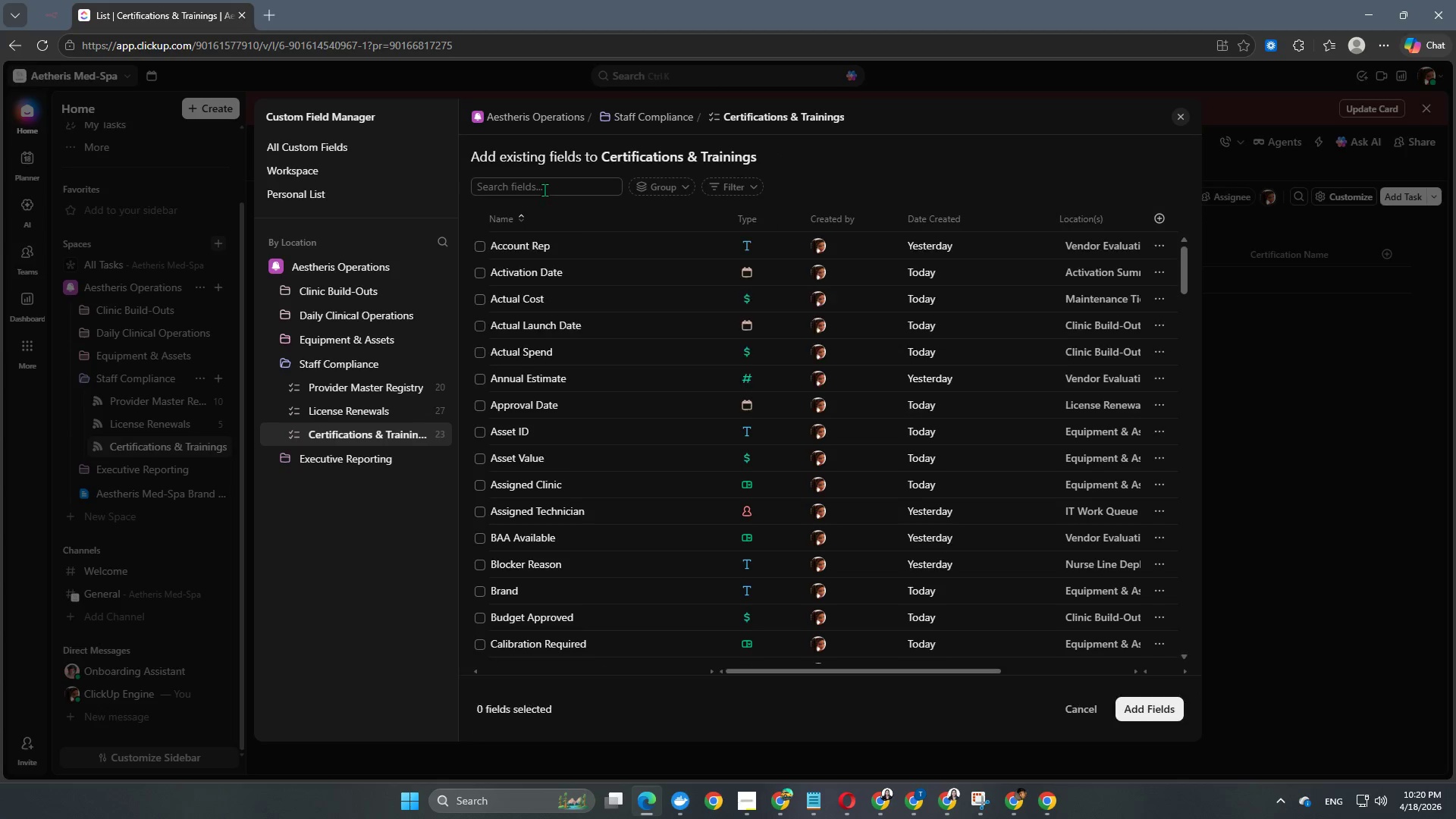 
left_click([540, 190])
 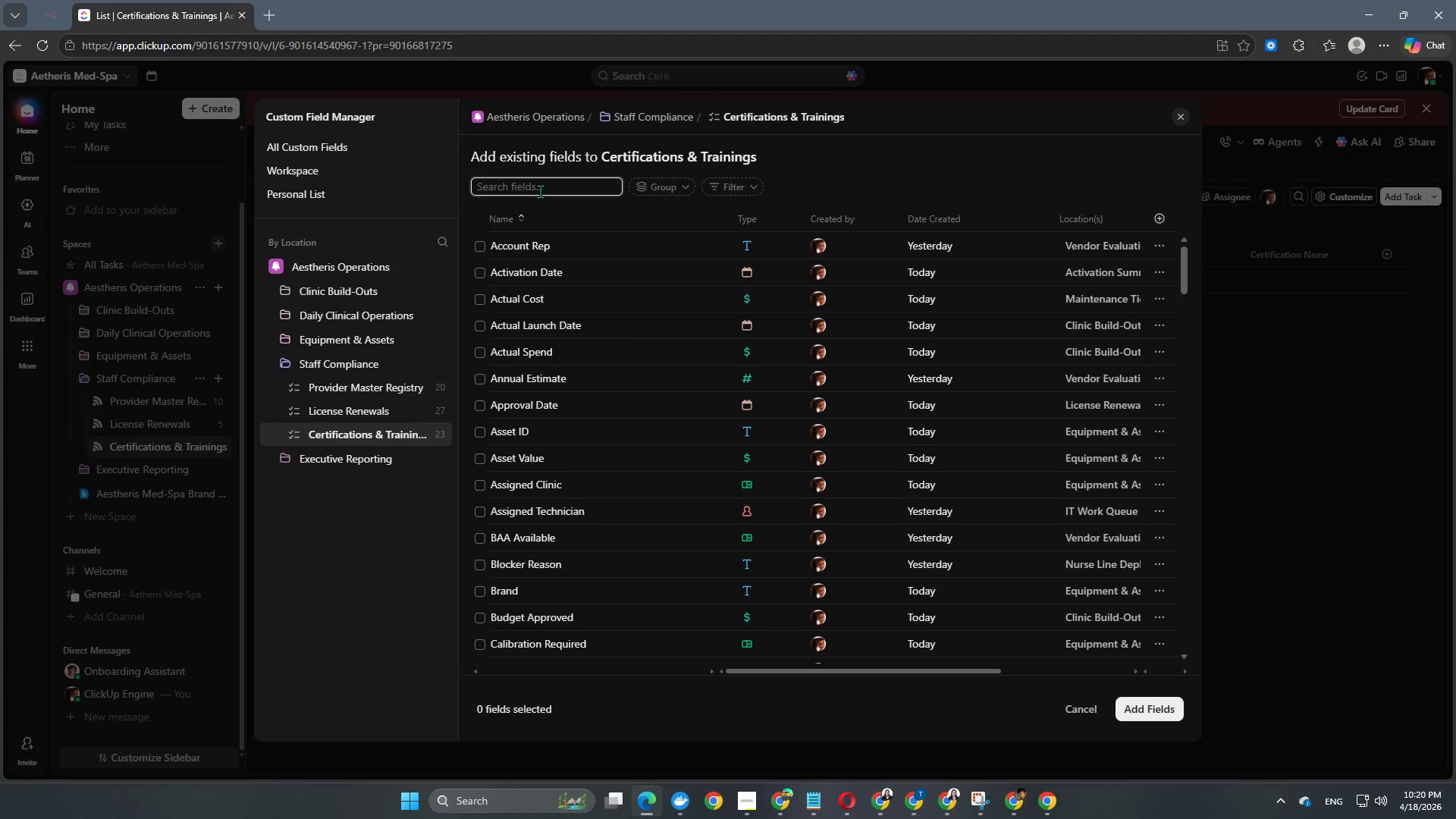 
type(compl;)
key(Backspace)
type(et)
 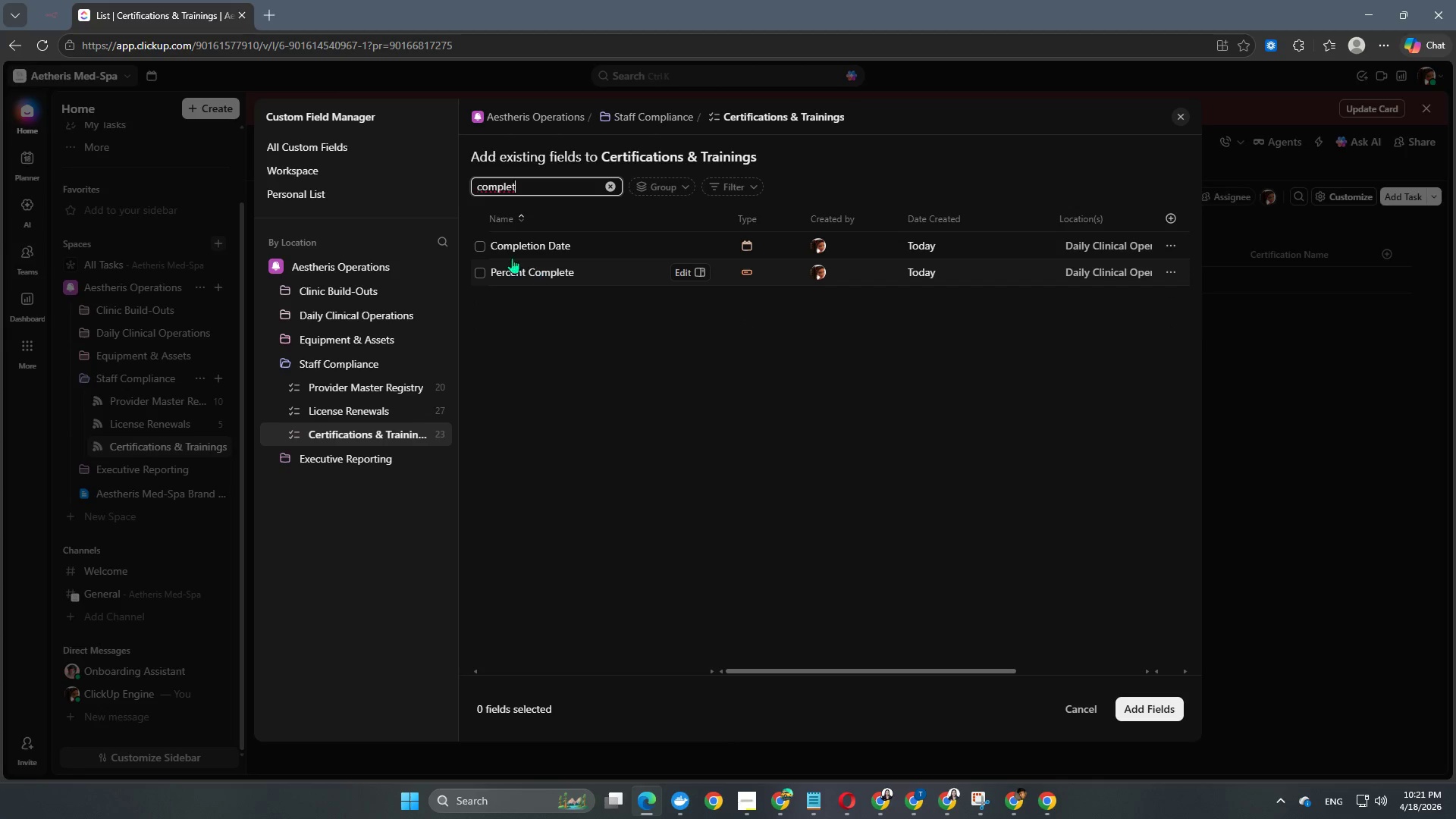 
left_click([483, 245])
 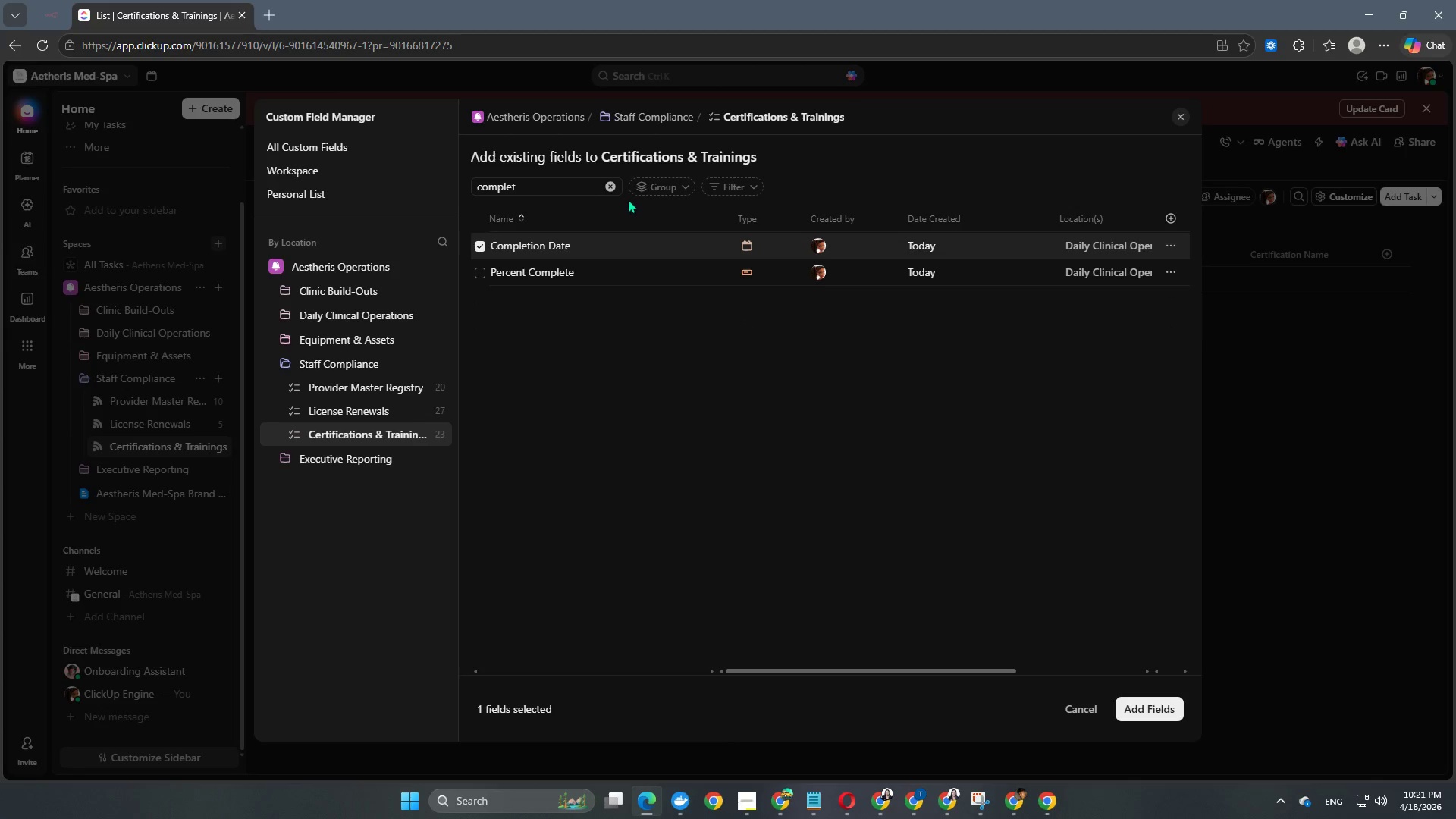 
left_click([610, 184])
 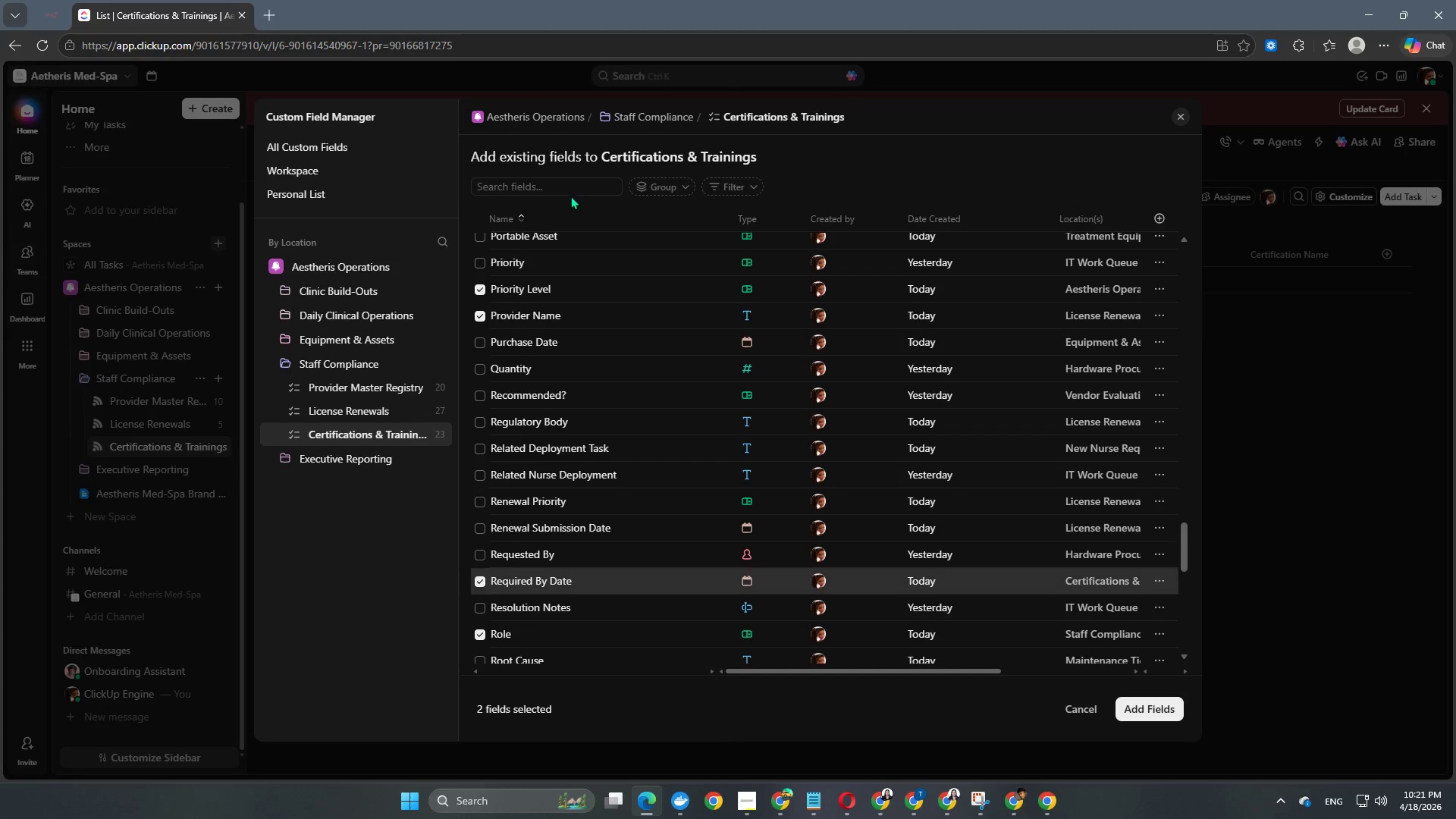 
left_click([564, 191])
 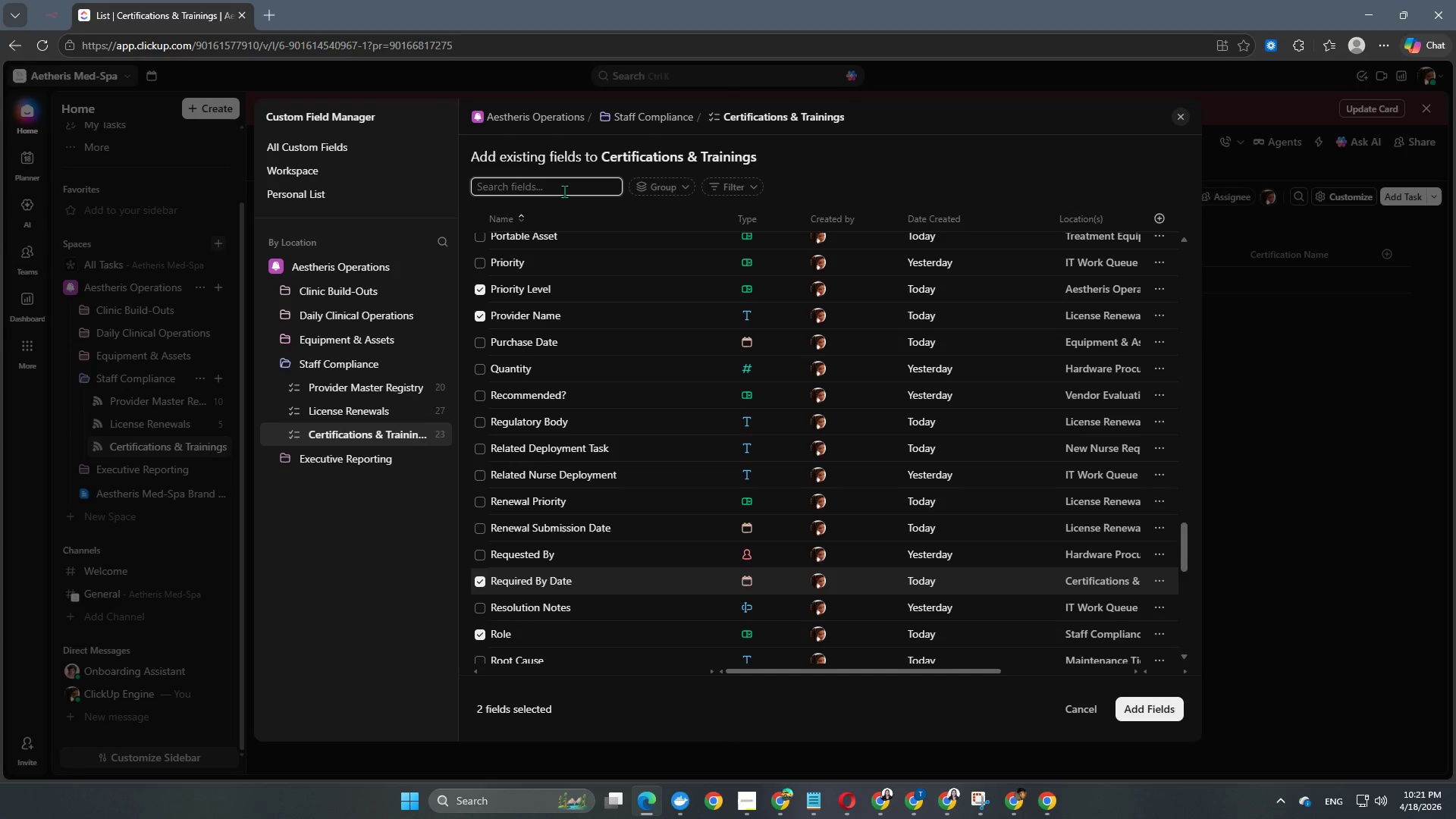 
type(sche)
 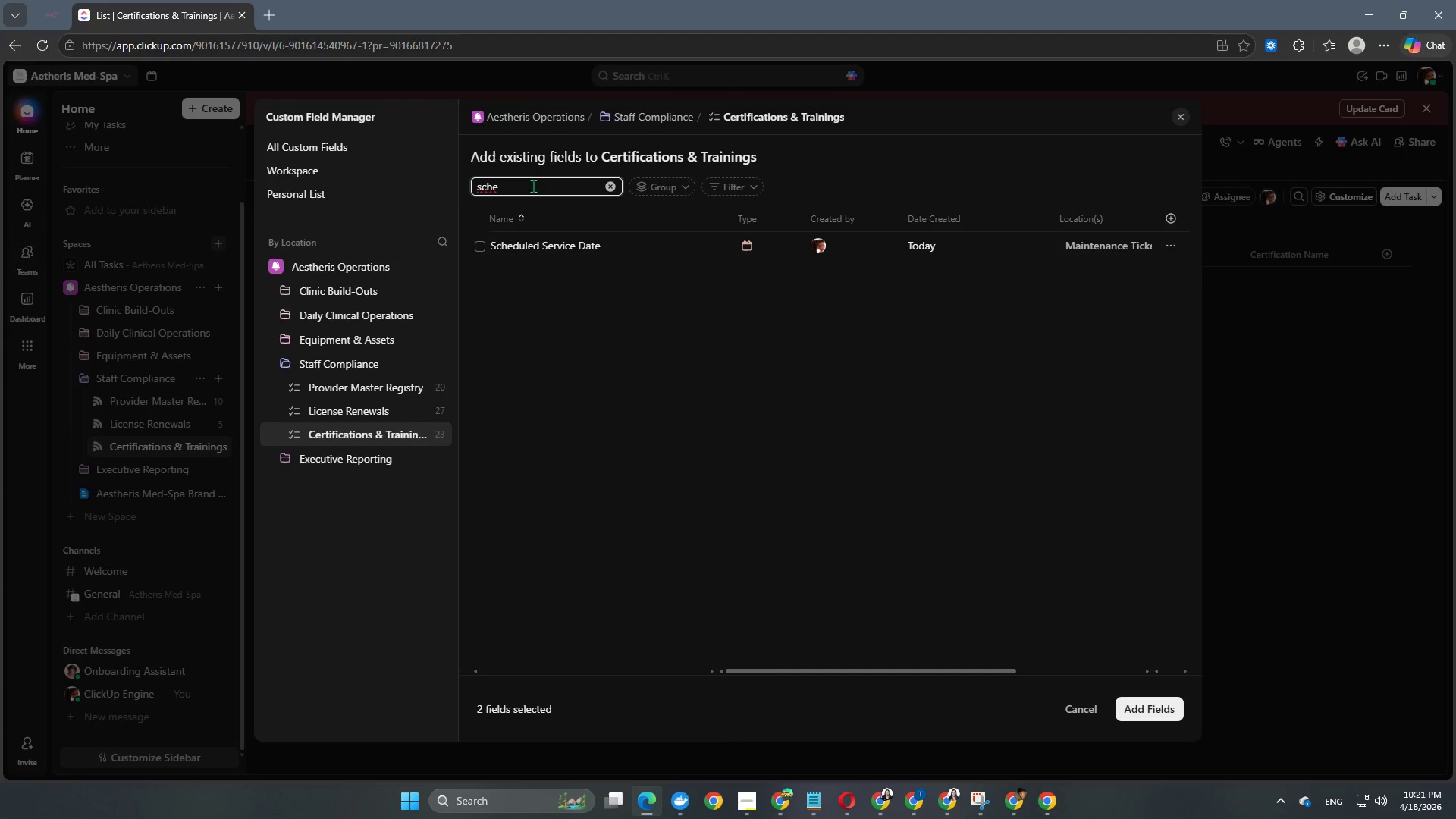 
left_click([613, 184])
 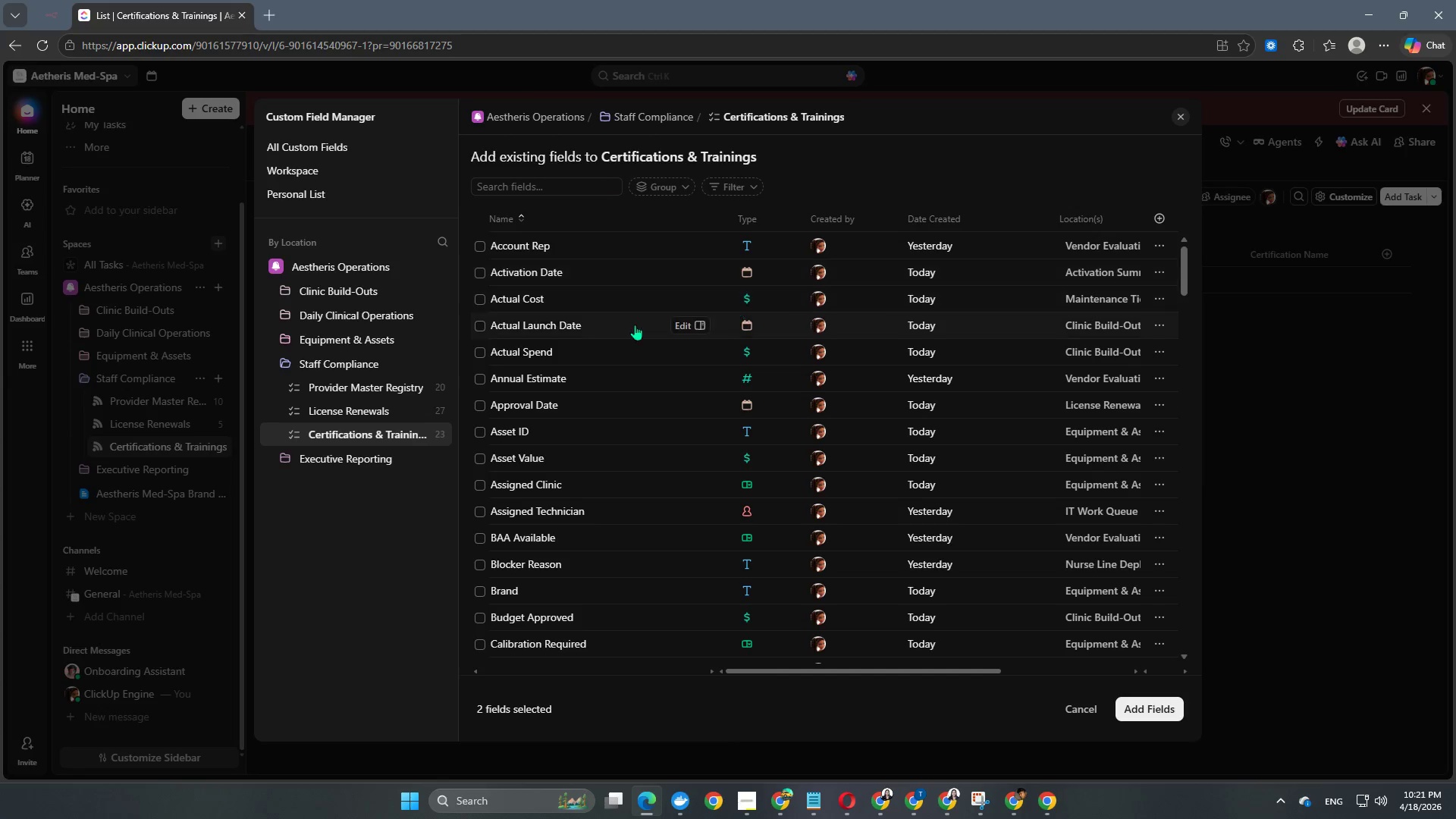 
scroll: coordinate [621, 331], scroll_direction: up, amount: 2.0
 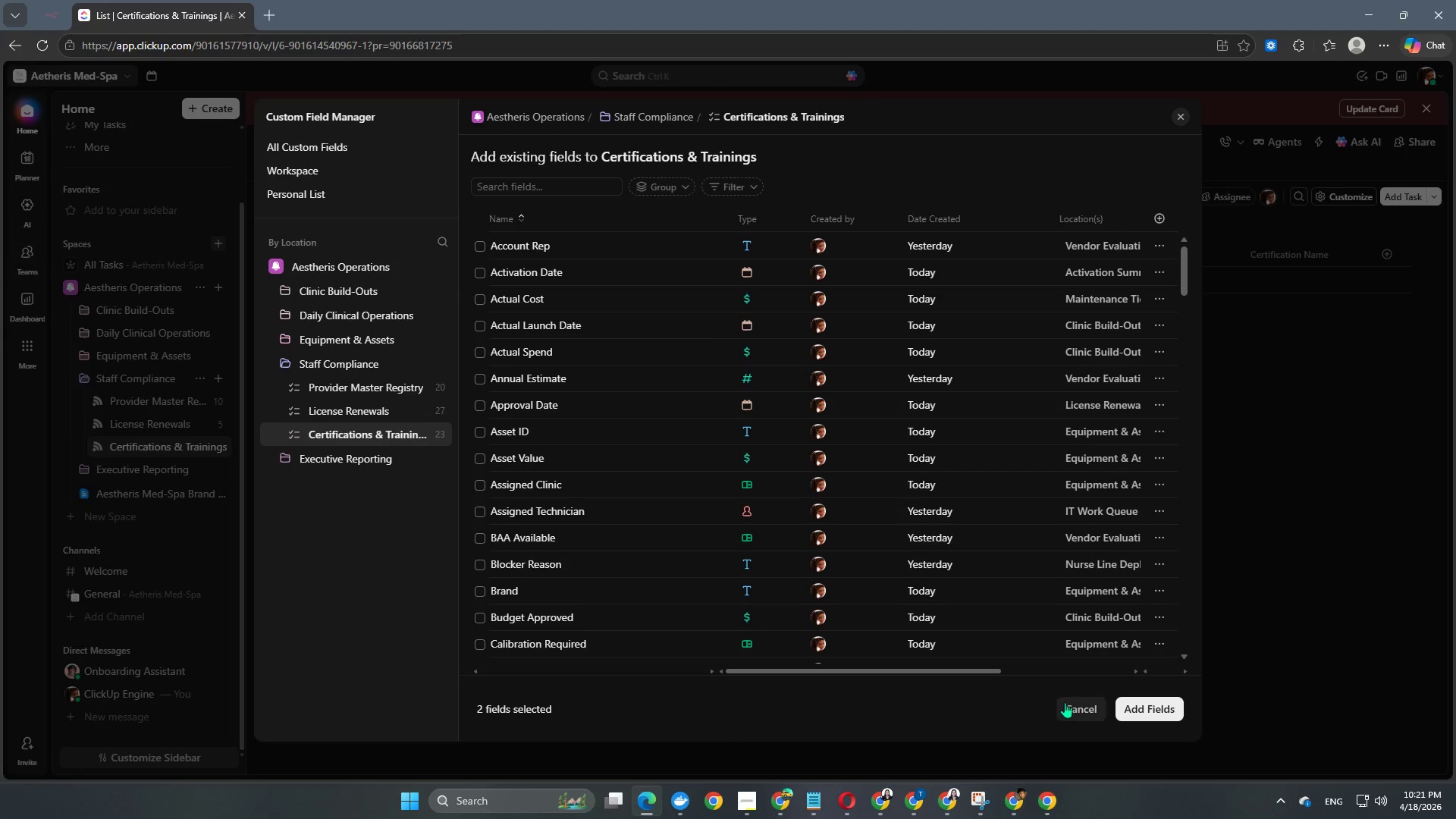 
left_click([1073, 707])
 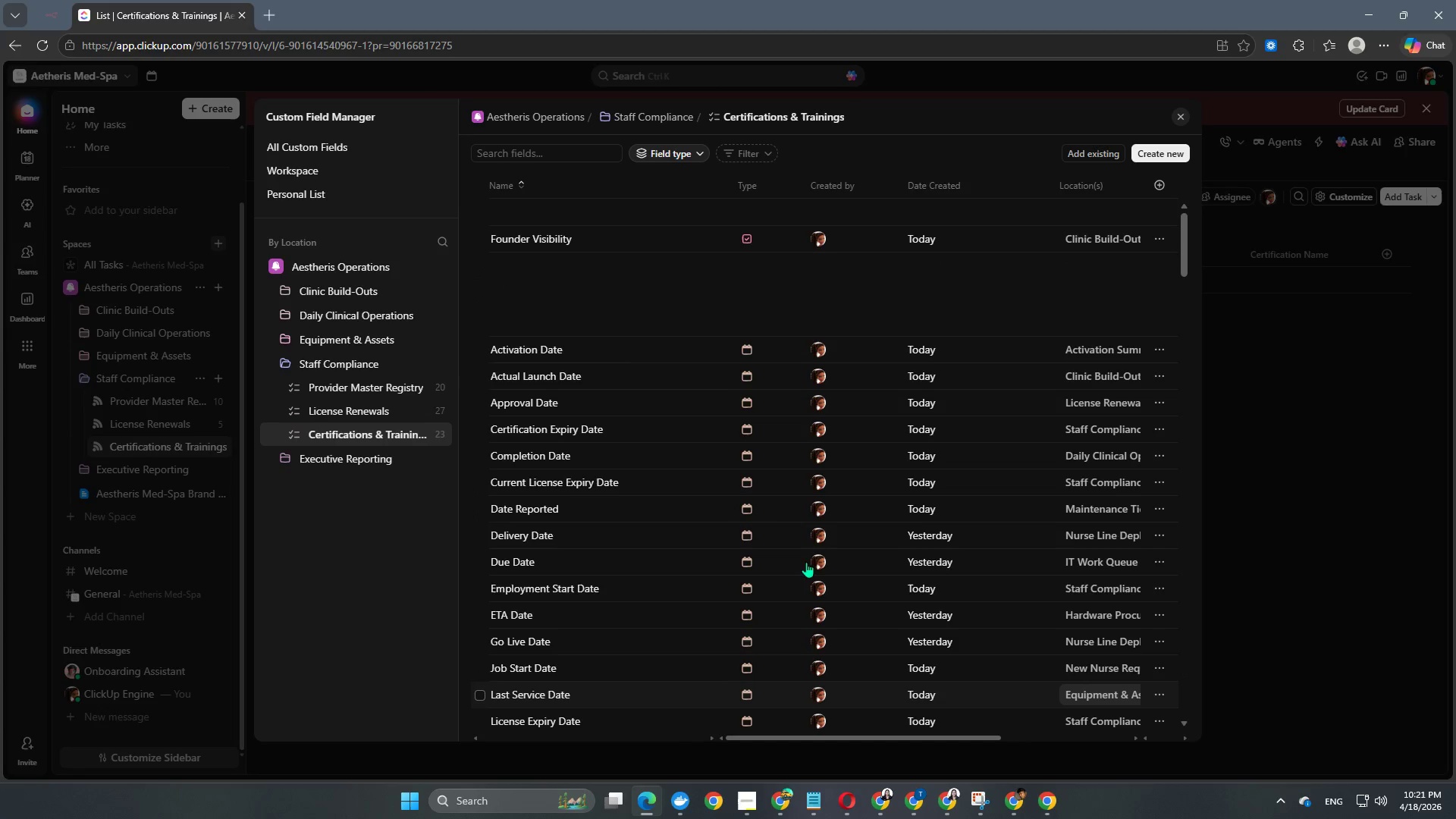 
scroll: coordinate [655, 509], scroll_direction: up, amount: 5.0
 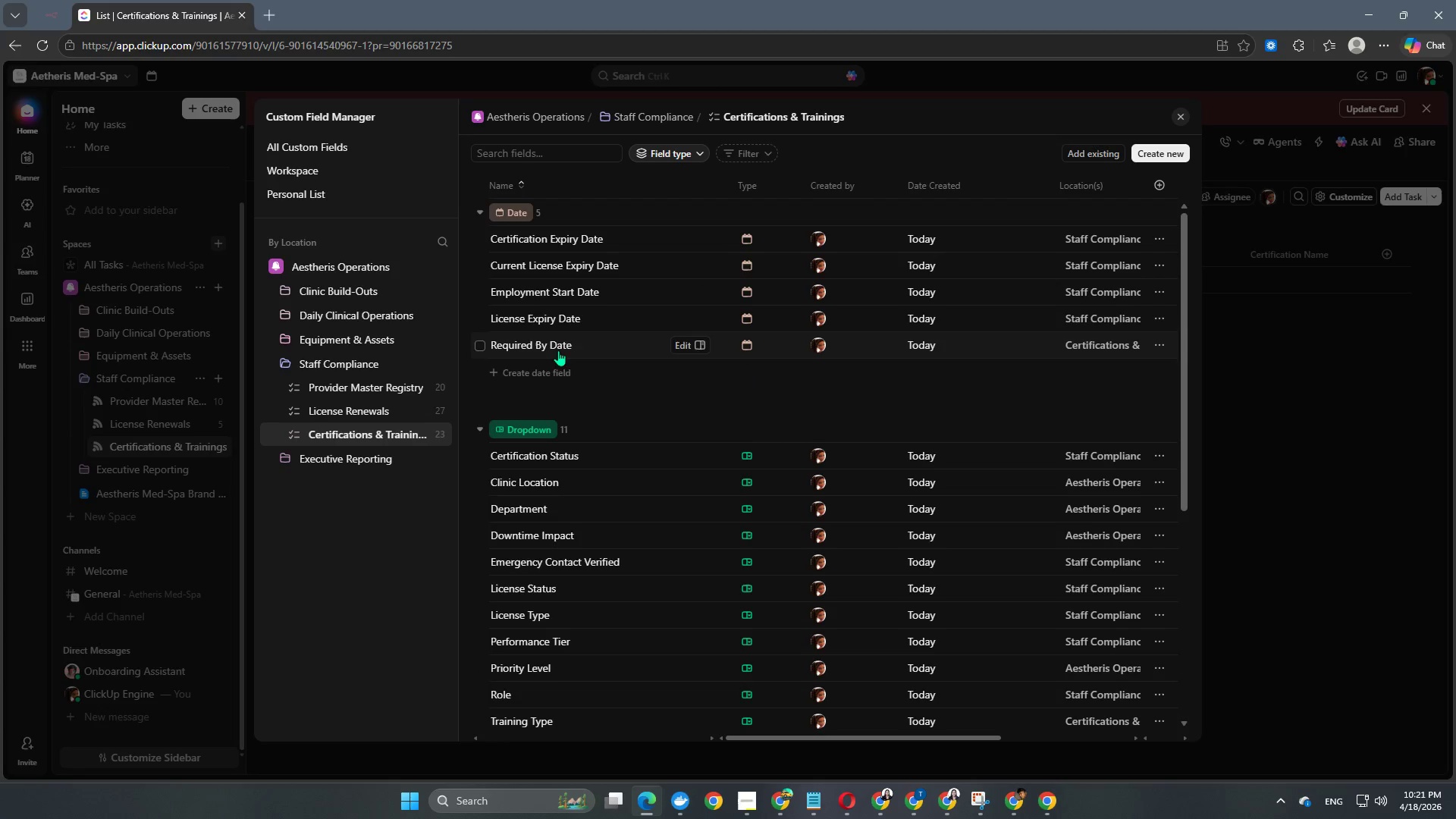 
left_click([533, 374])
 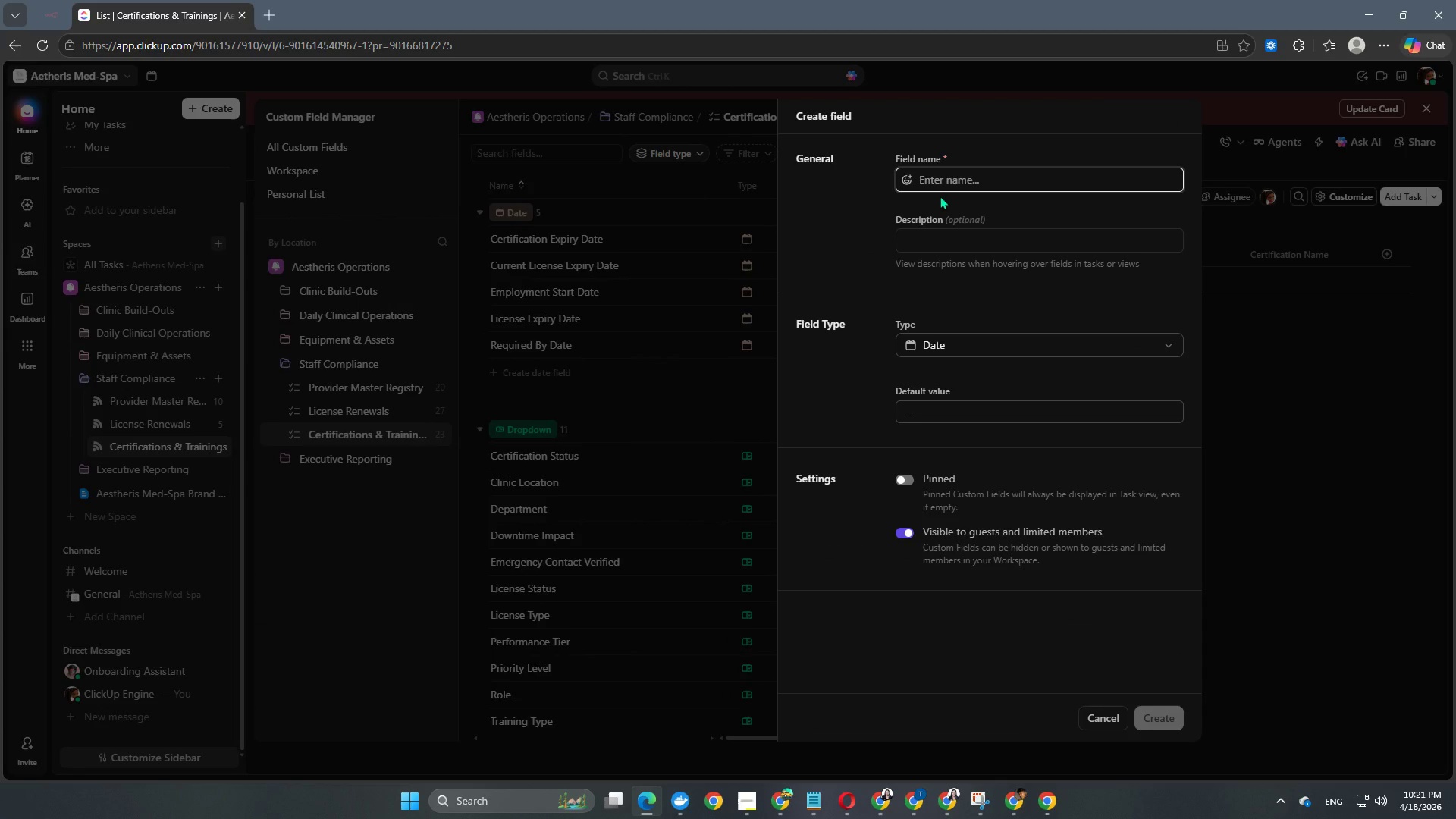 
type(Scheduled Date)
 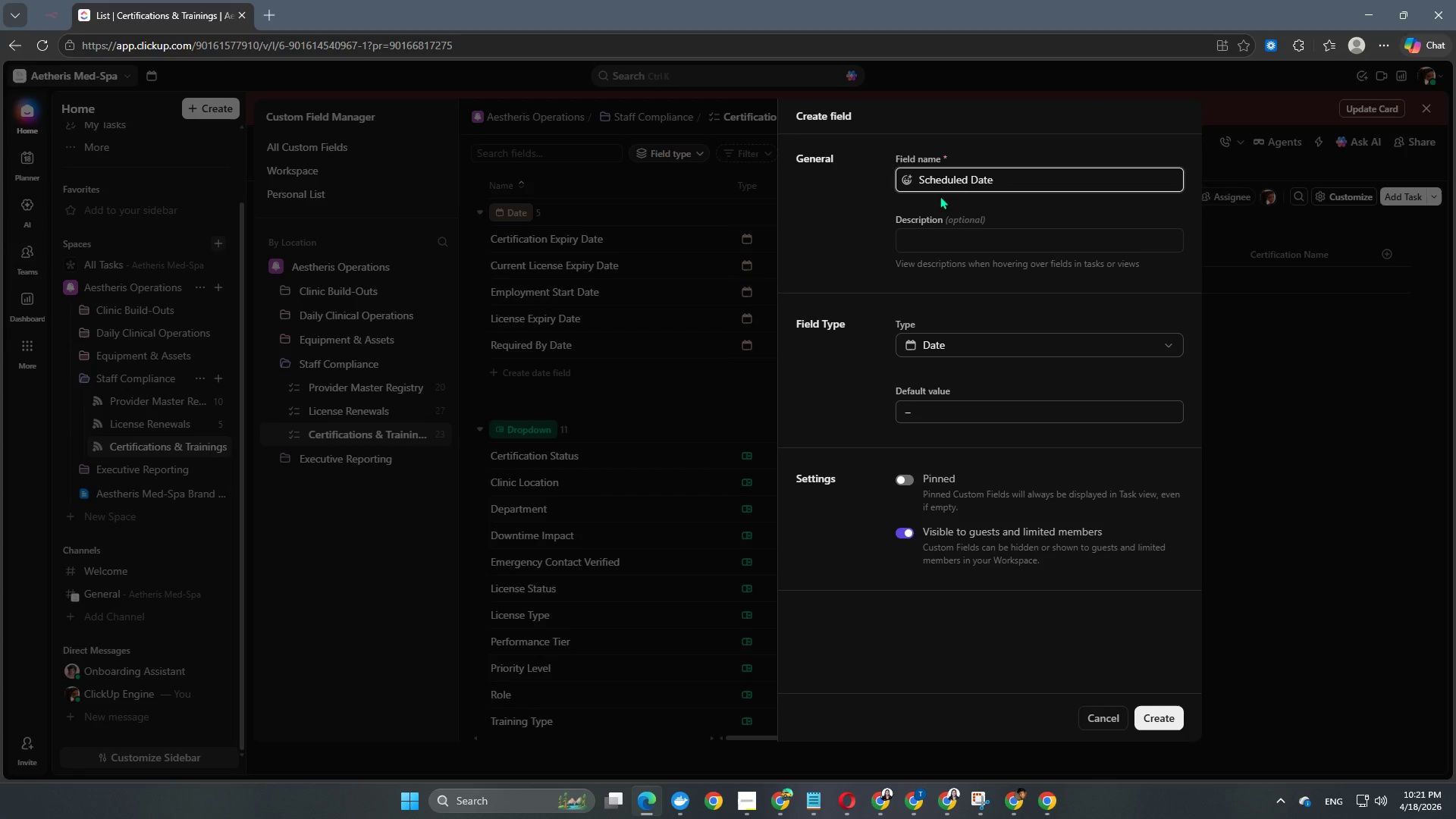 
left_click([905, 482])
 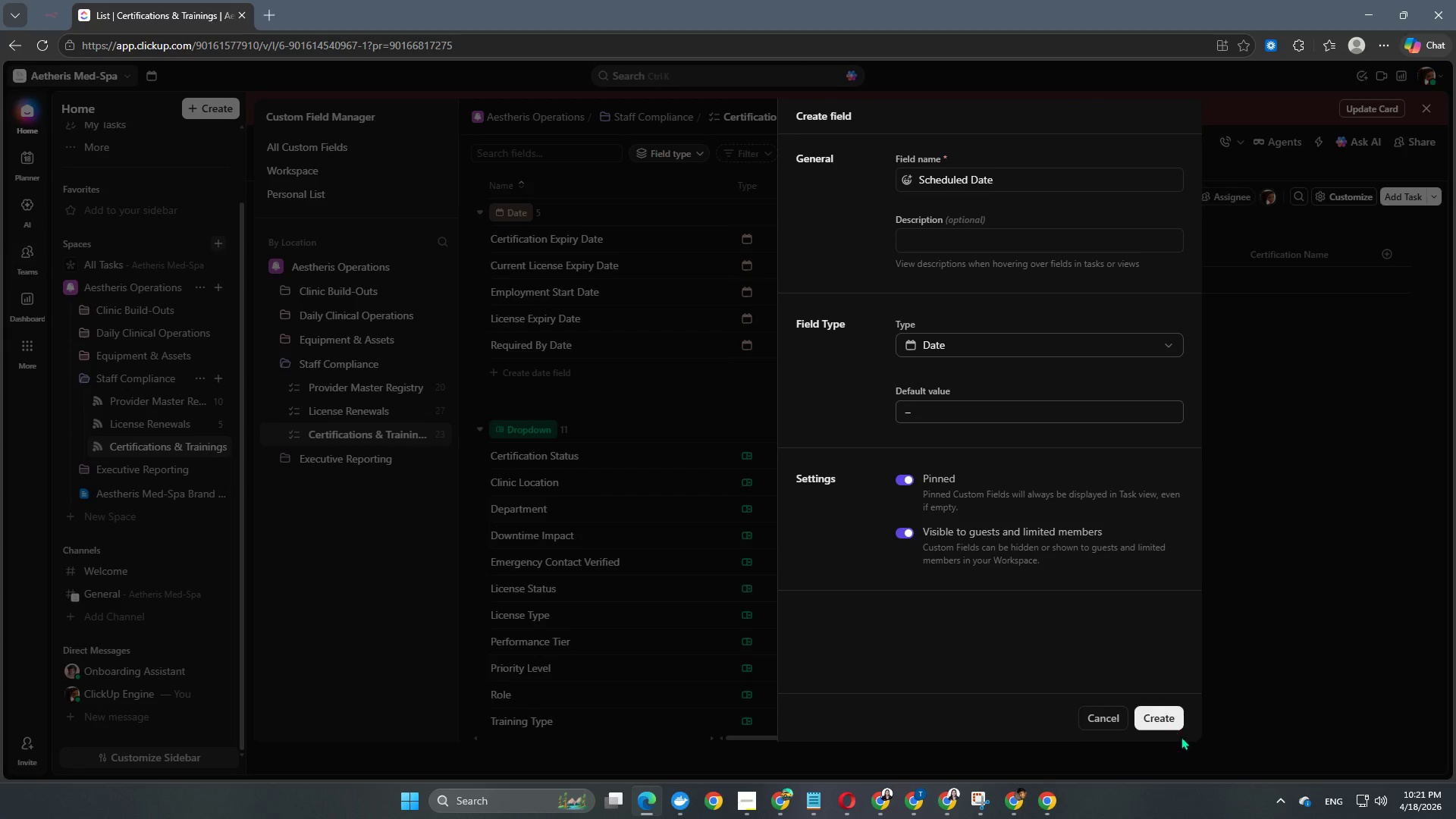 
left_click([1177, 722])
 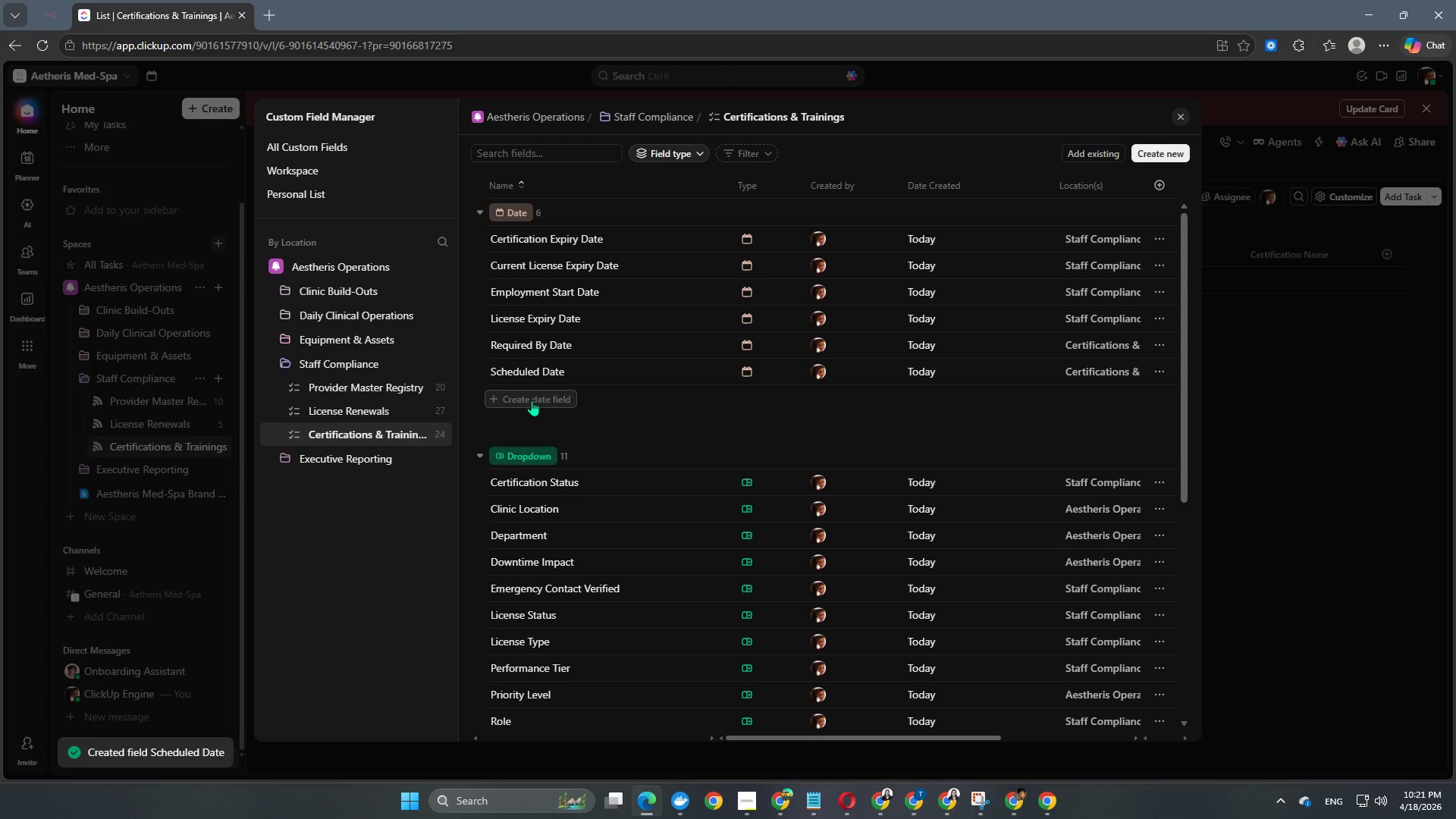 
wait(6.28)
 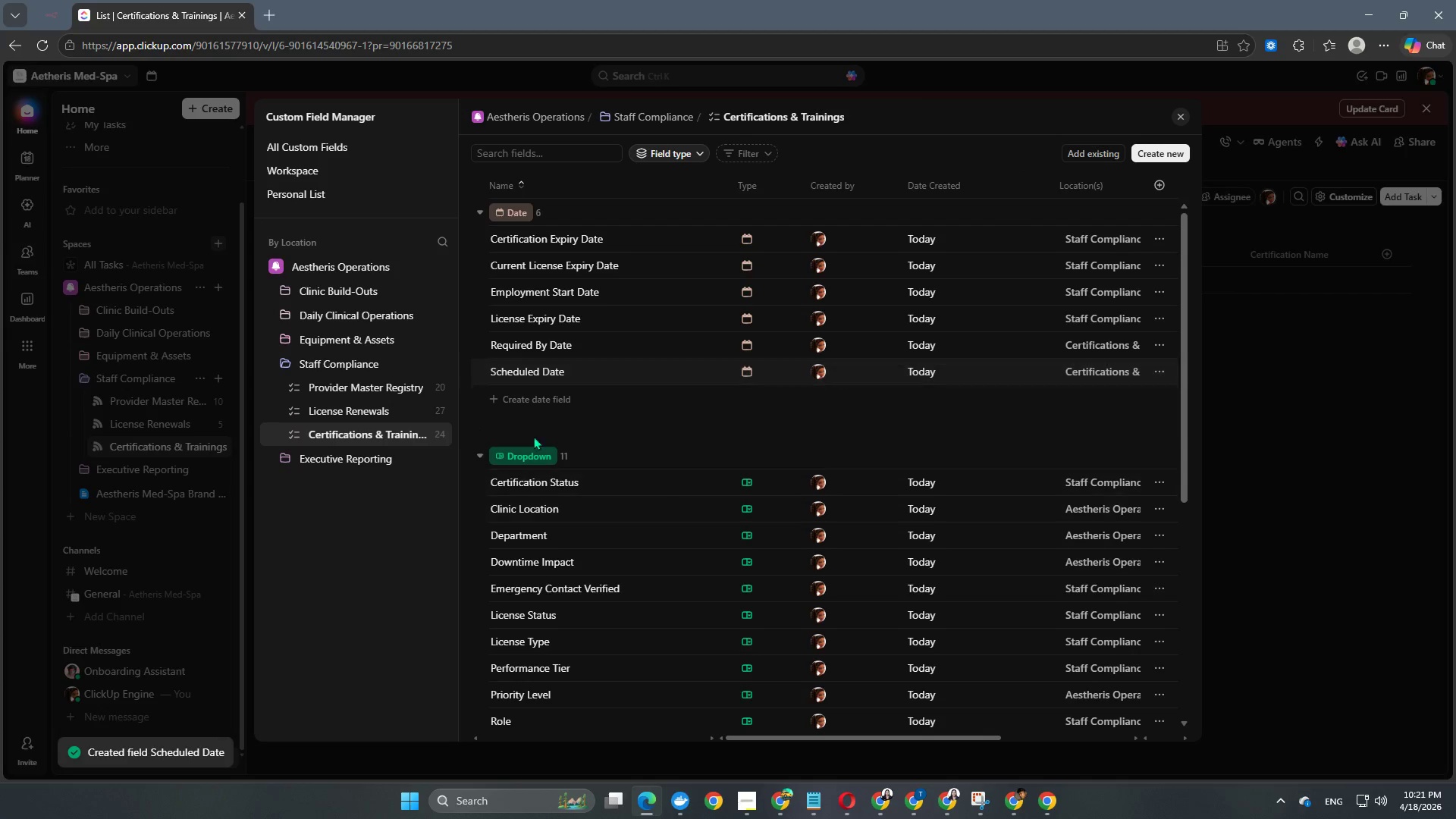 
scroll: coordinate [602, 325], scroll_direction: up, amount: 11.0
 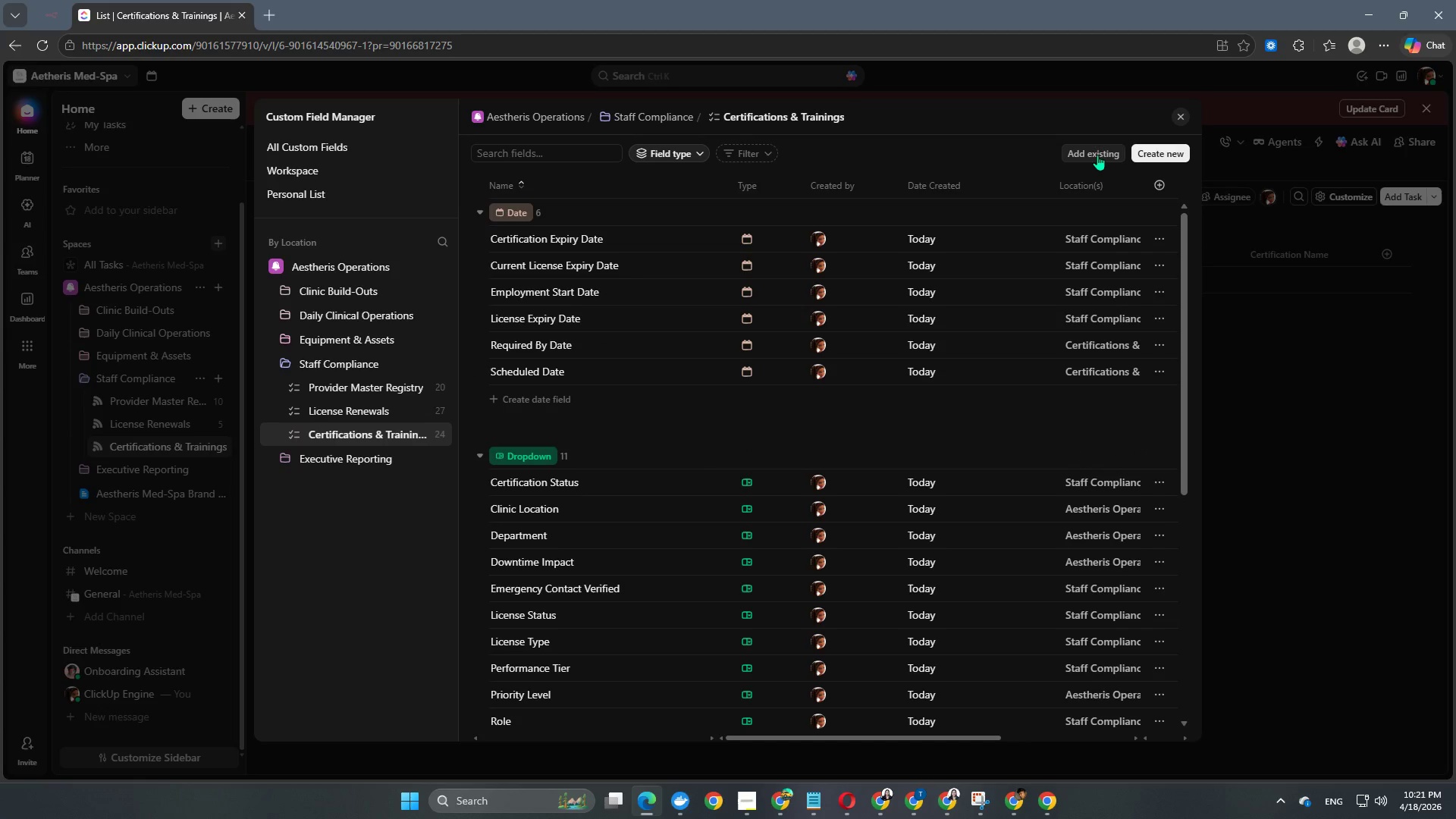 
left_click([1098, 156])
 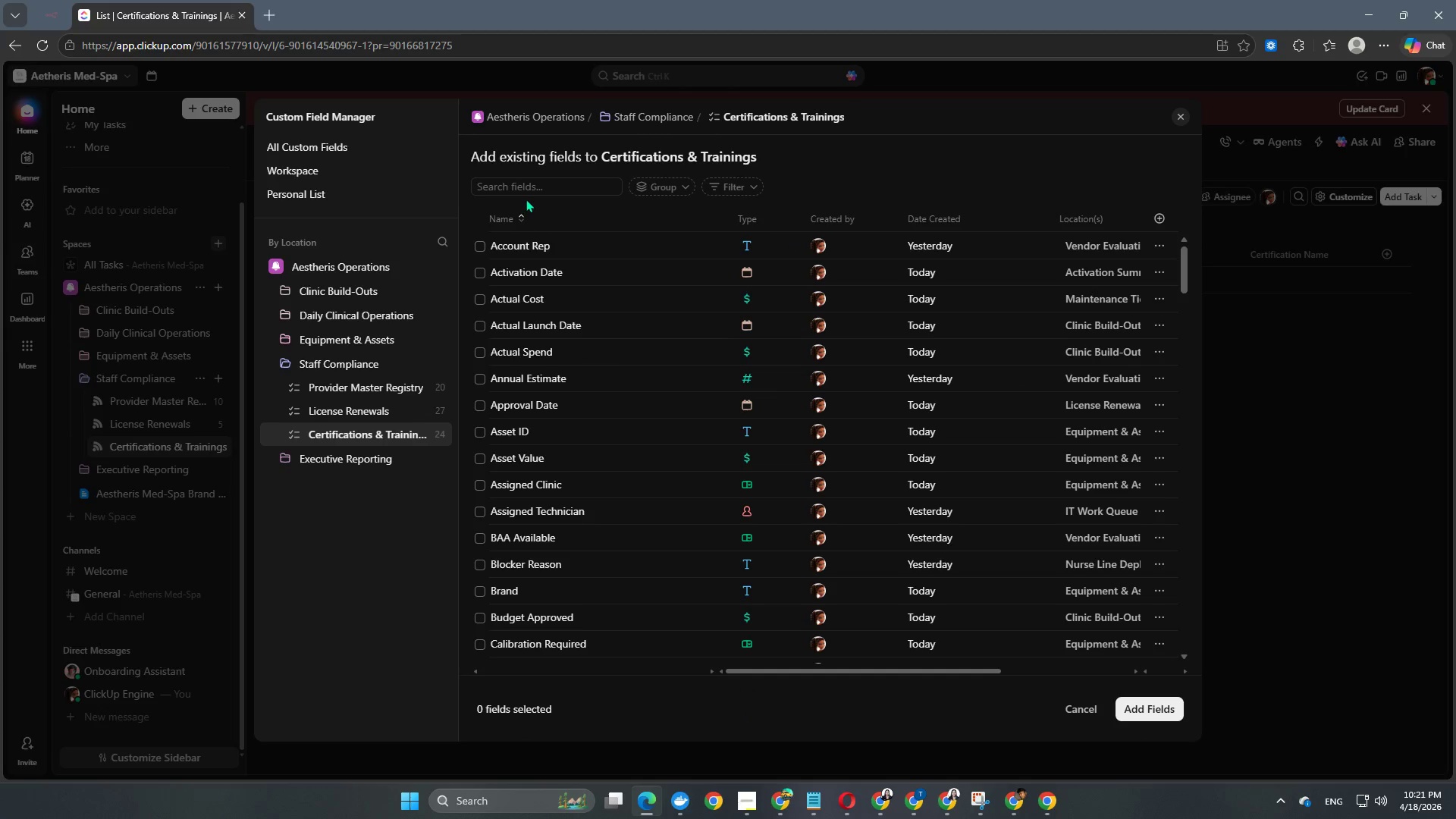 
left_click([535, 188])
 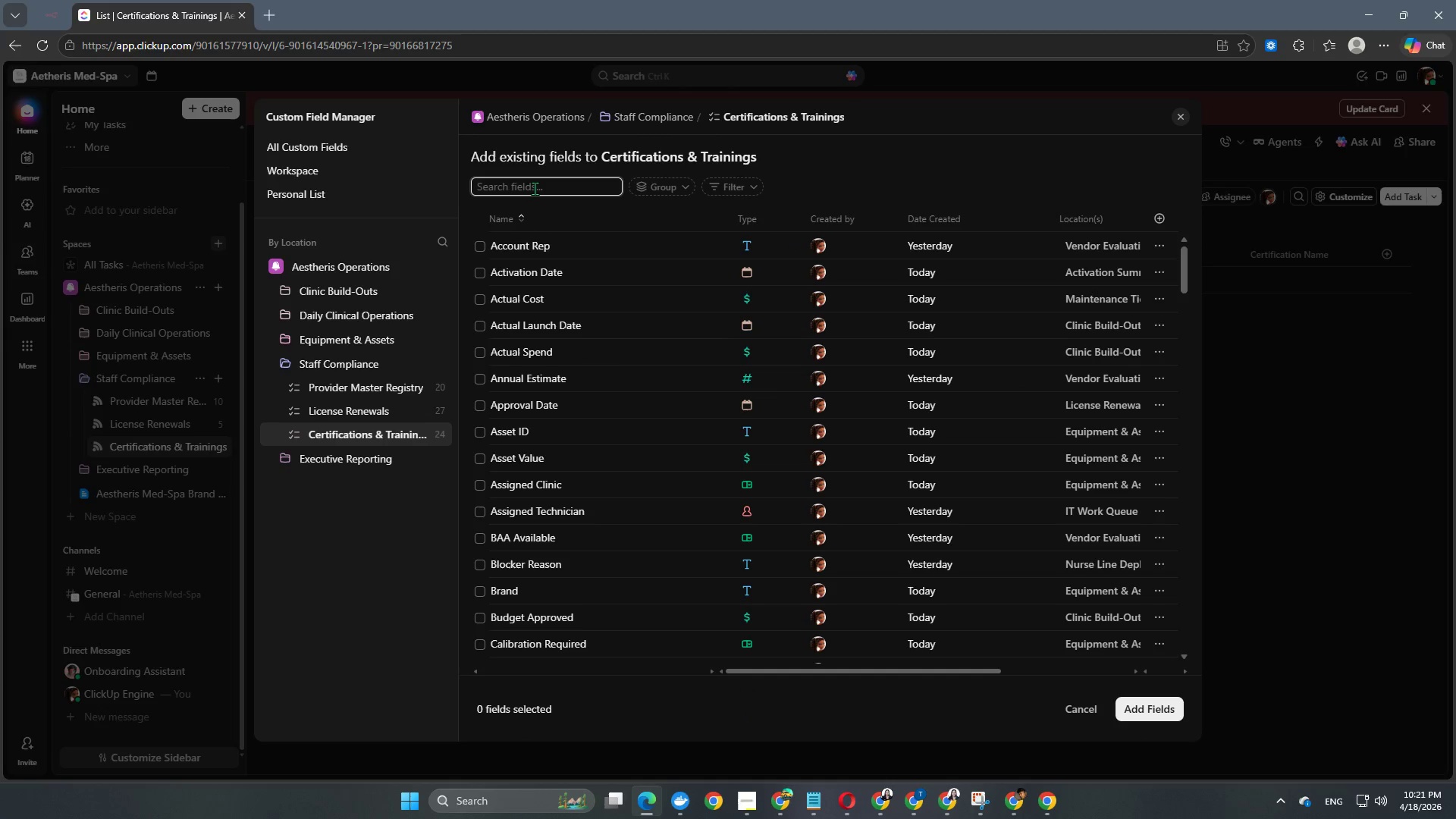 
type(comple)
 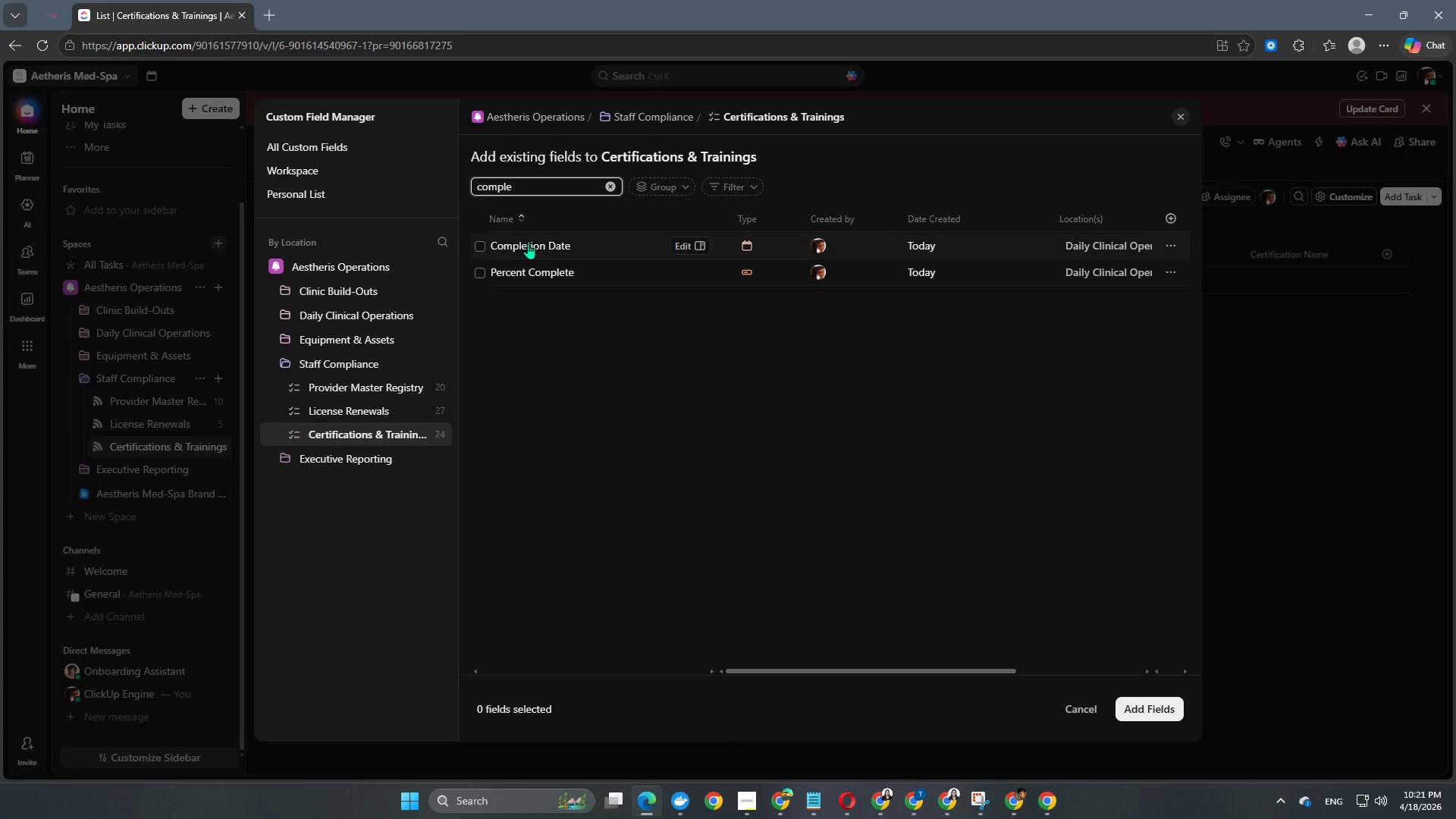 
left_click([506, 251])
 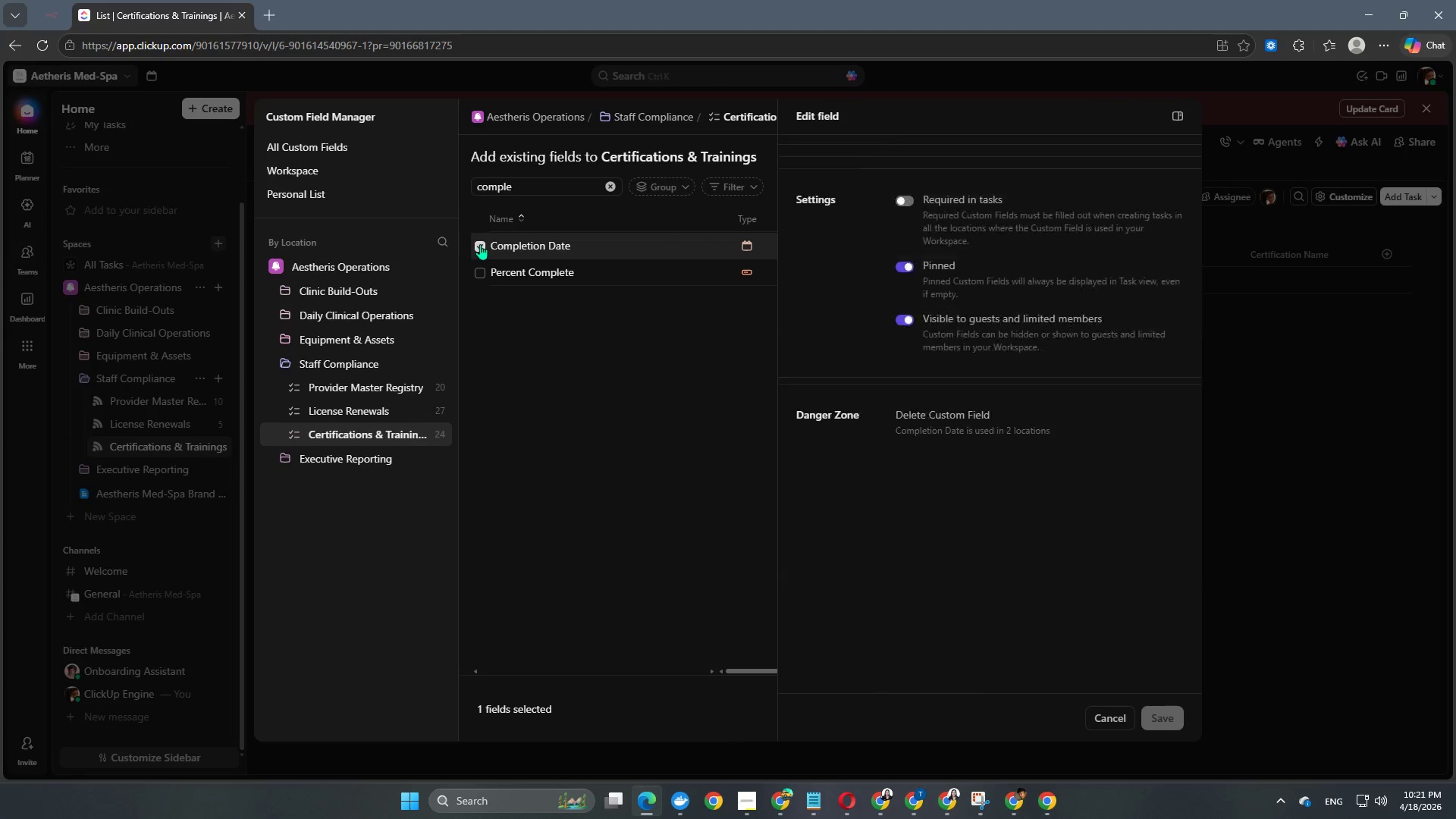 
double_click([561, 388])
 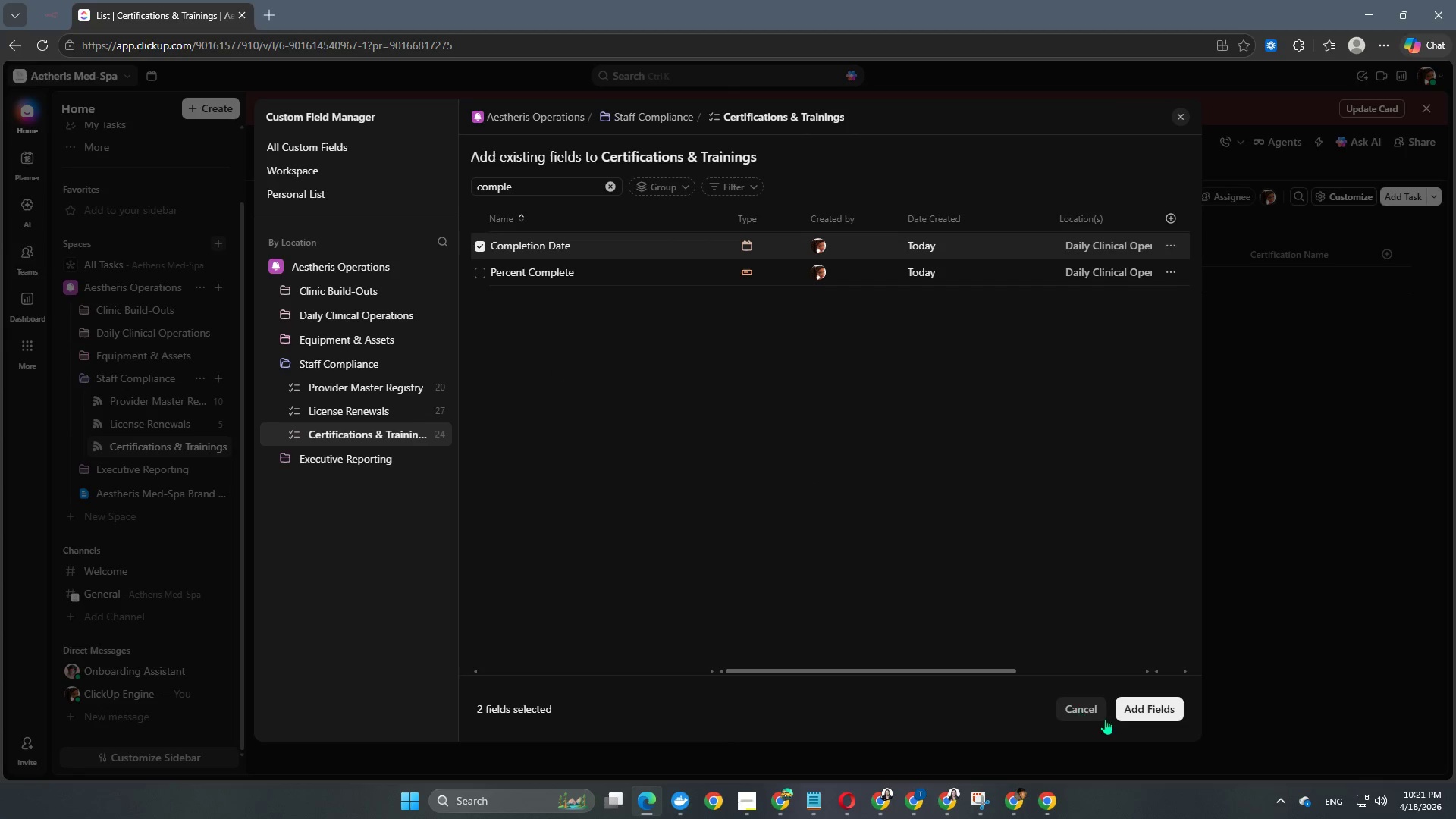 
left_click([1134, 710])
 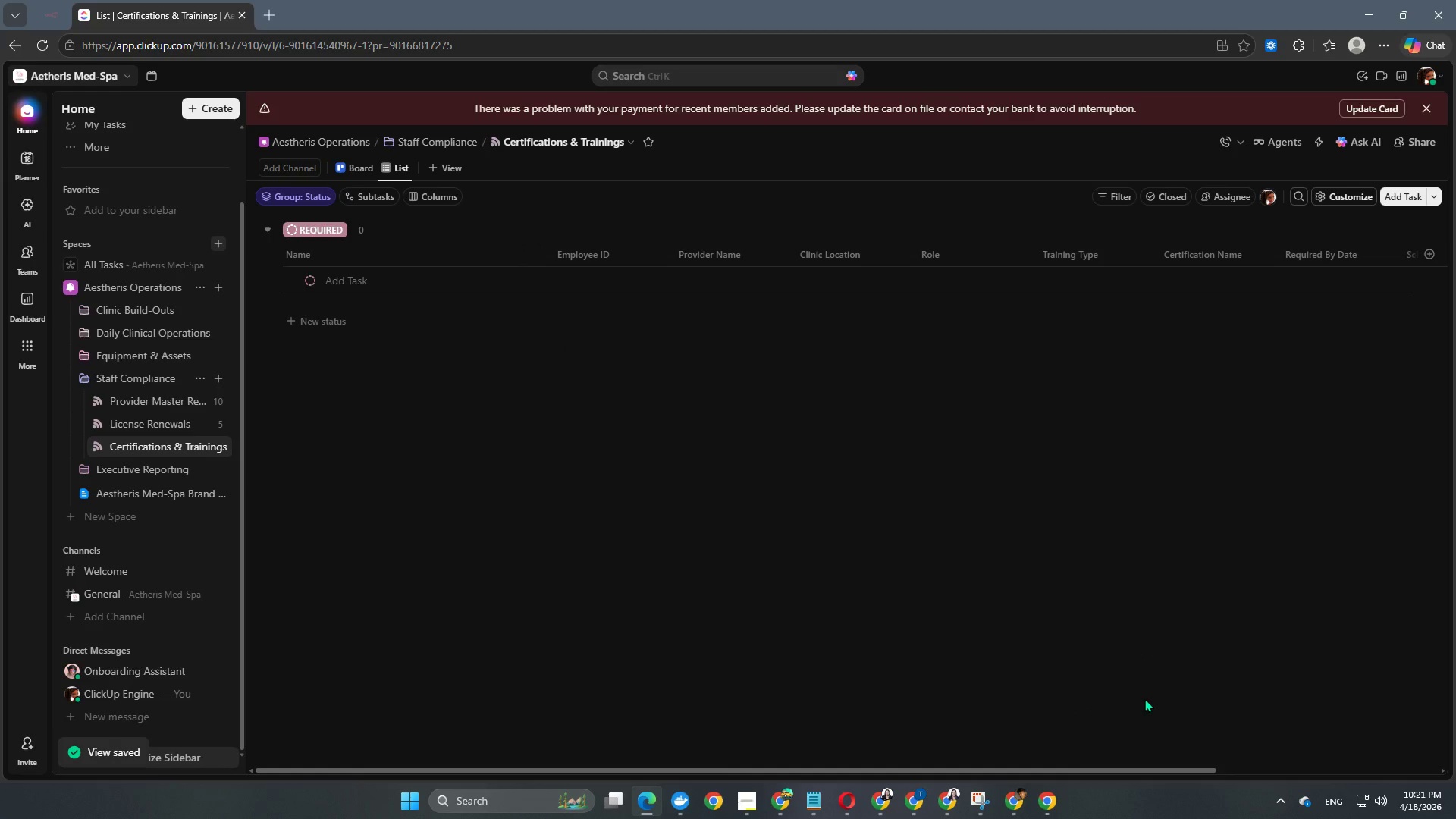 
wait(6.42)
 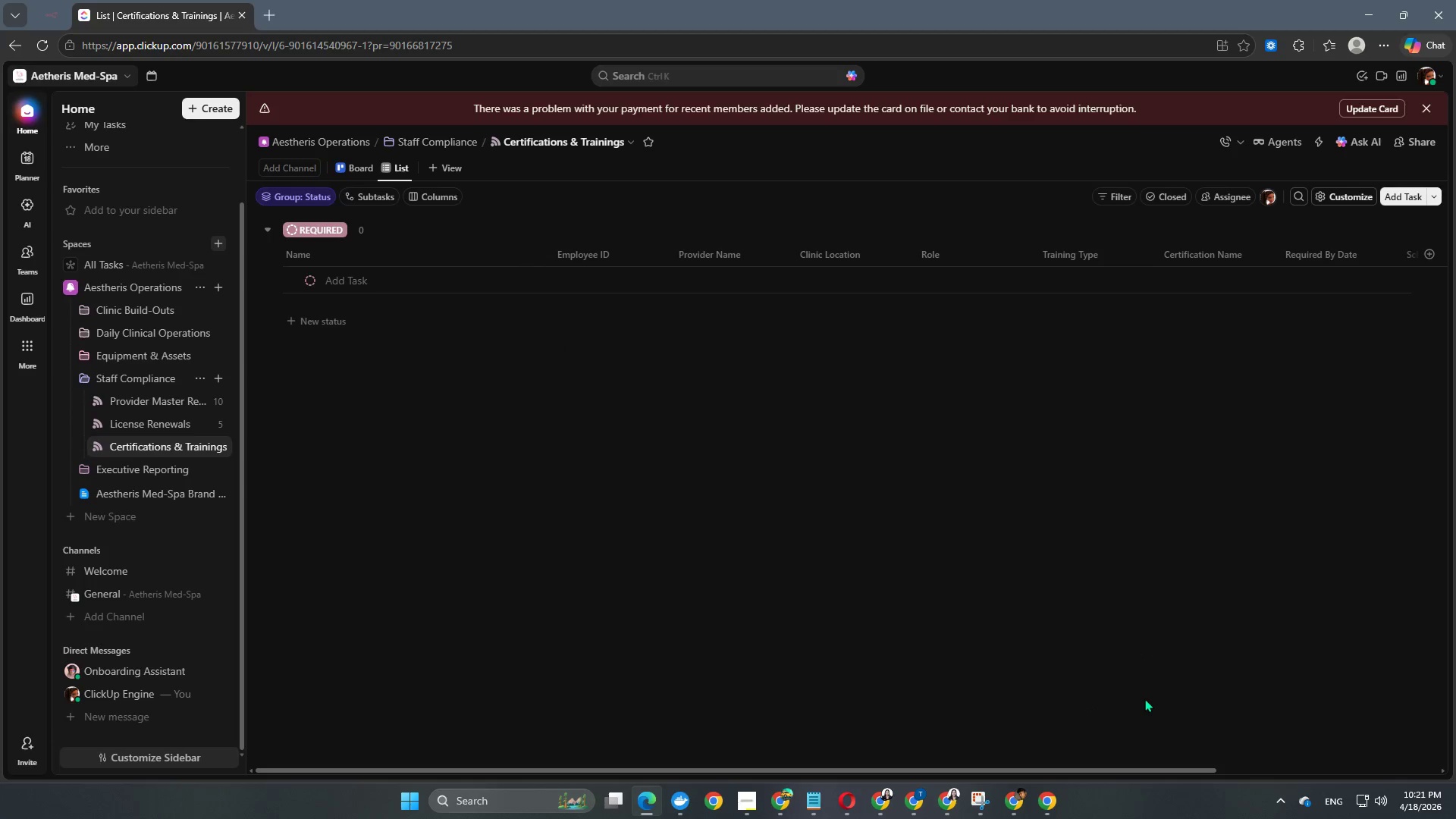 
left_click([193, 447])
 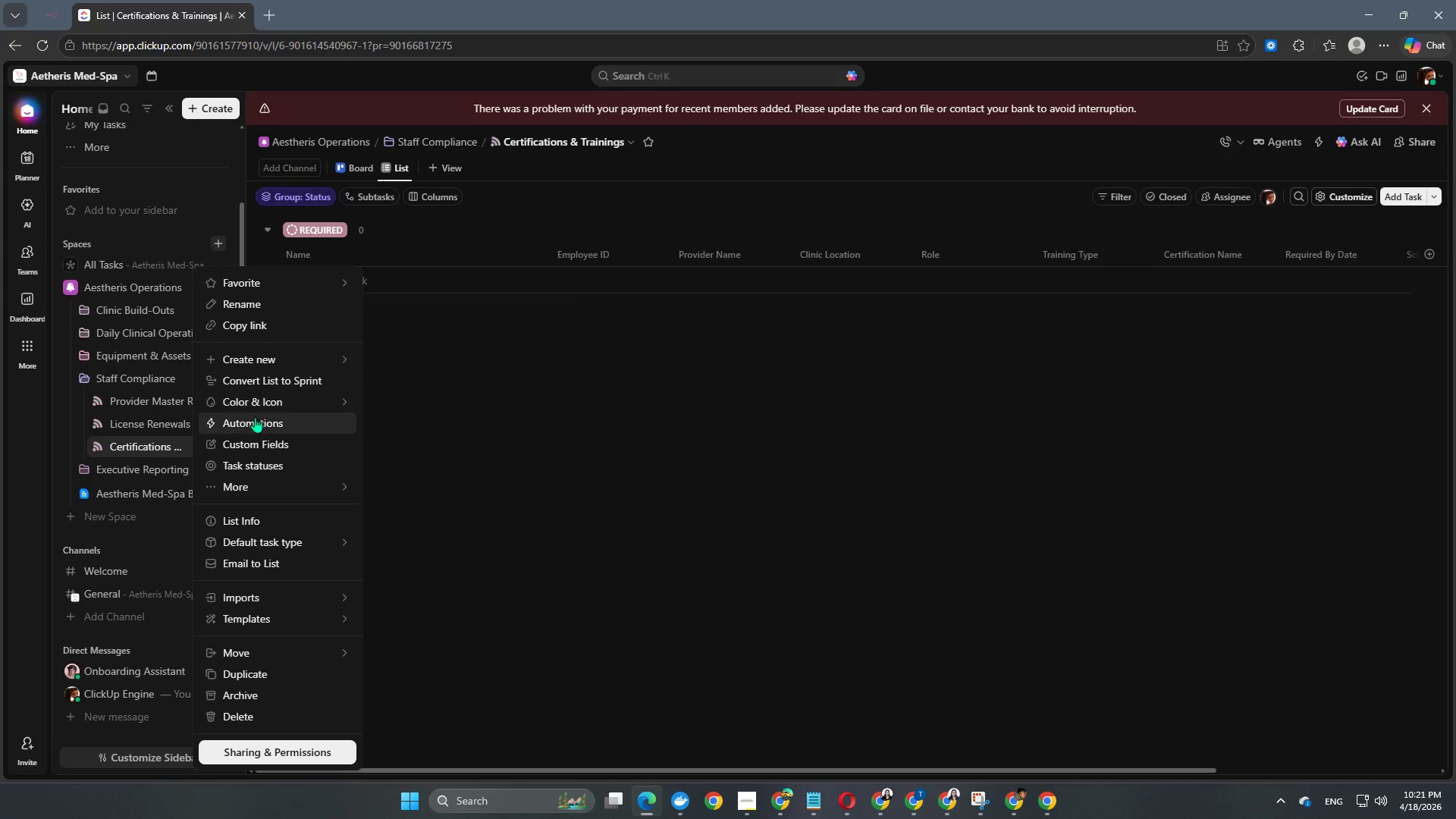 
left_click([252, 436])
 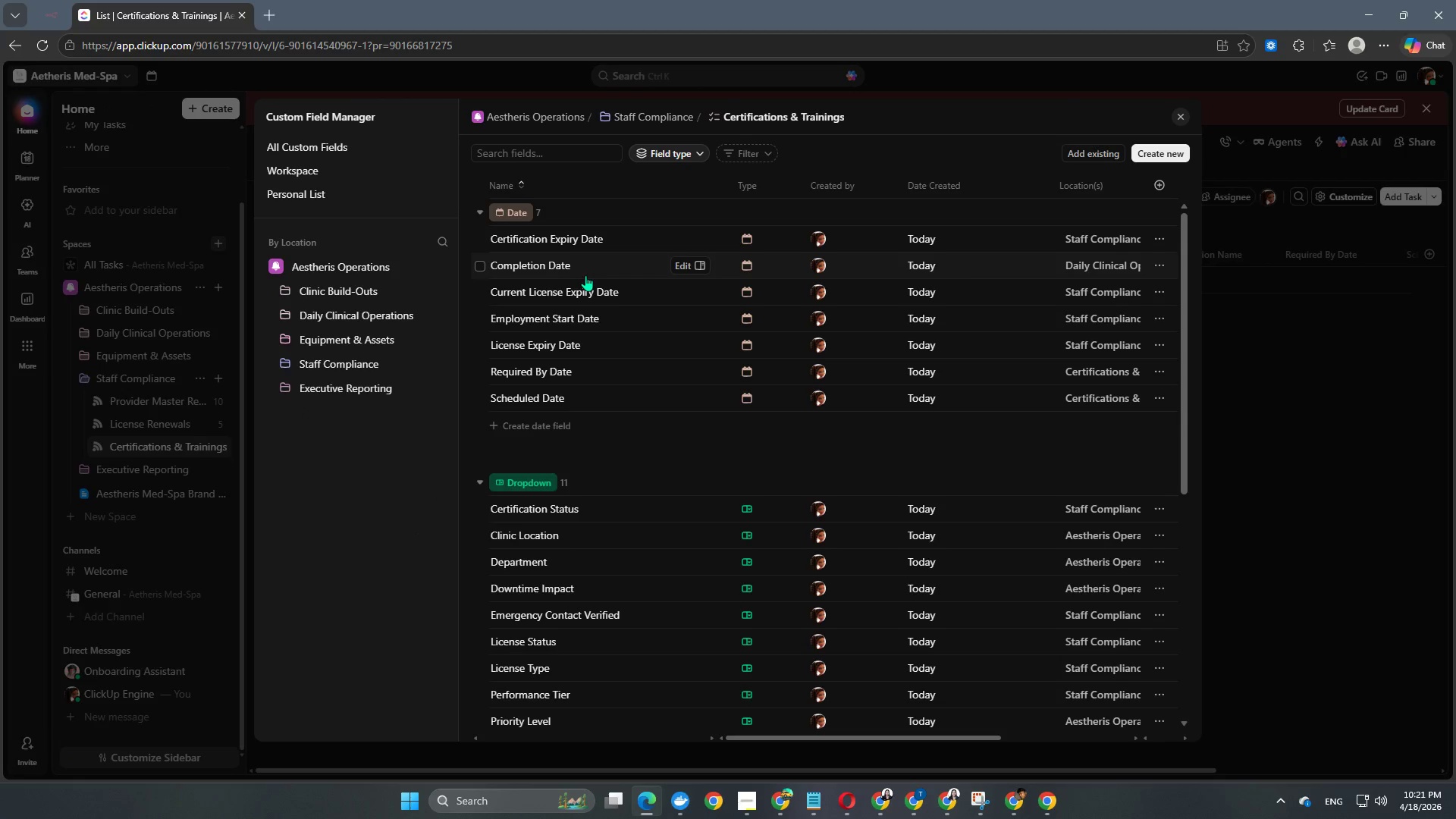 
wait(9.28)
 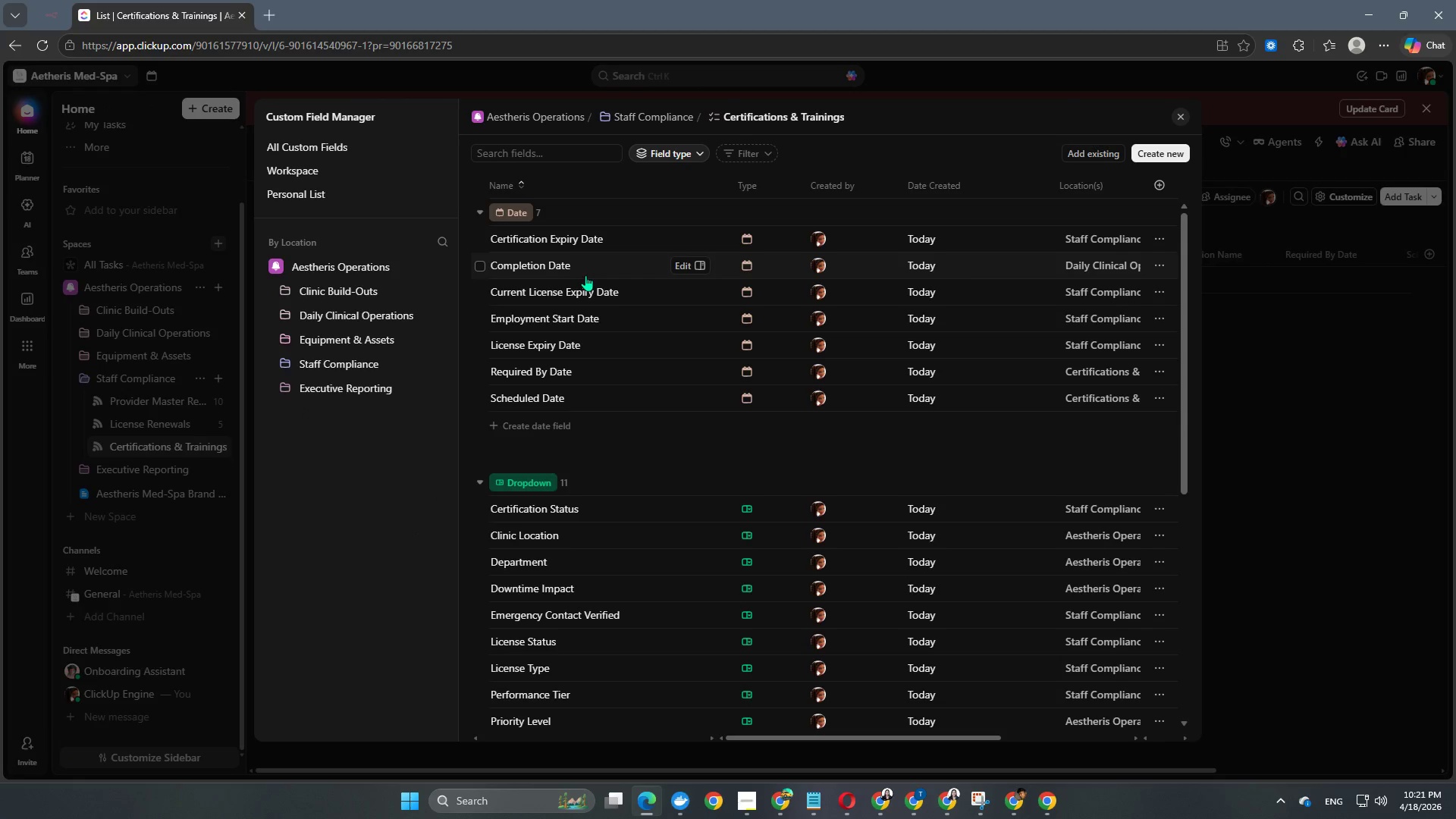 
left_click([547, 422])
 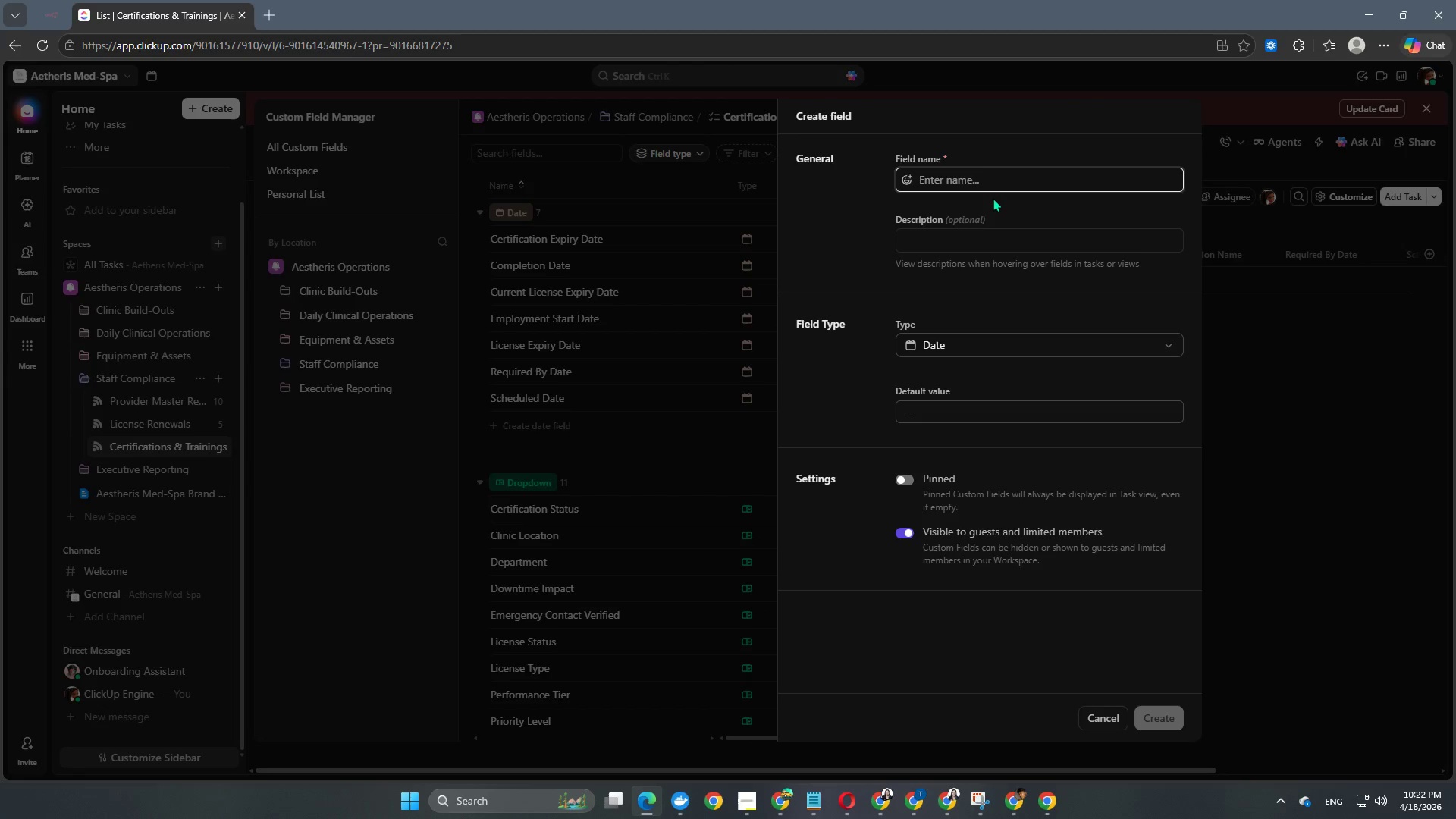 
type(Expriry )
key(Backspace)
key(Backspace)
key(Backspace)
key(Backspace)
key(Backspace)
type(iry Date)
 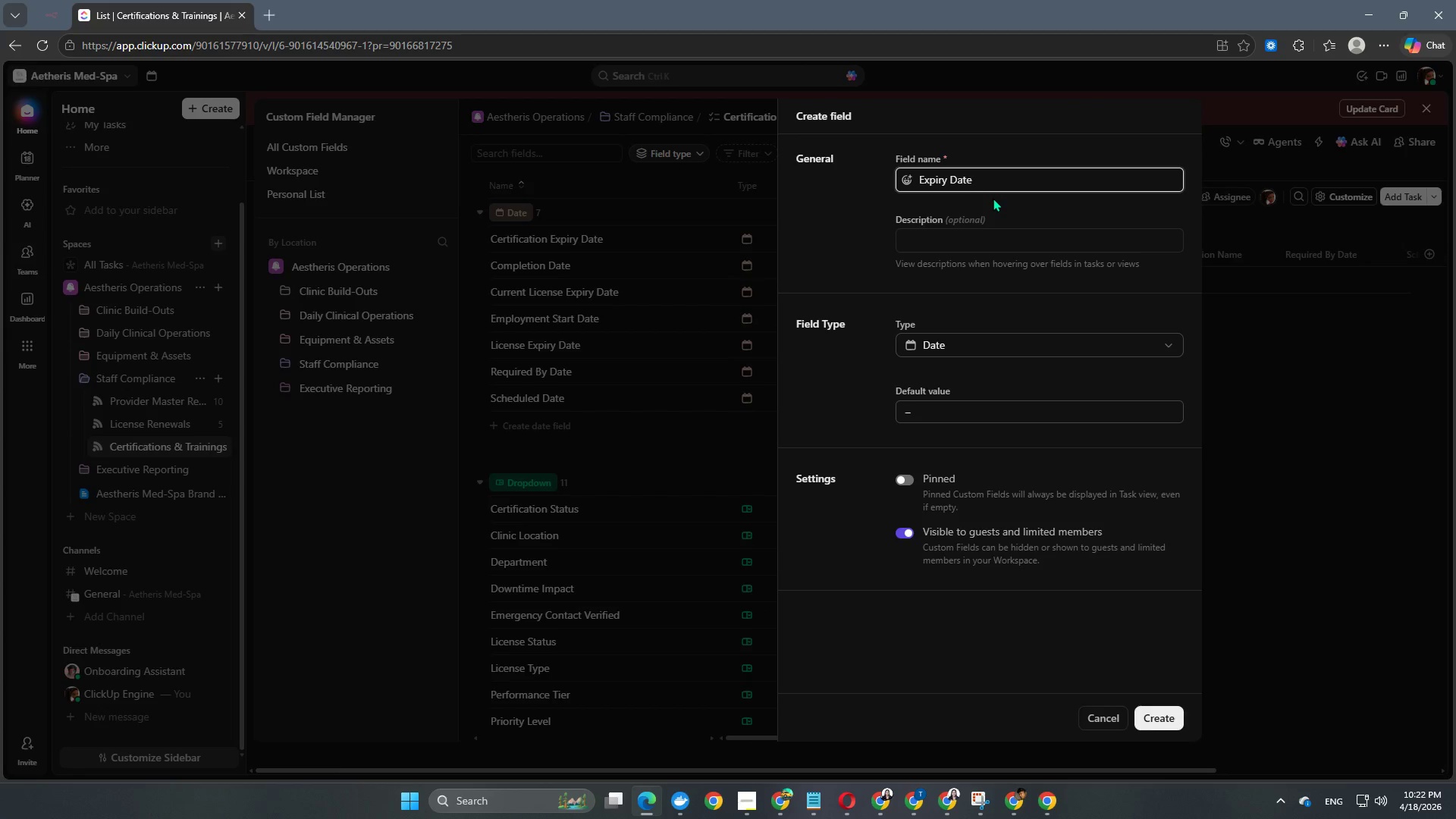 
left_click([906, 476])
 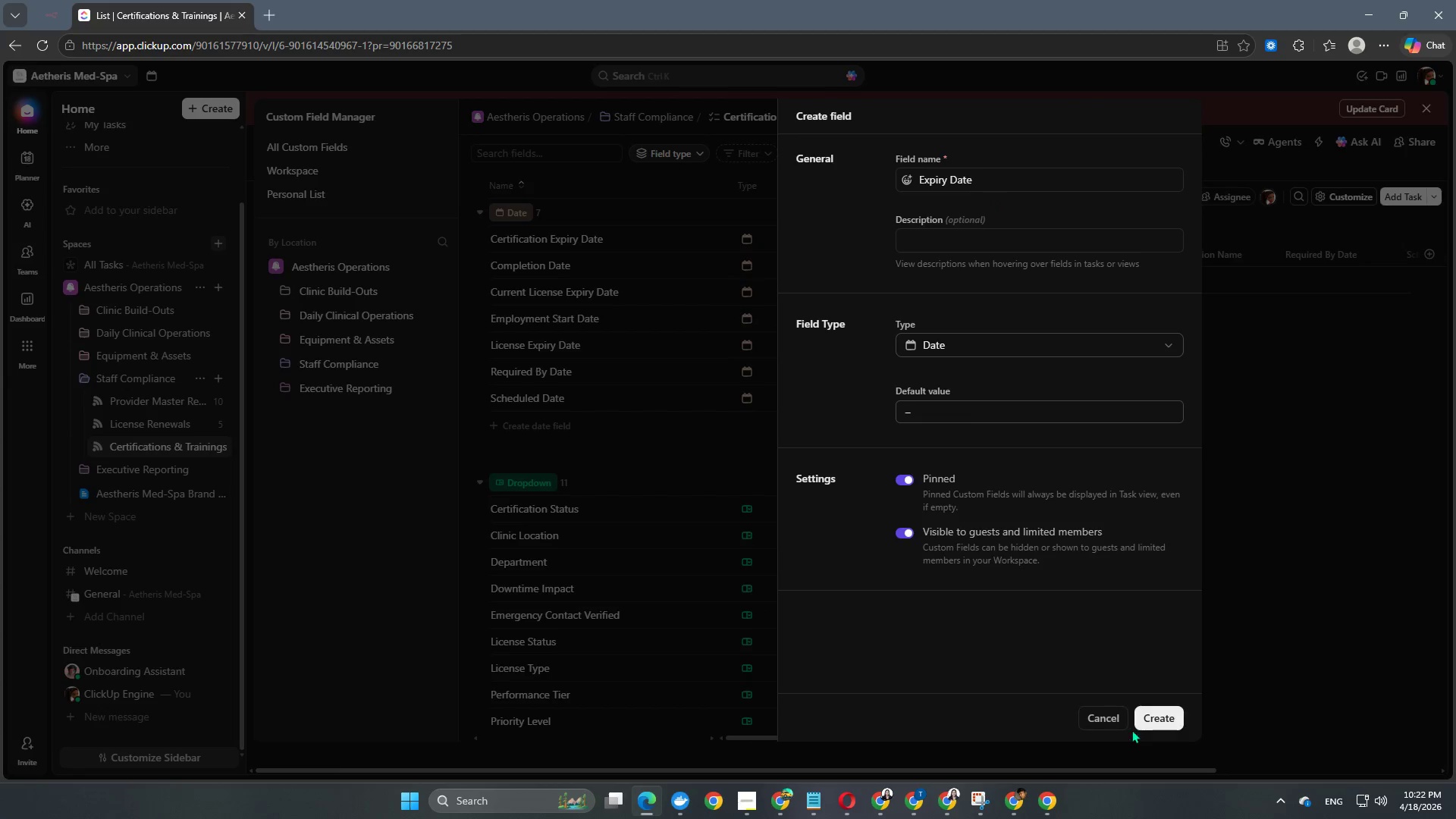 
left_click([1141, 725])
 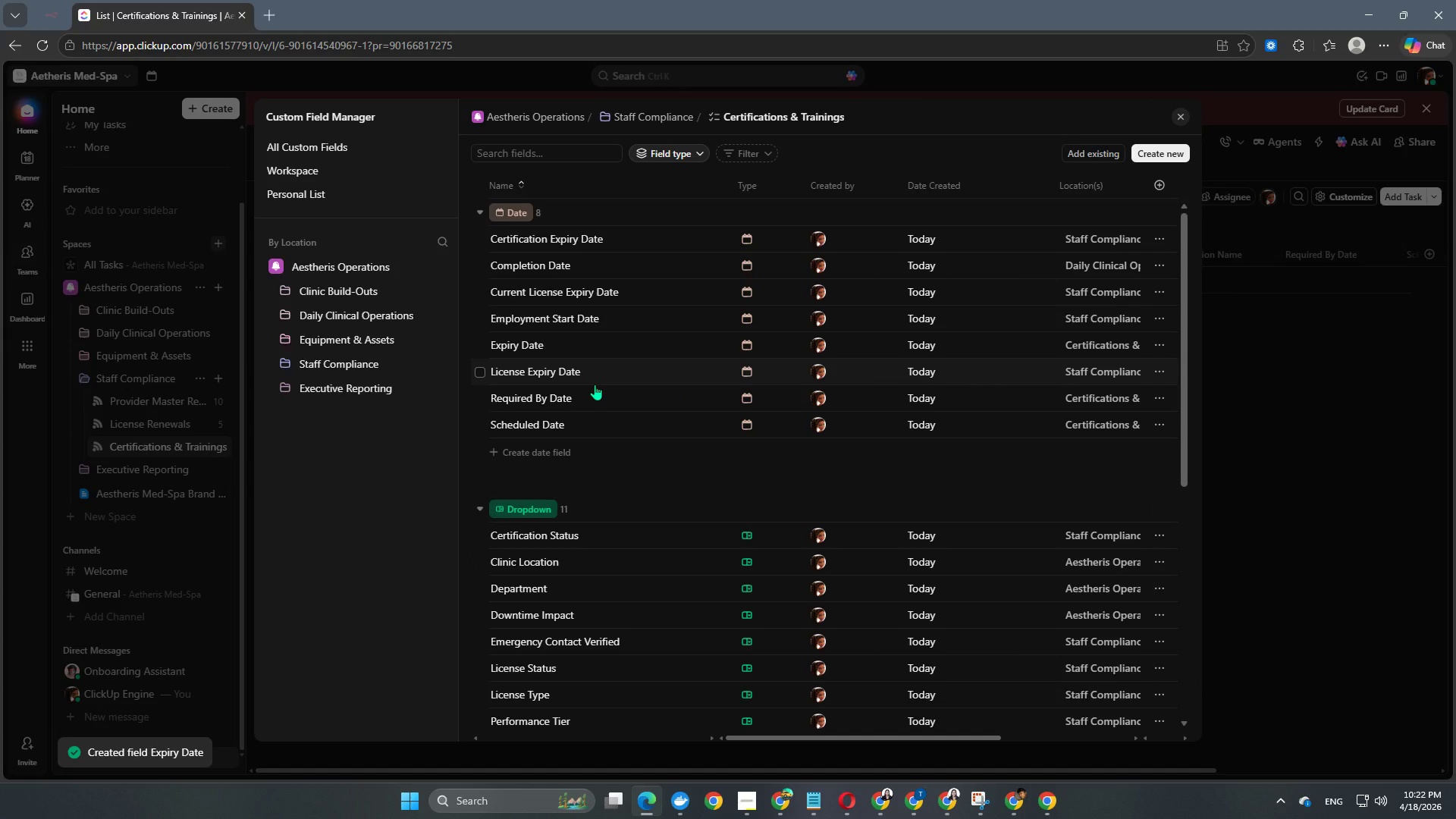 
wait(6.75)
 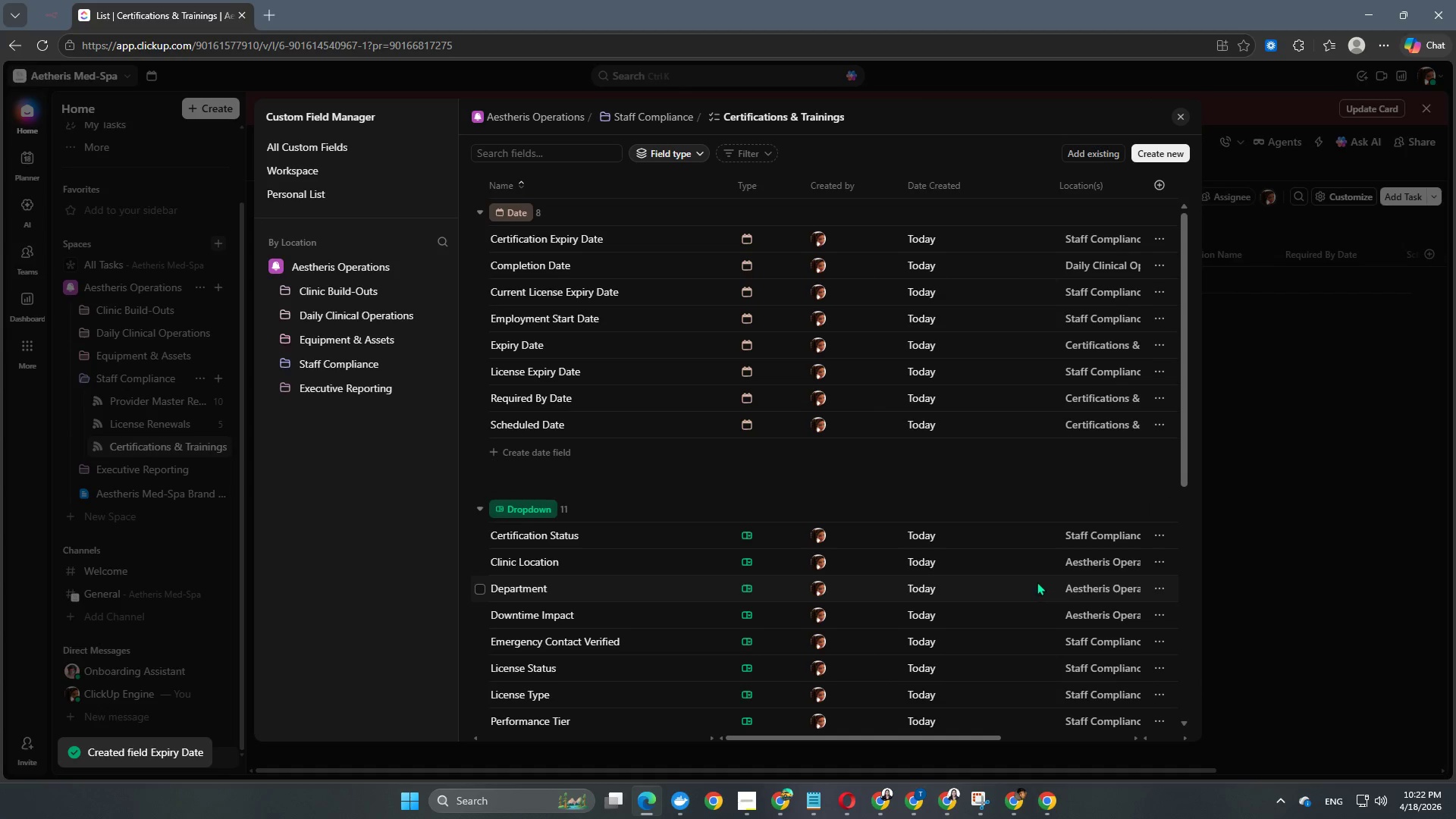 
scroll: coordinate [598, 365], scroll_direction: down, amount: 3.0
 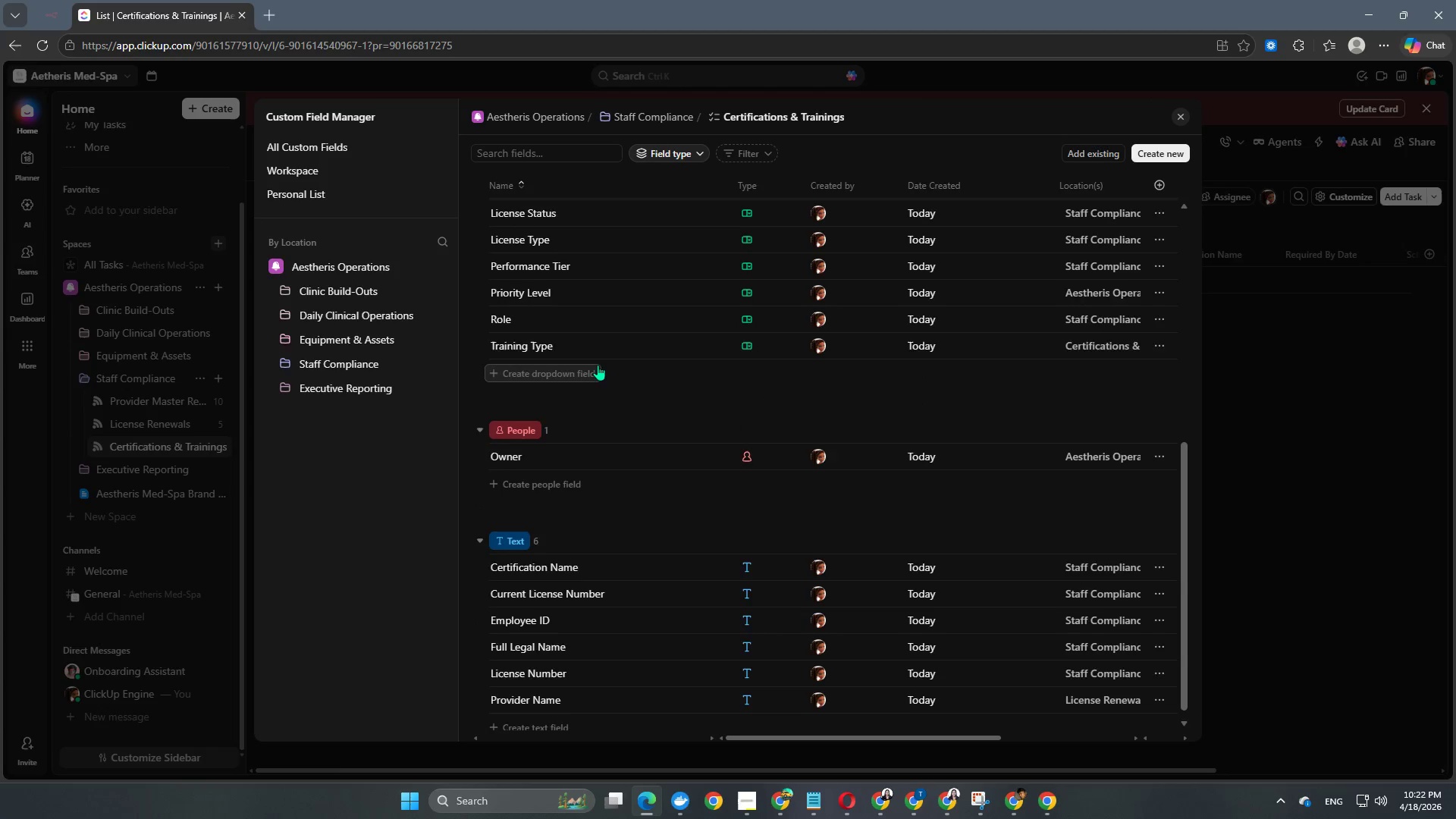 
scroll: coordinate [598, 365], scroll_direction: up, amount: 2.0
 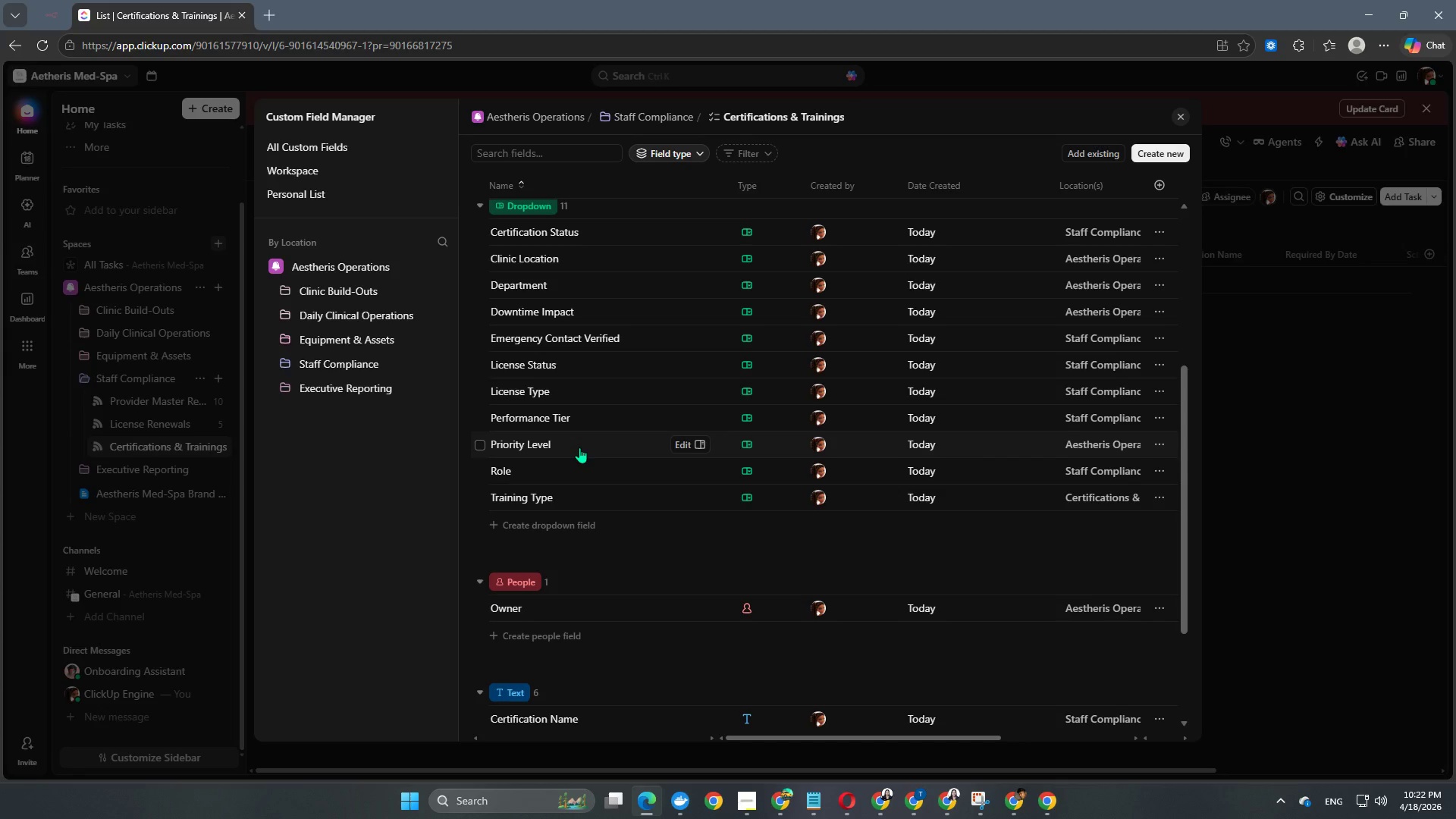 
scroll: coordinate [583, 438], scroll_direction: down, amount: 6.0
 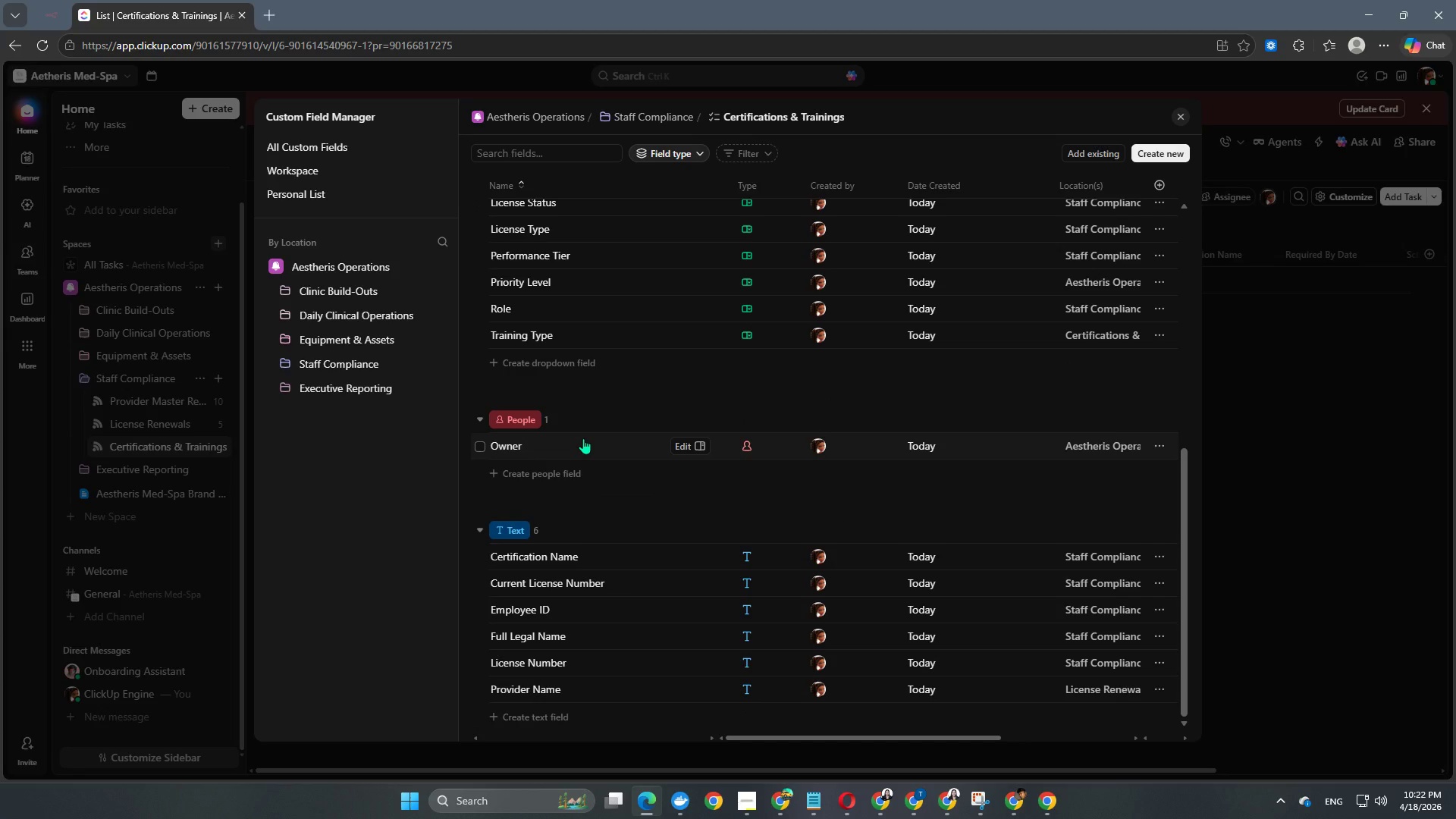 
scroll: coordinate [590, 429], scroll_direction: up, amount: 4.0
 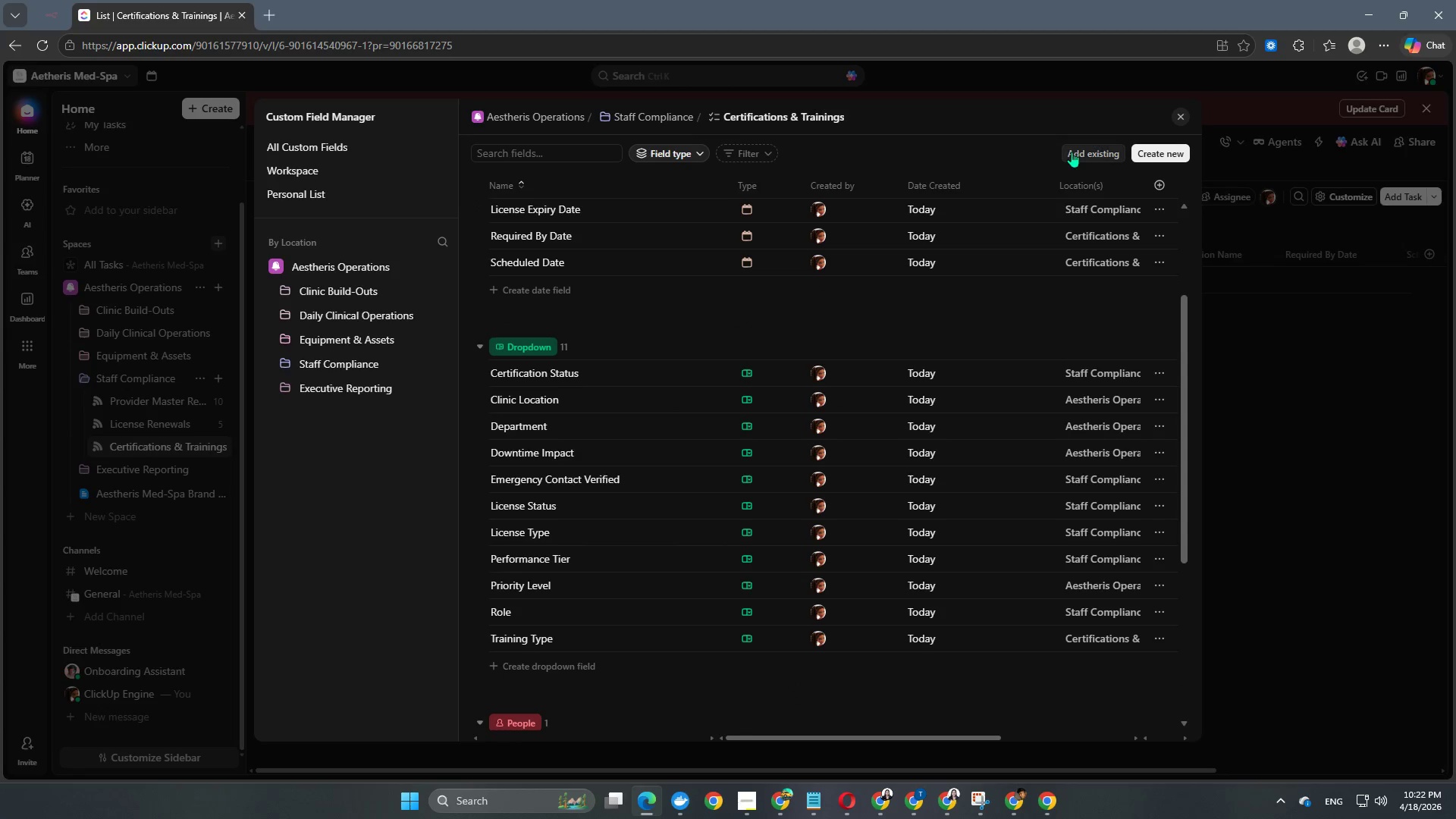 
left_click([1077, 153])
 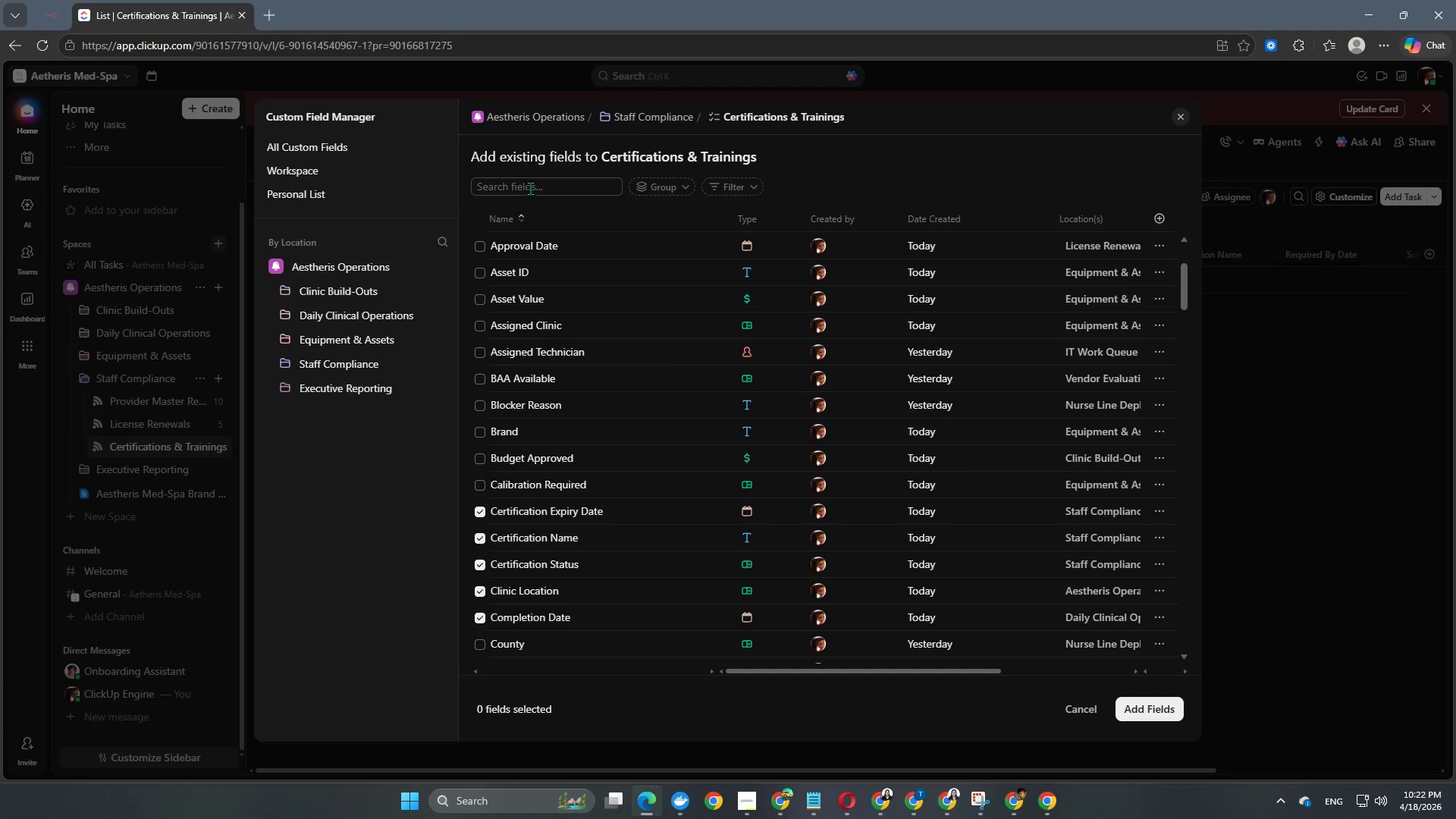 
left_click([530, 188])
 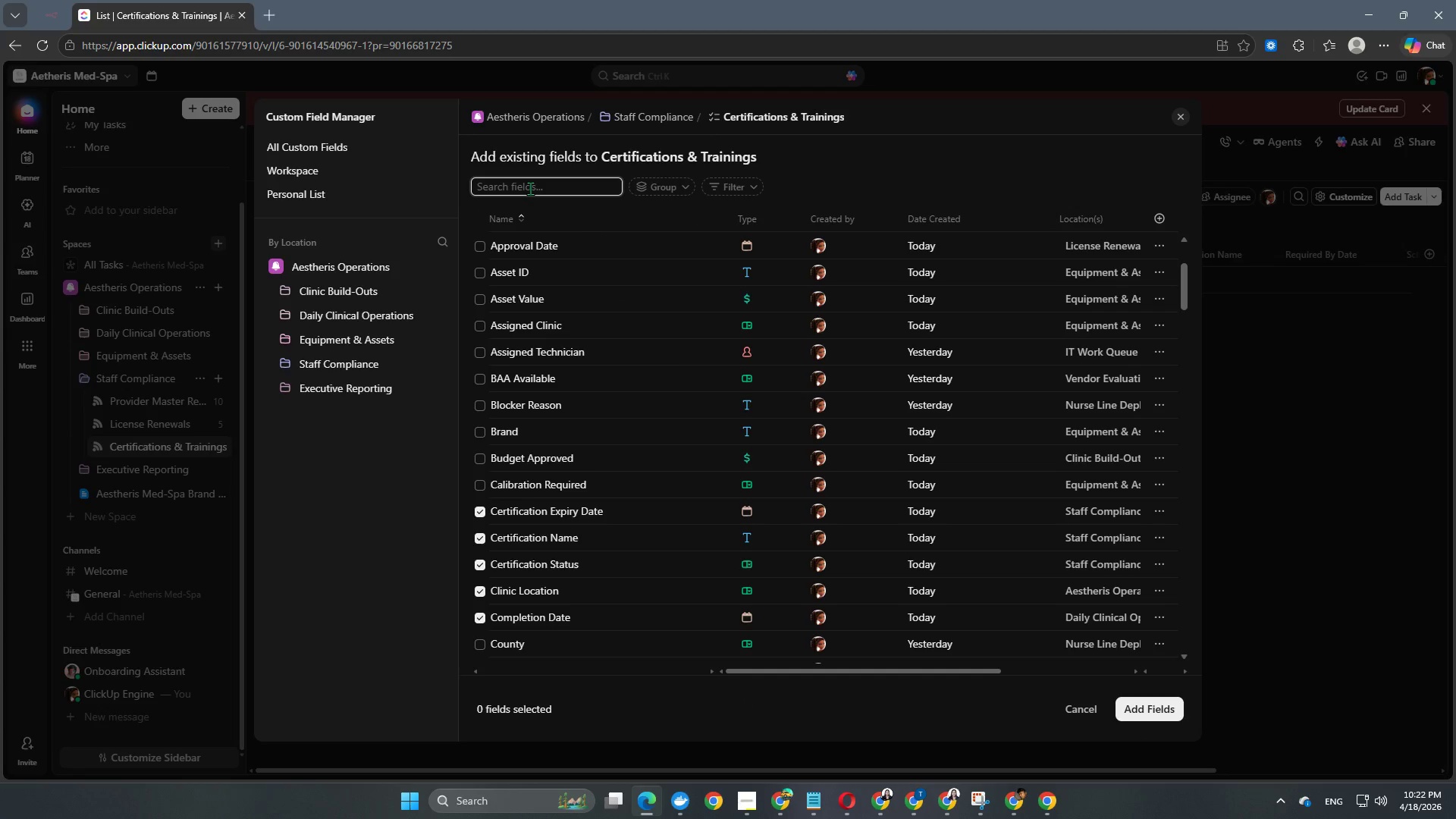 
type(notes)
 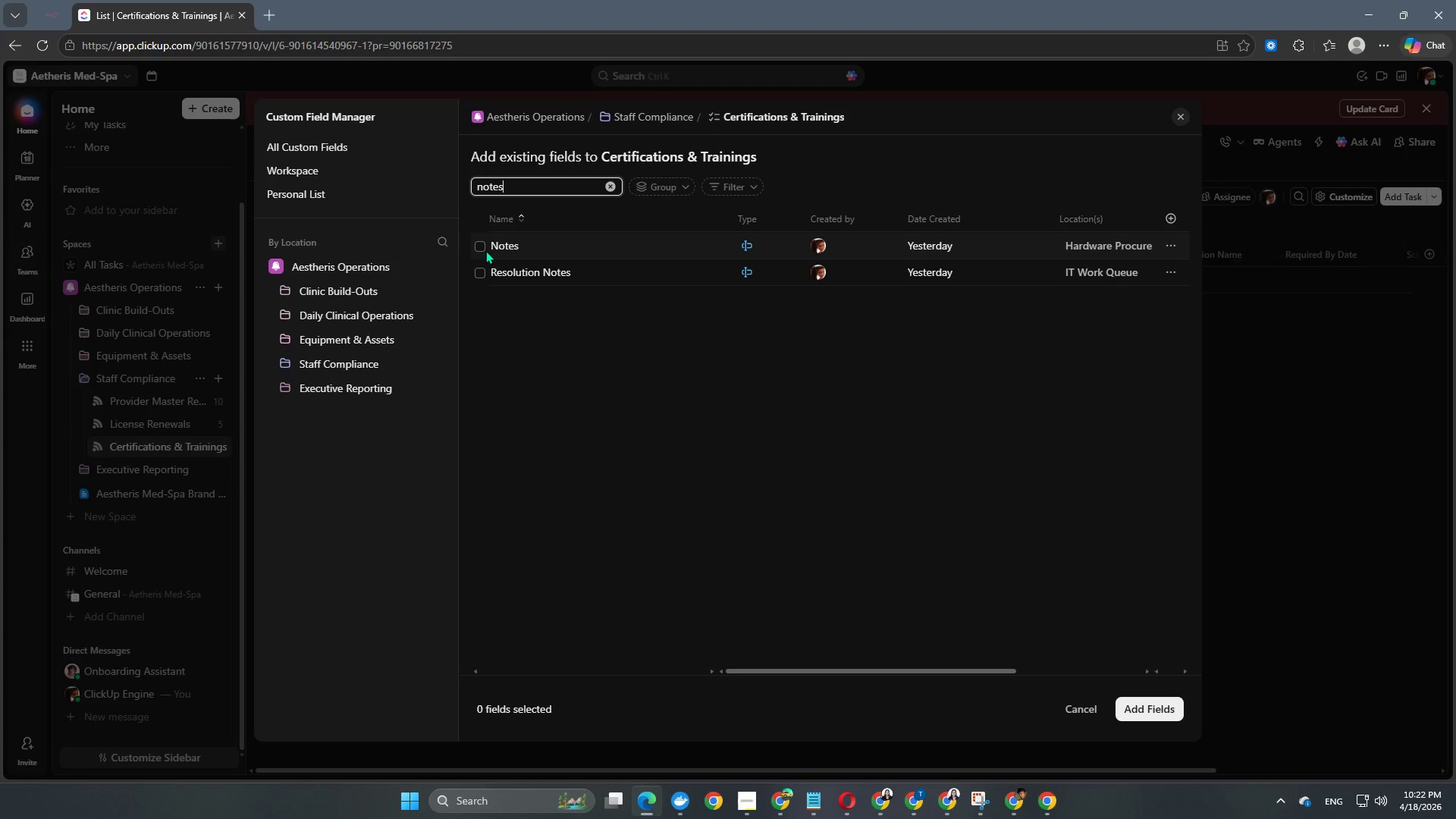 
left_click([474, 249])
 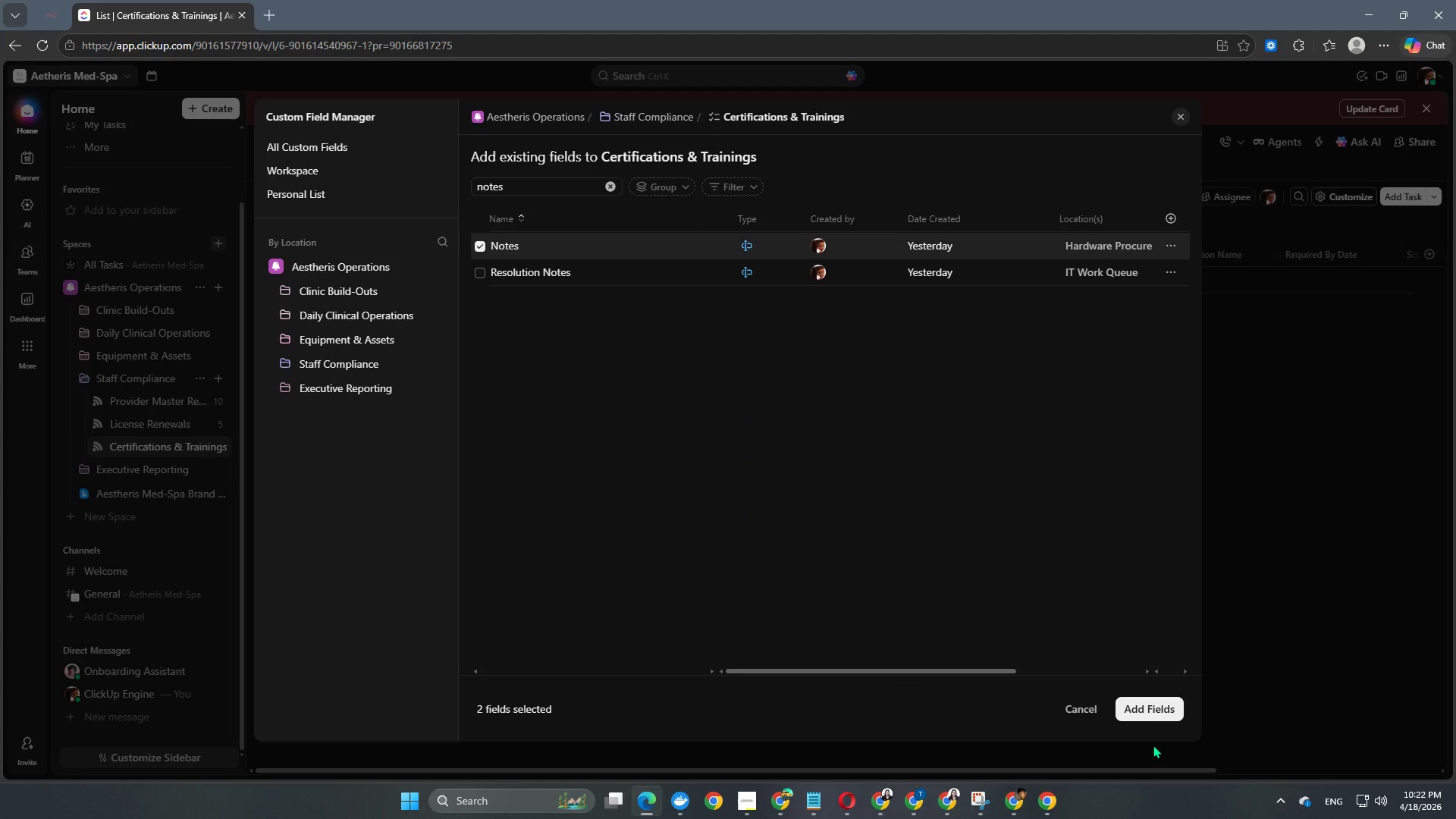 
left_click([1159, 716])
 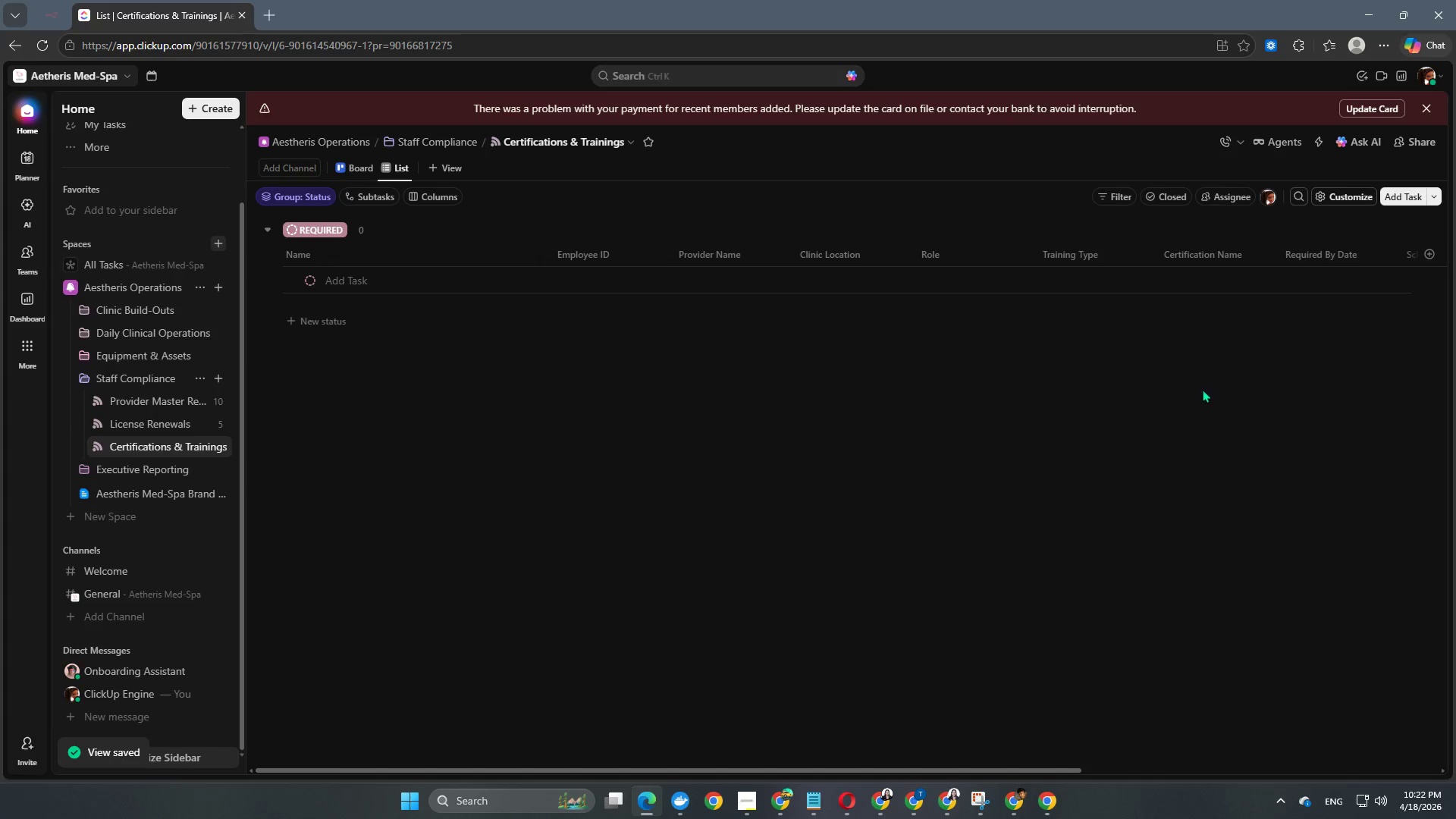 
left_click_drag(start_coordinate=[956, 770], to_coordinate=[875, 712])
 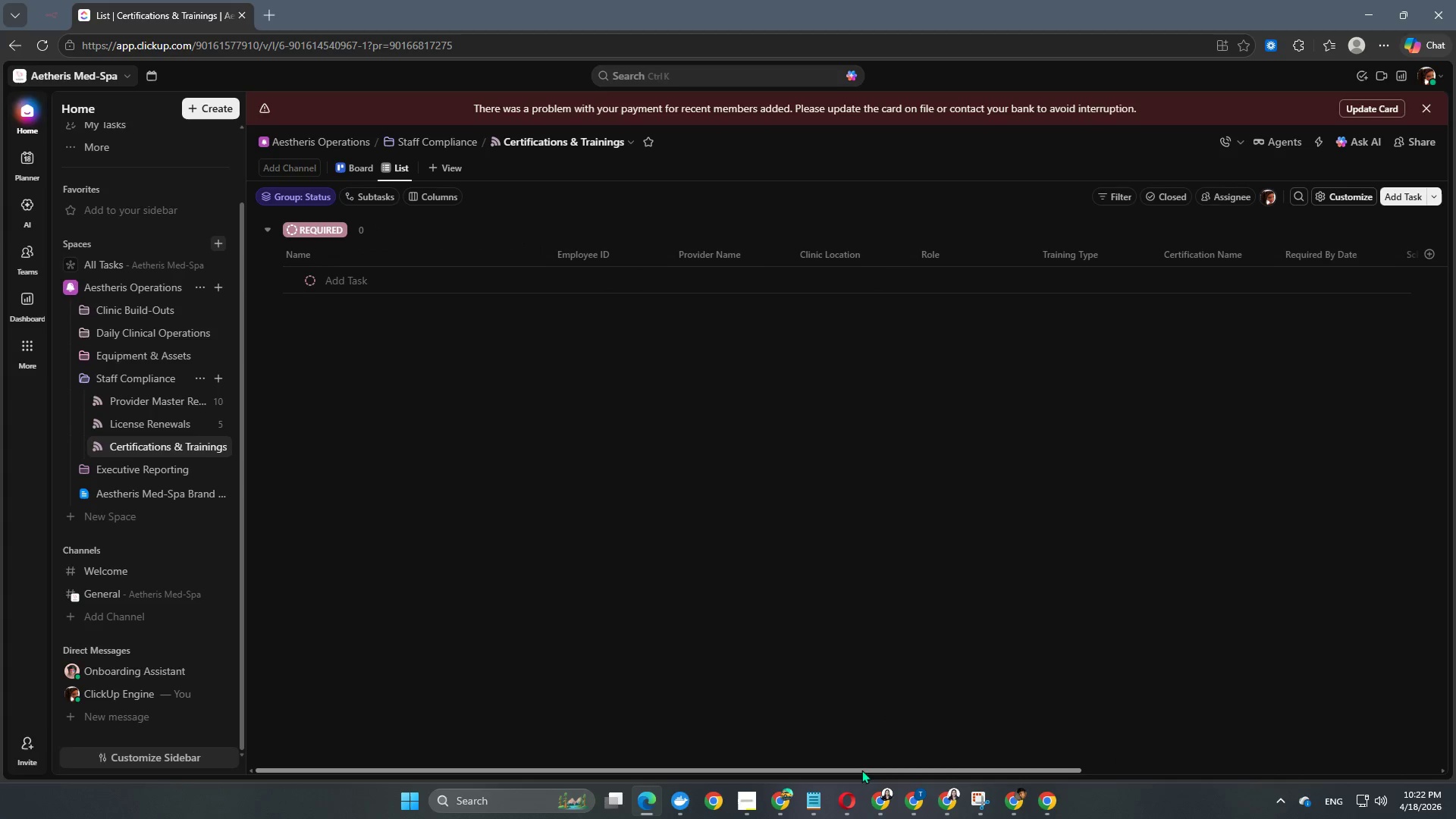 
left_click_drag(start_coordinate=[863, 768], to_coordinate=[1269, 772])
 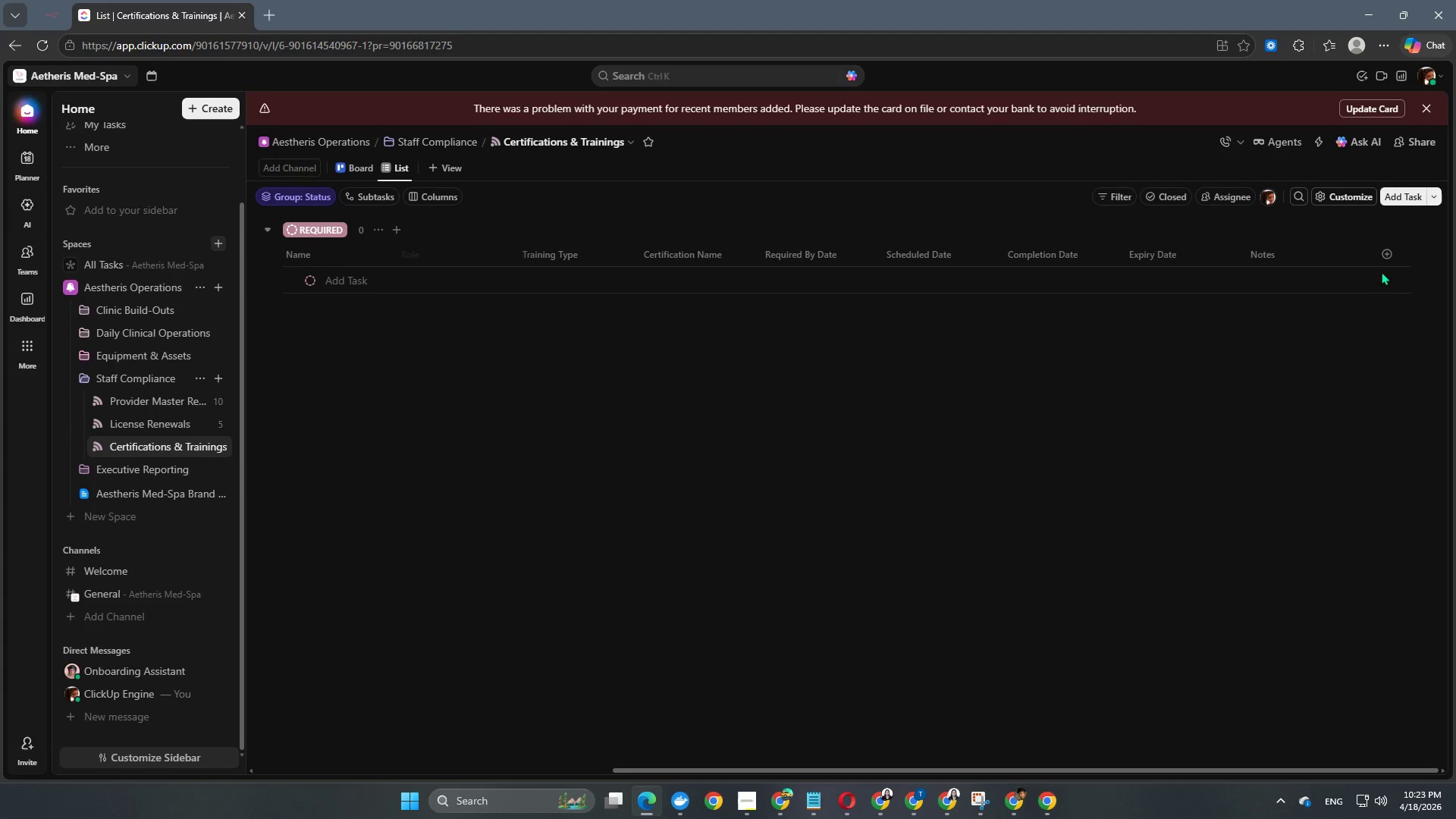 
left_click([1379, 261])
 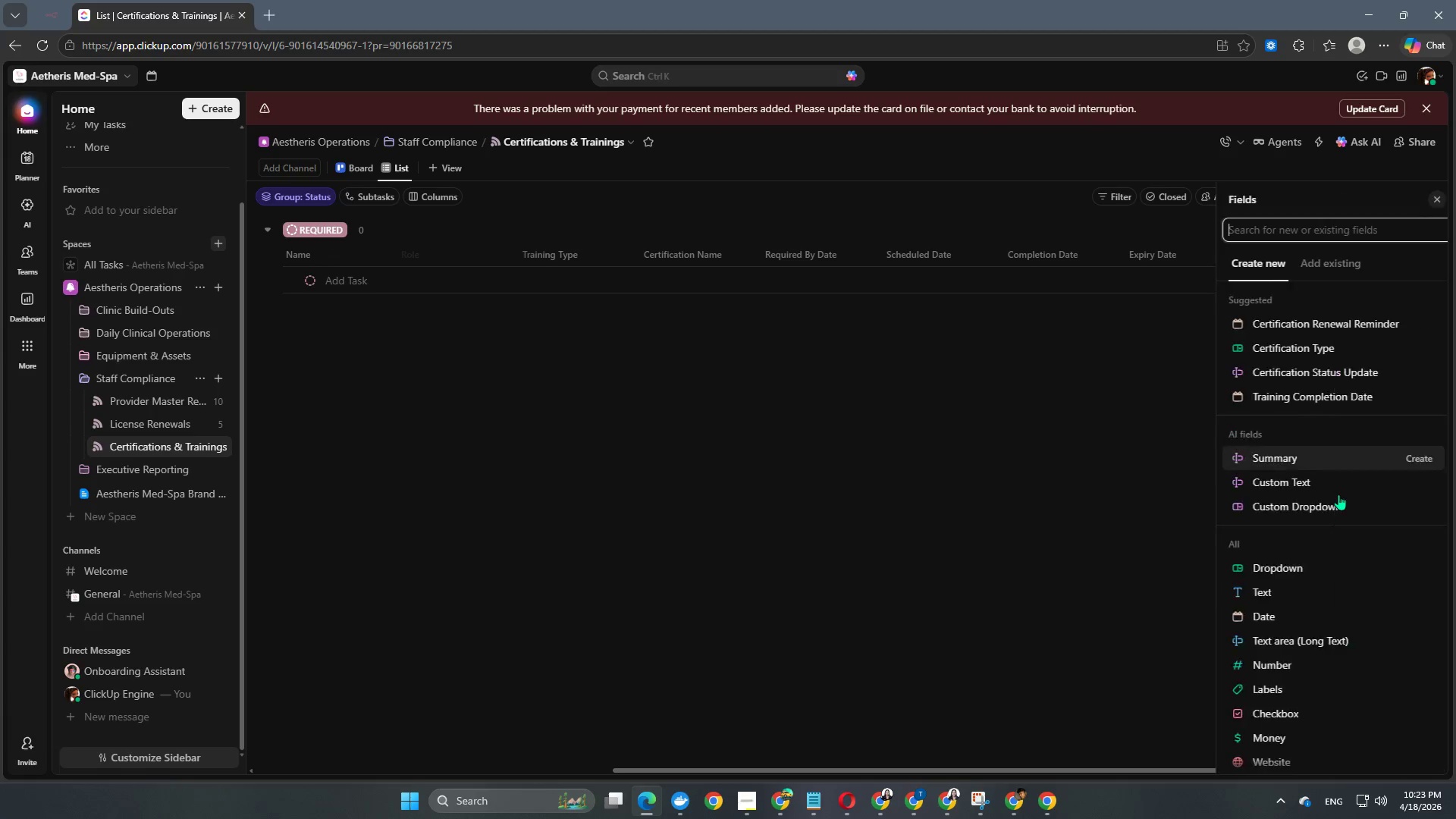 
scroll: coordinate [1285, 519], scroll_direction: down, amount: 17.0
 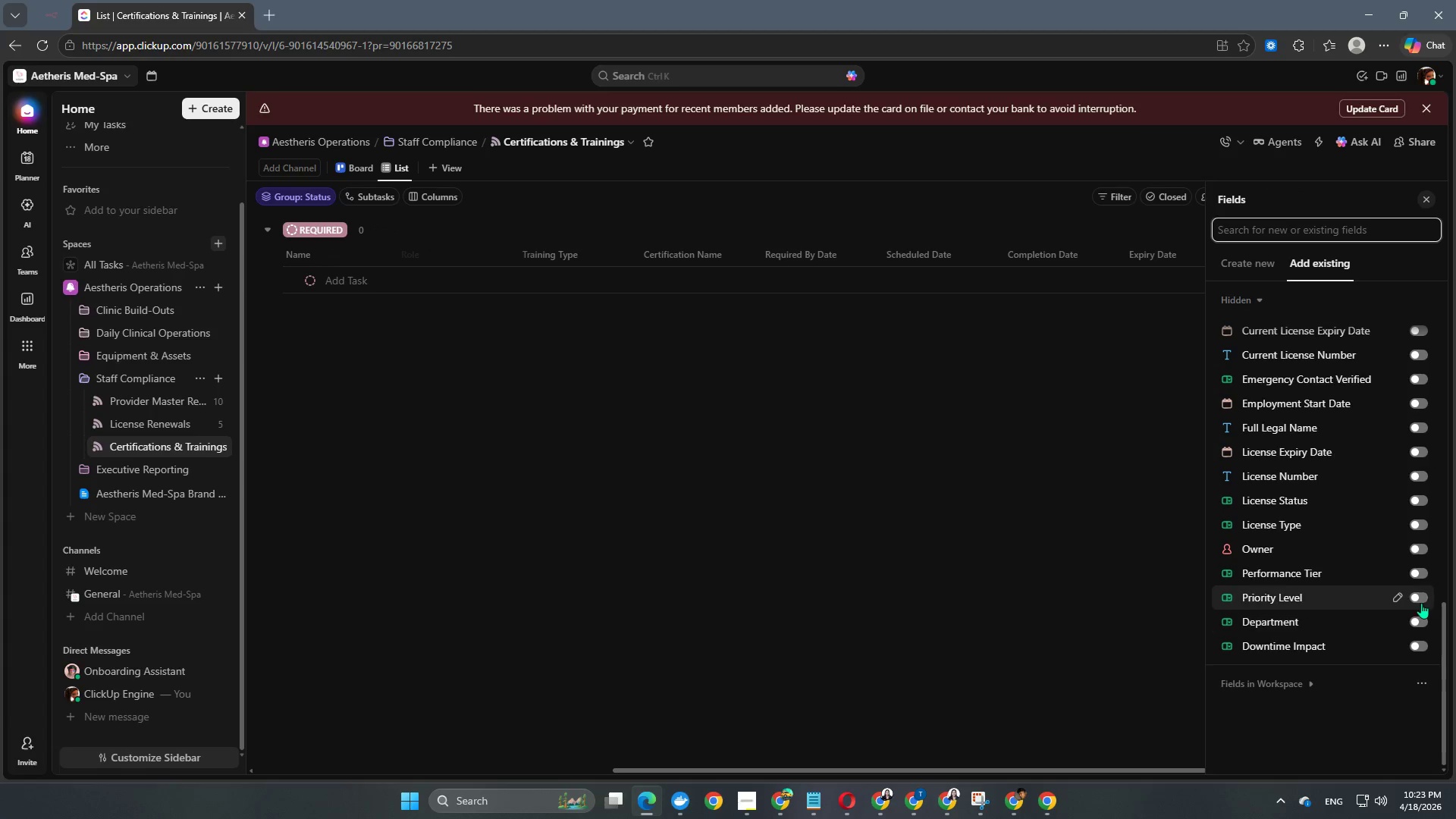 
left_click([1415, 600])
 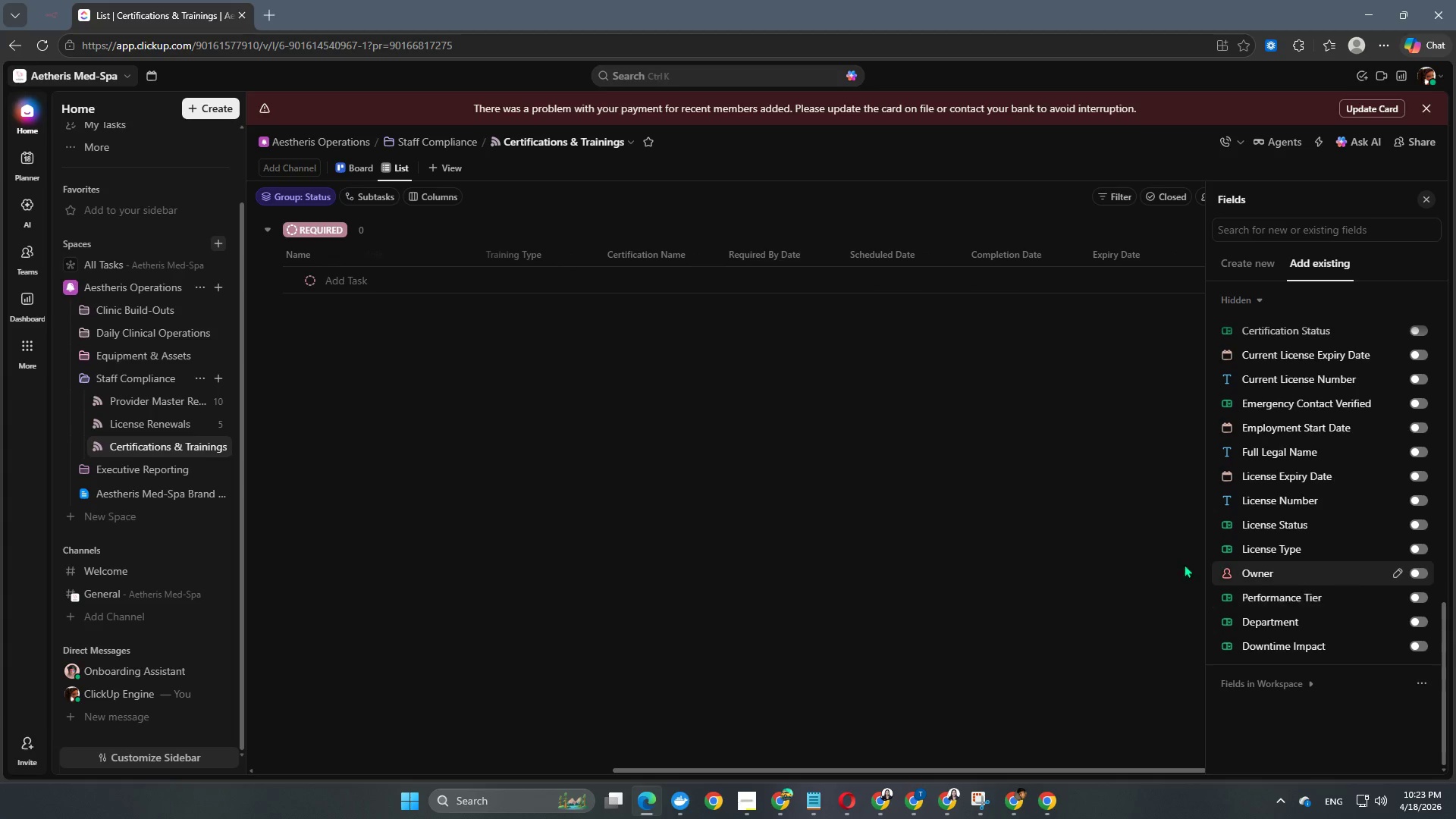 
left_click([1110, 551])
 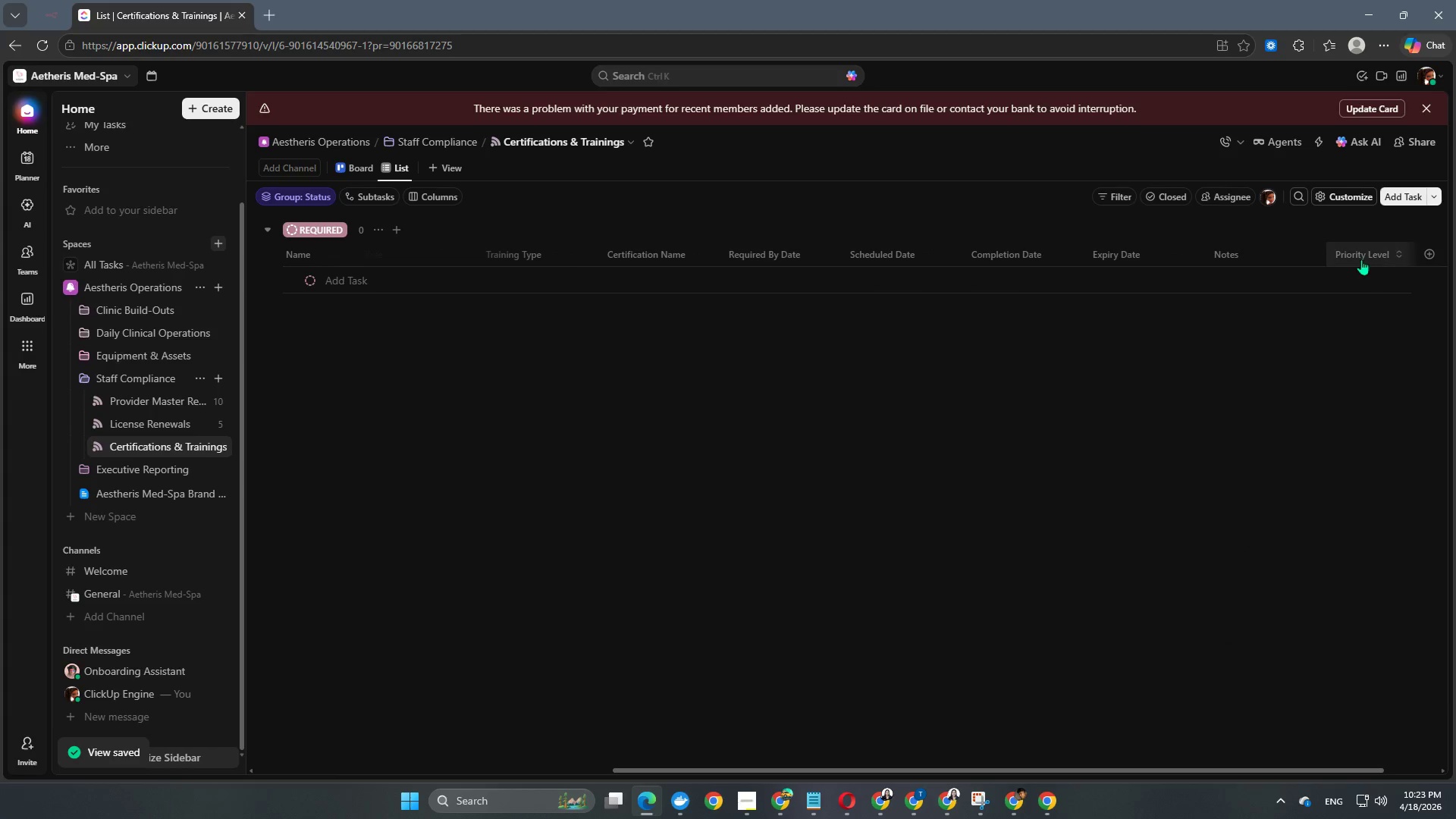 
left_click_drag(start_coordinate=[1360, 257], to_coordinate=[1228, 256])
 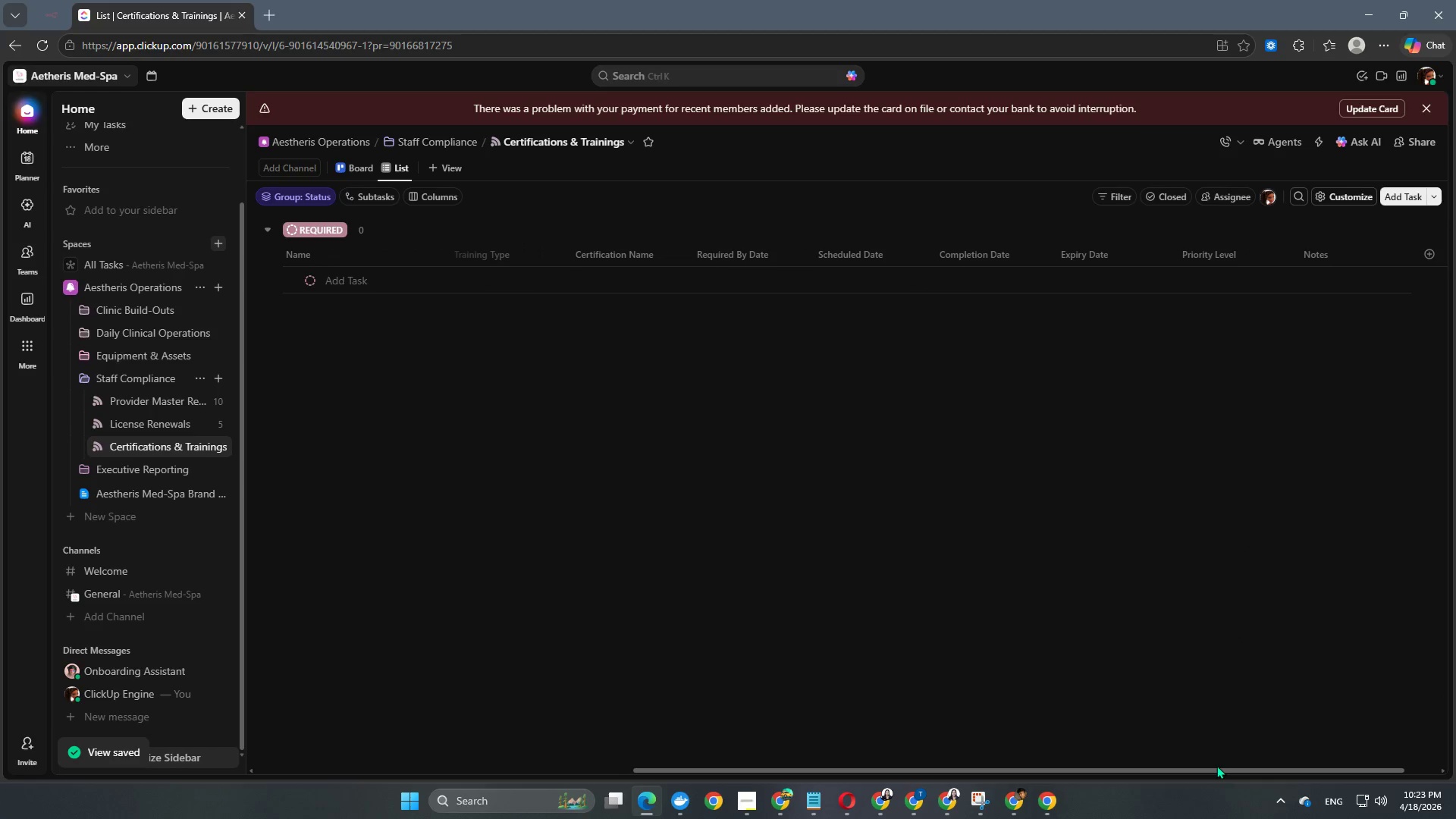 
left_click([1213, 774])
 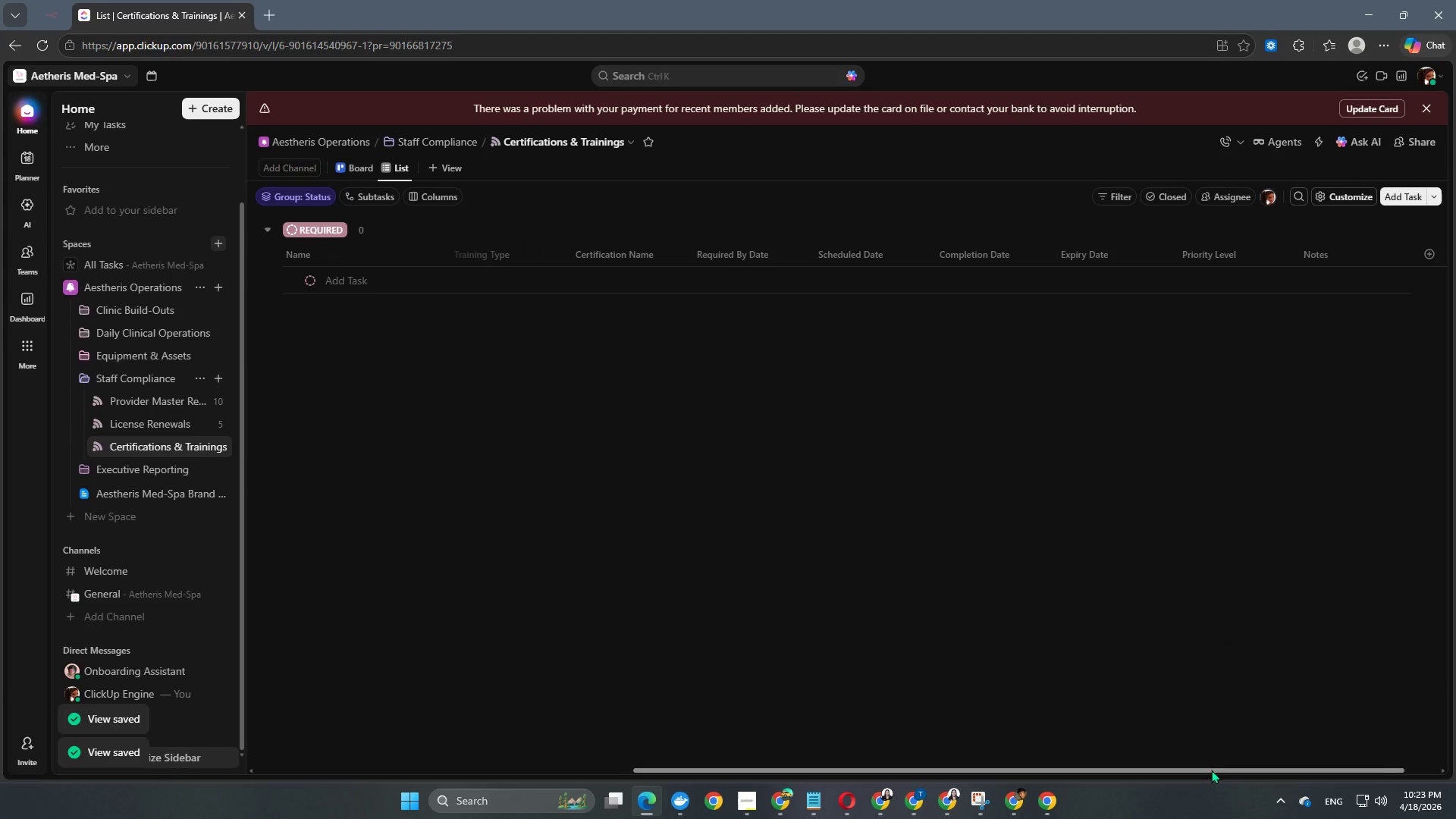 
left_click_drag(start_coordinate=[1211, 770], to_coordinate=[579, 767])
 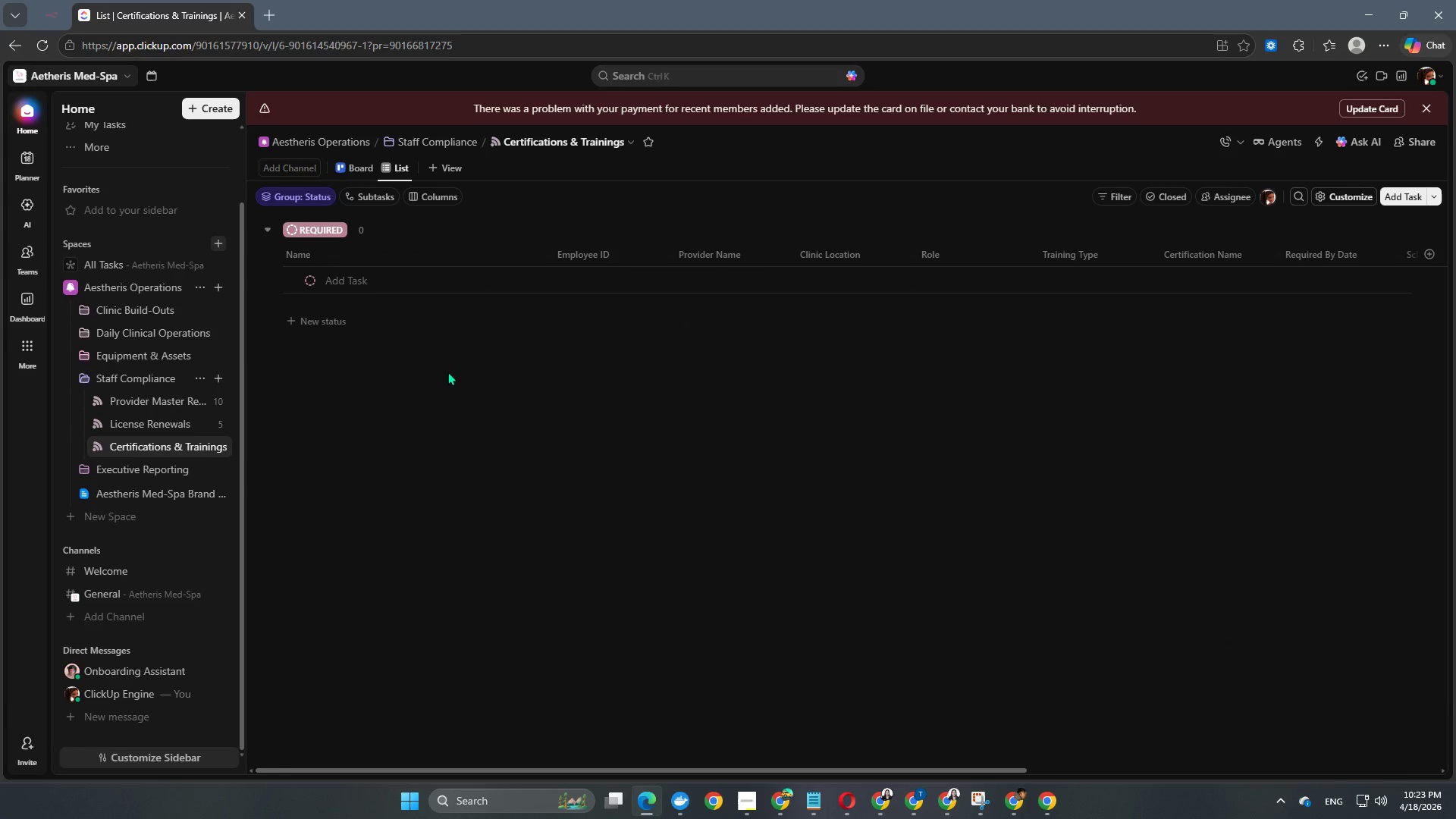 
left_click([350, 282])
 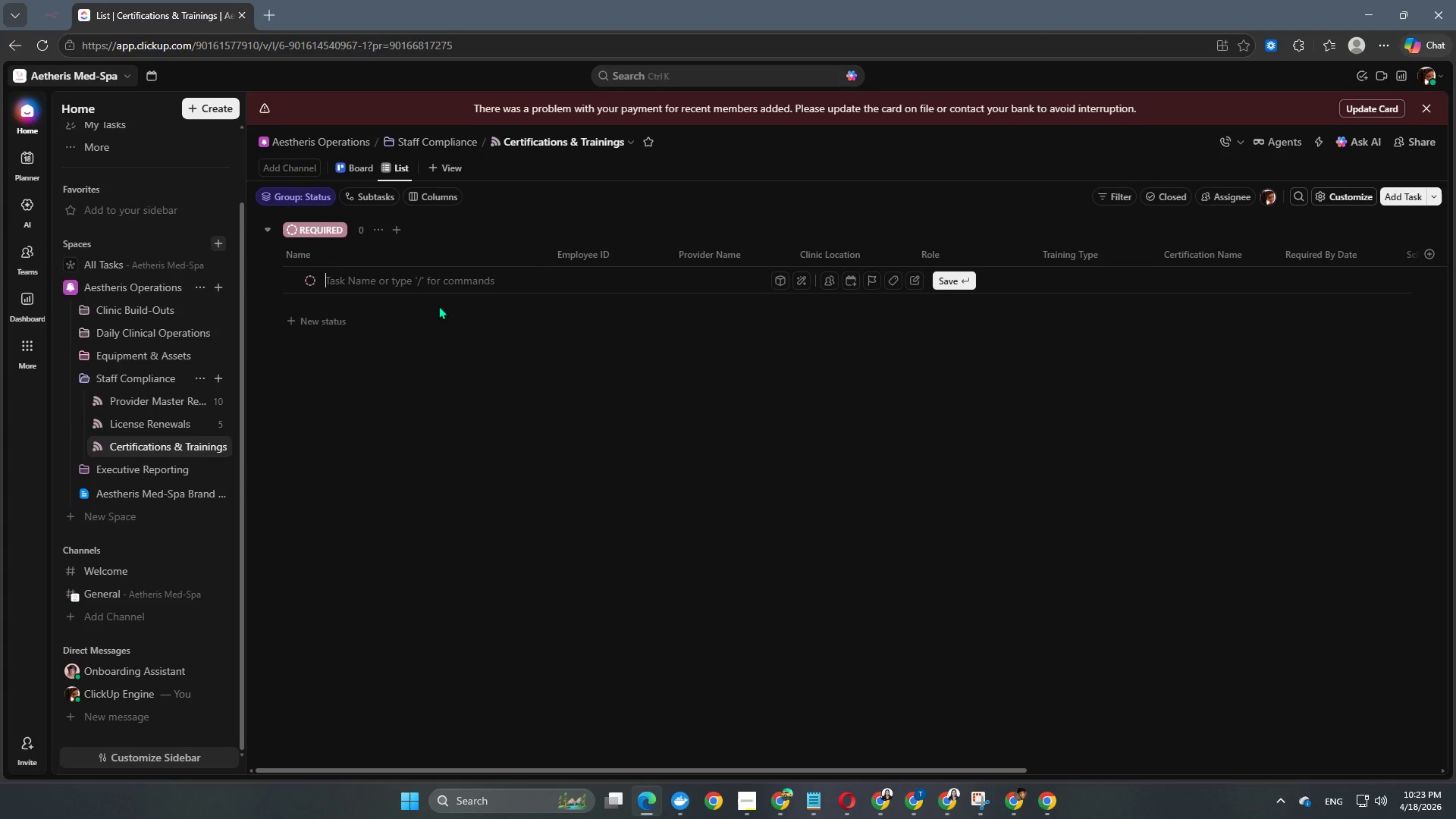 
type(Laer Safety Certification - Rachel Ong)
key(NumpadEnter)
 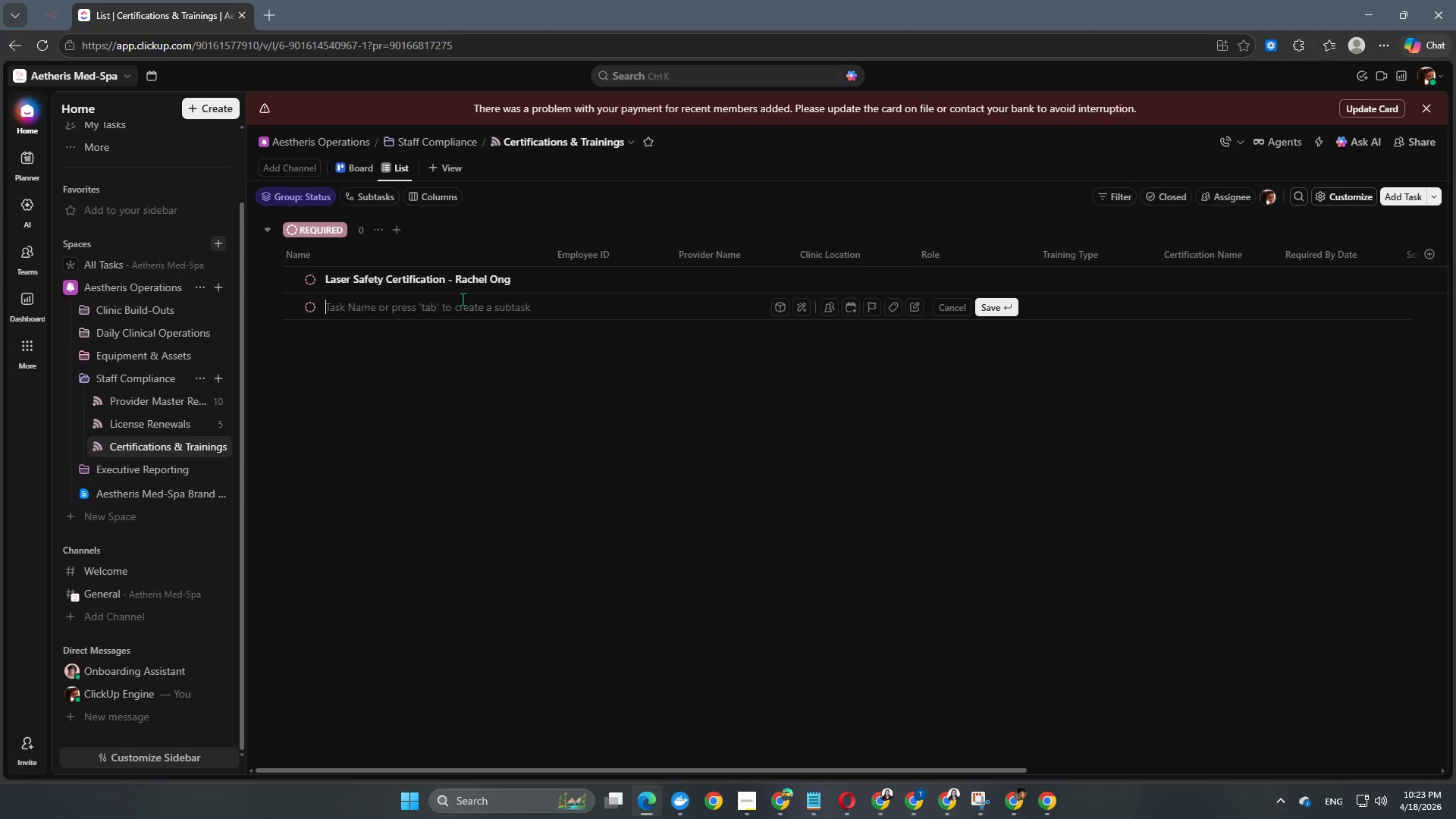 
left_click([569, 276])
 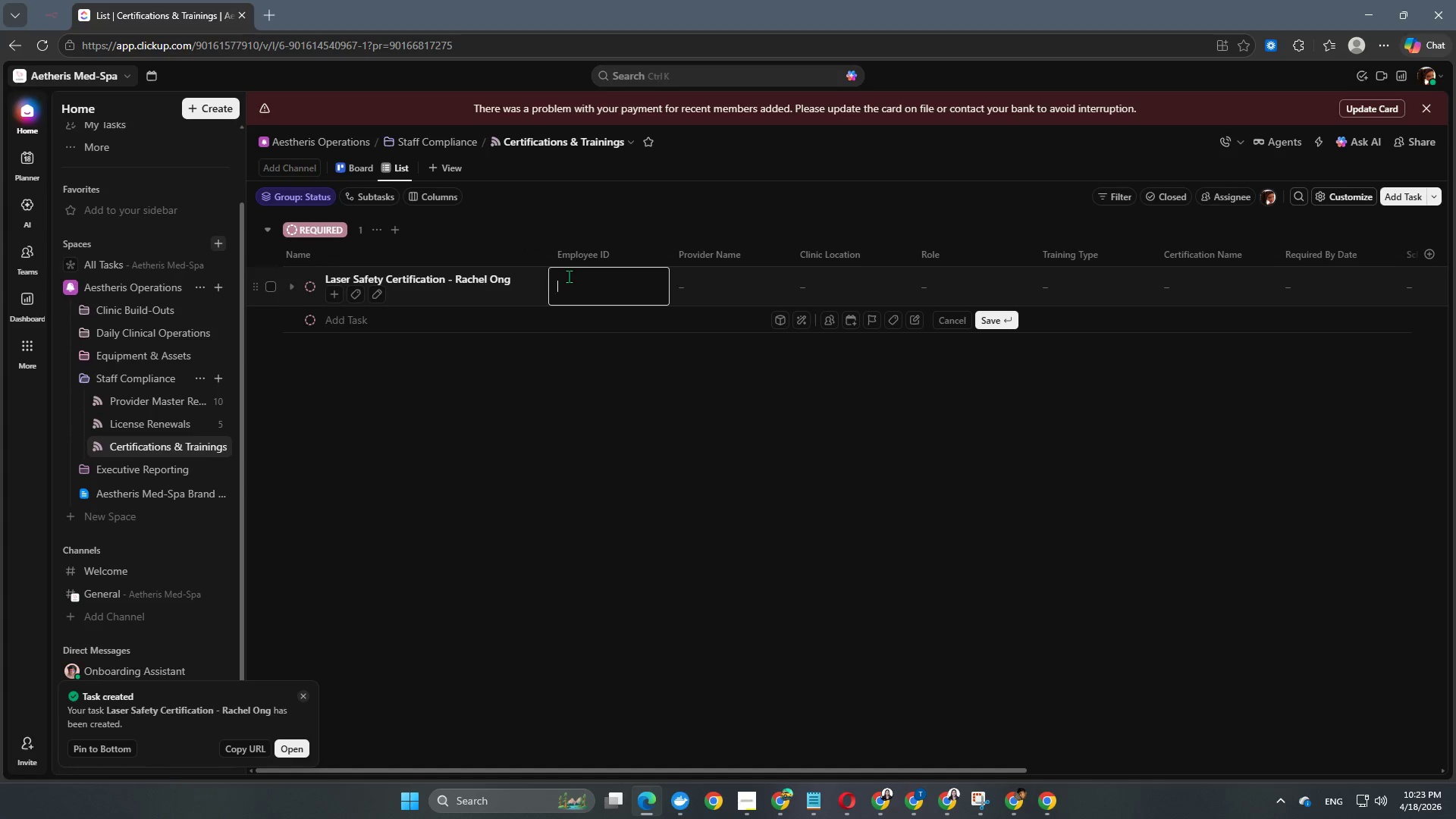 
type(EMP-003)
key(NumpadEnter)
 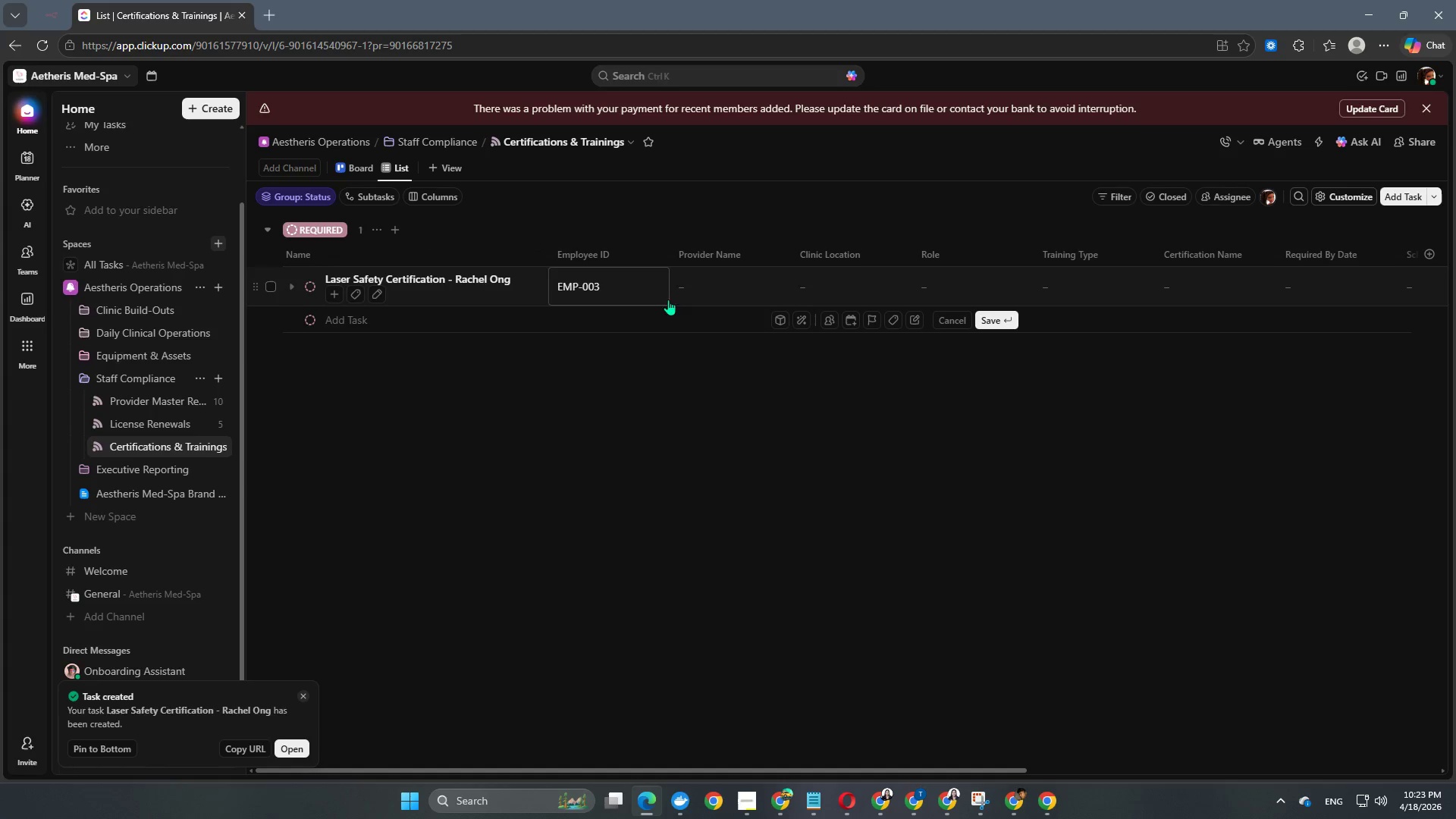 
left_click([725, 297])
 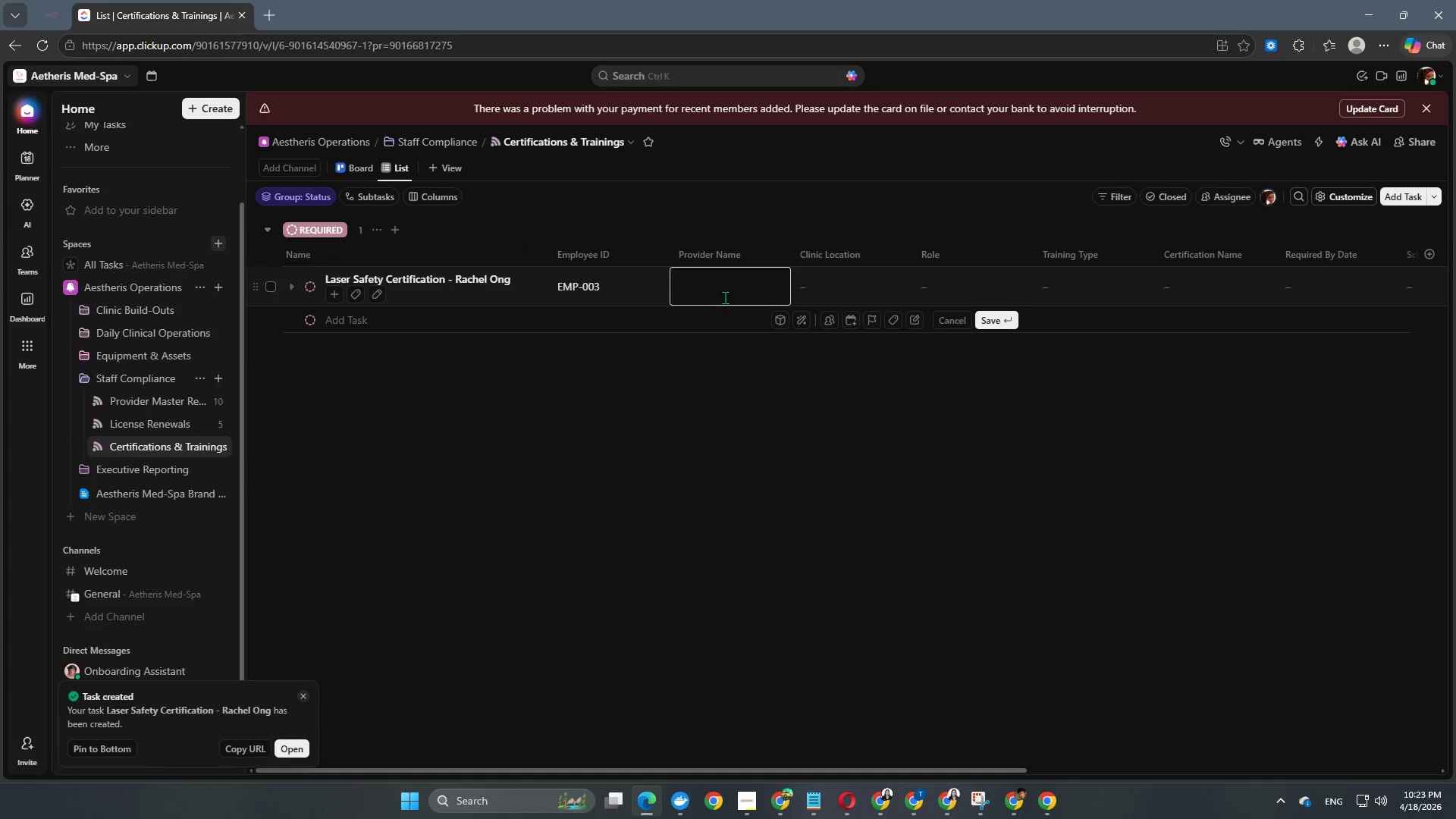 
type(Rachel Ong)
key(NumpadEnter)
 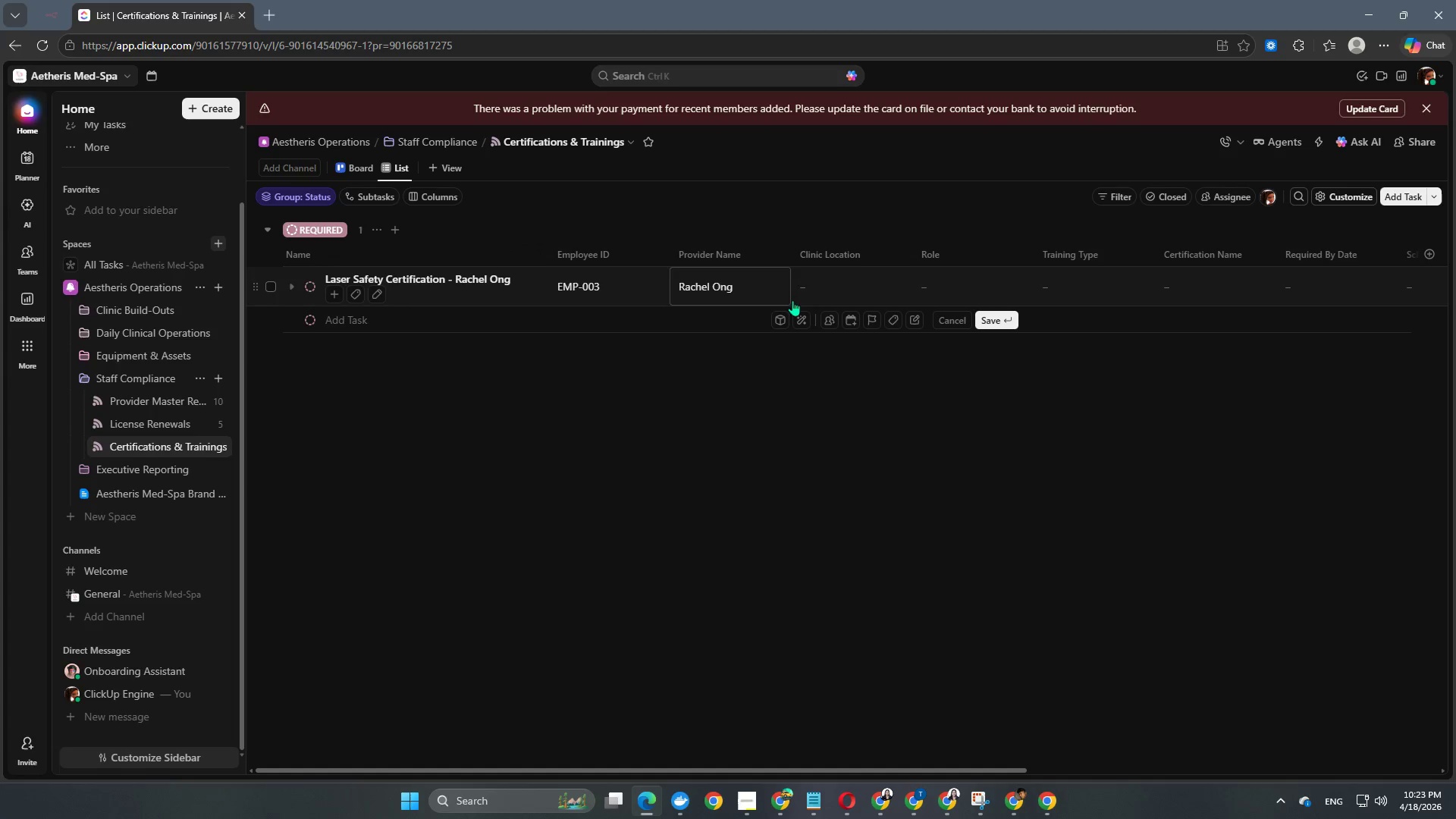 
left_click([816, 292])
 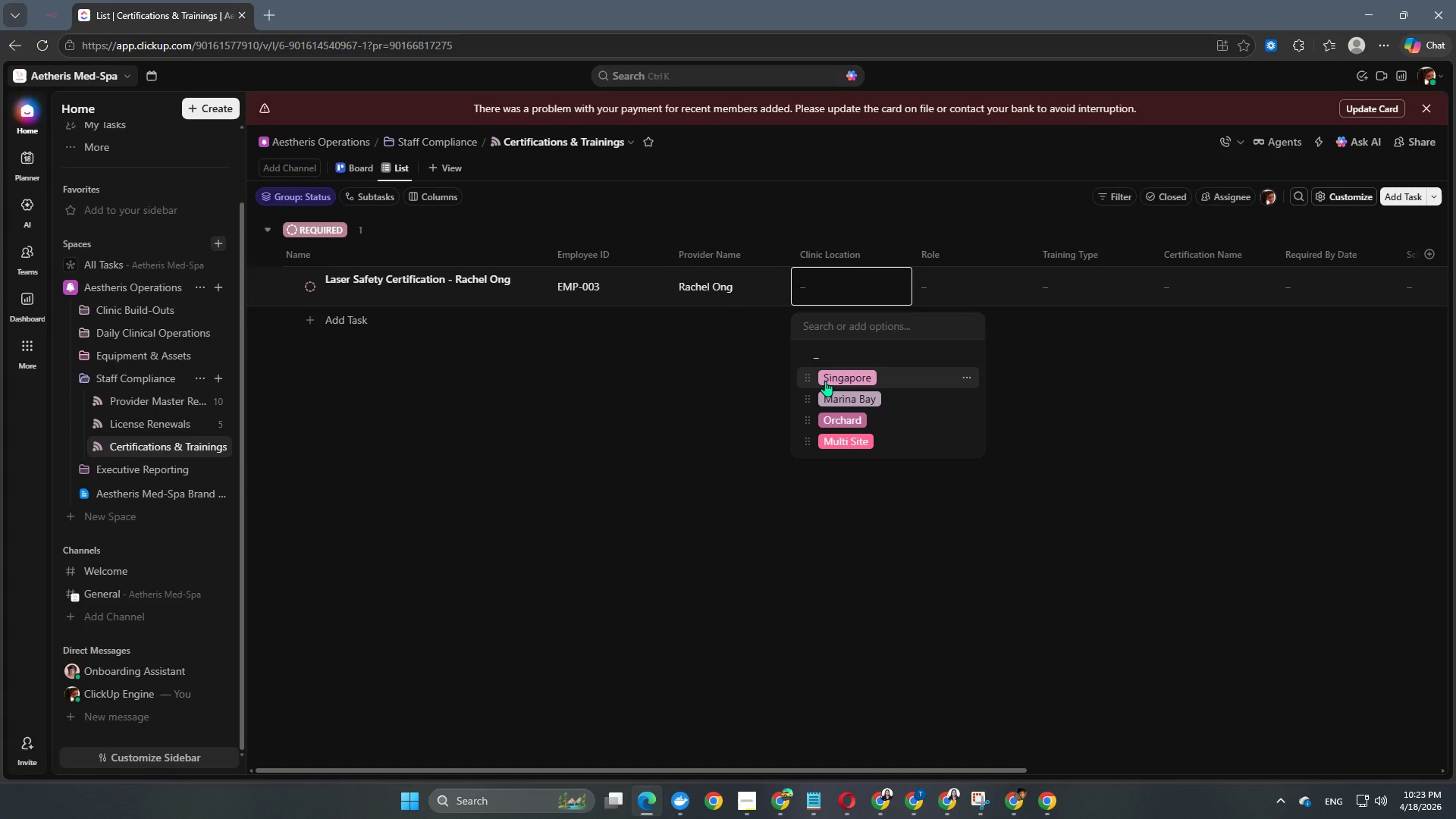 
left_click([825, 381])
 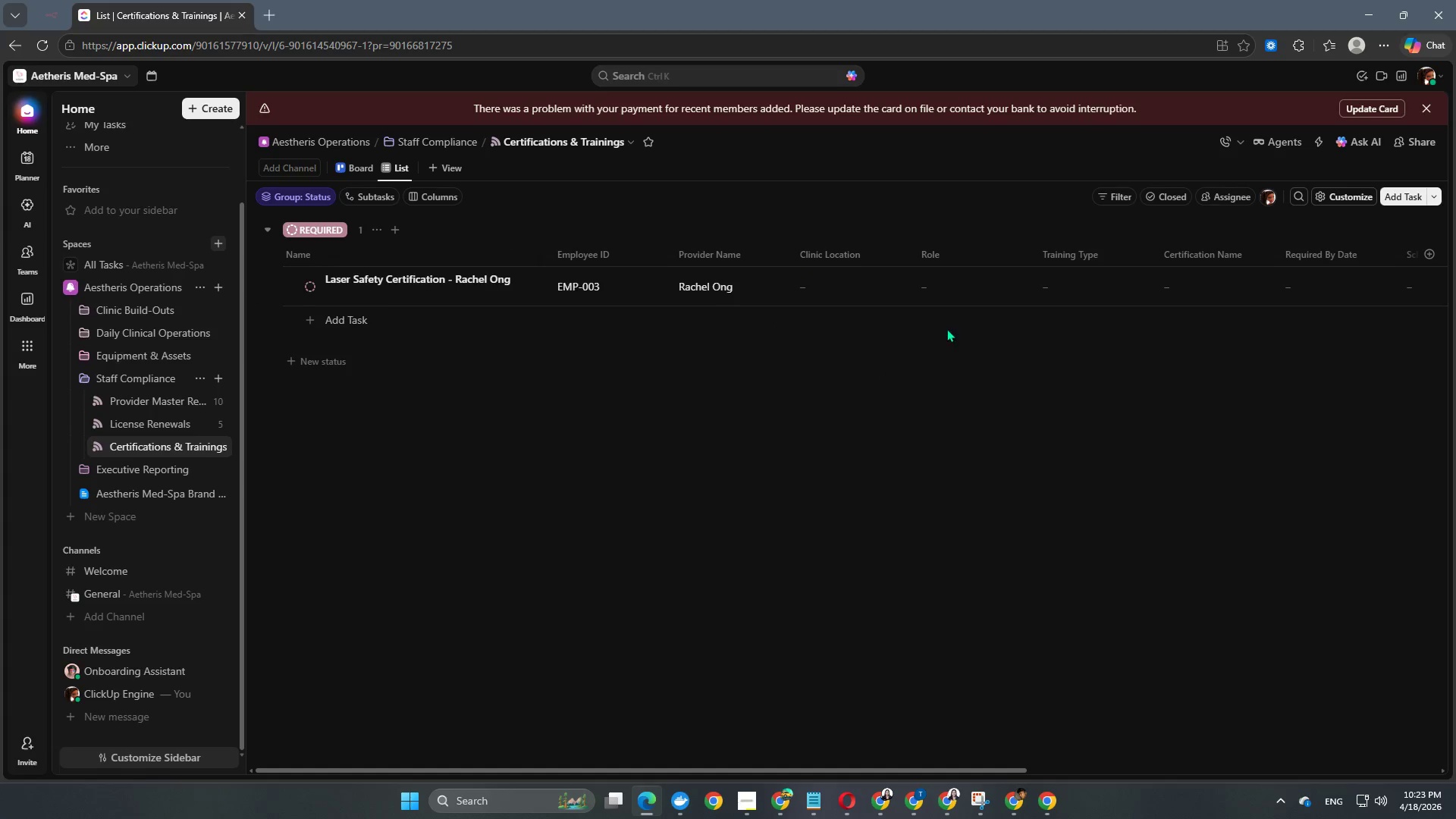 
left_click([867, 290])
 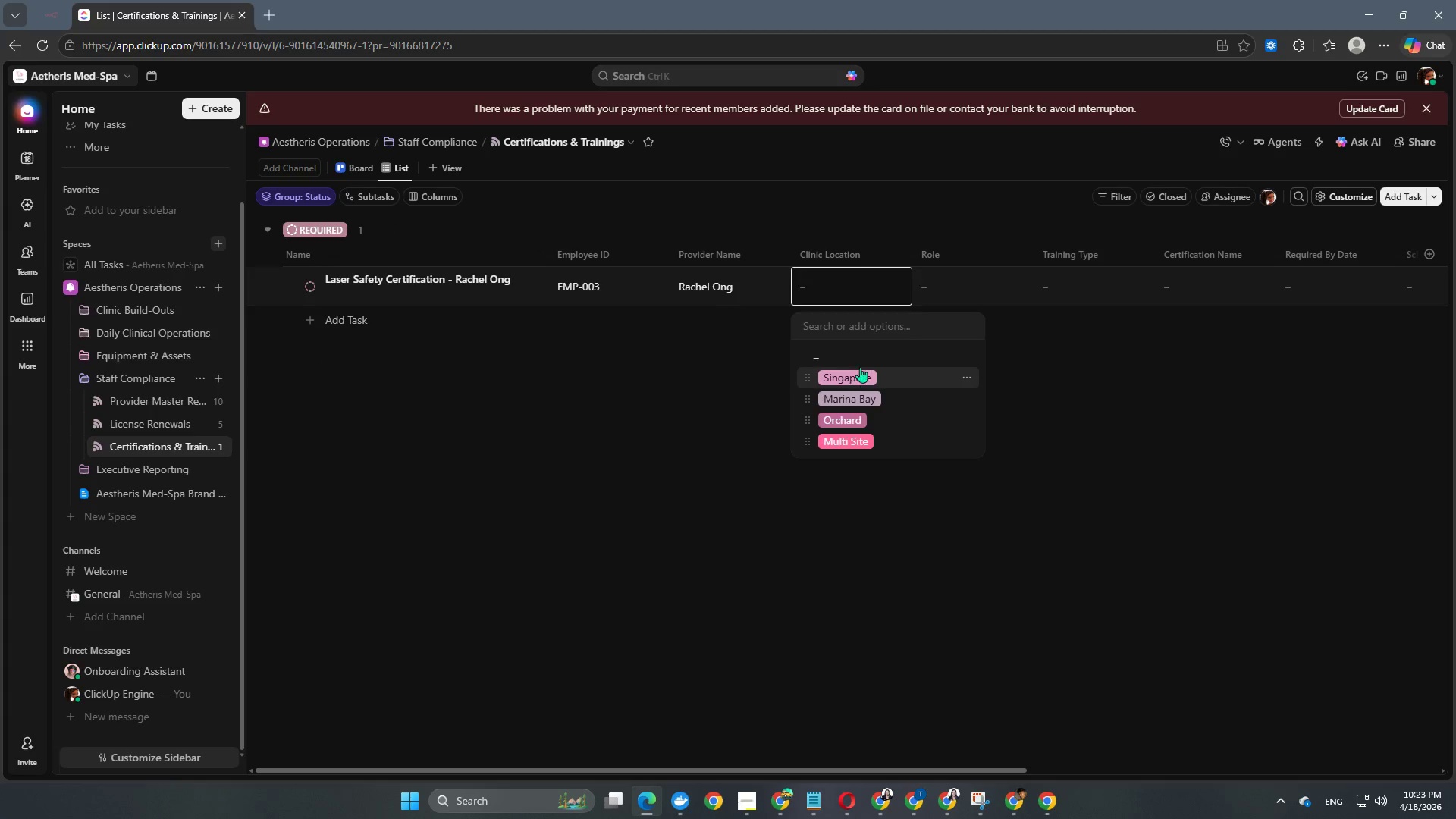 
left_click([921, 281])
 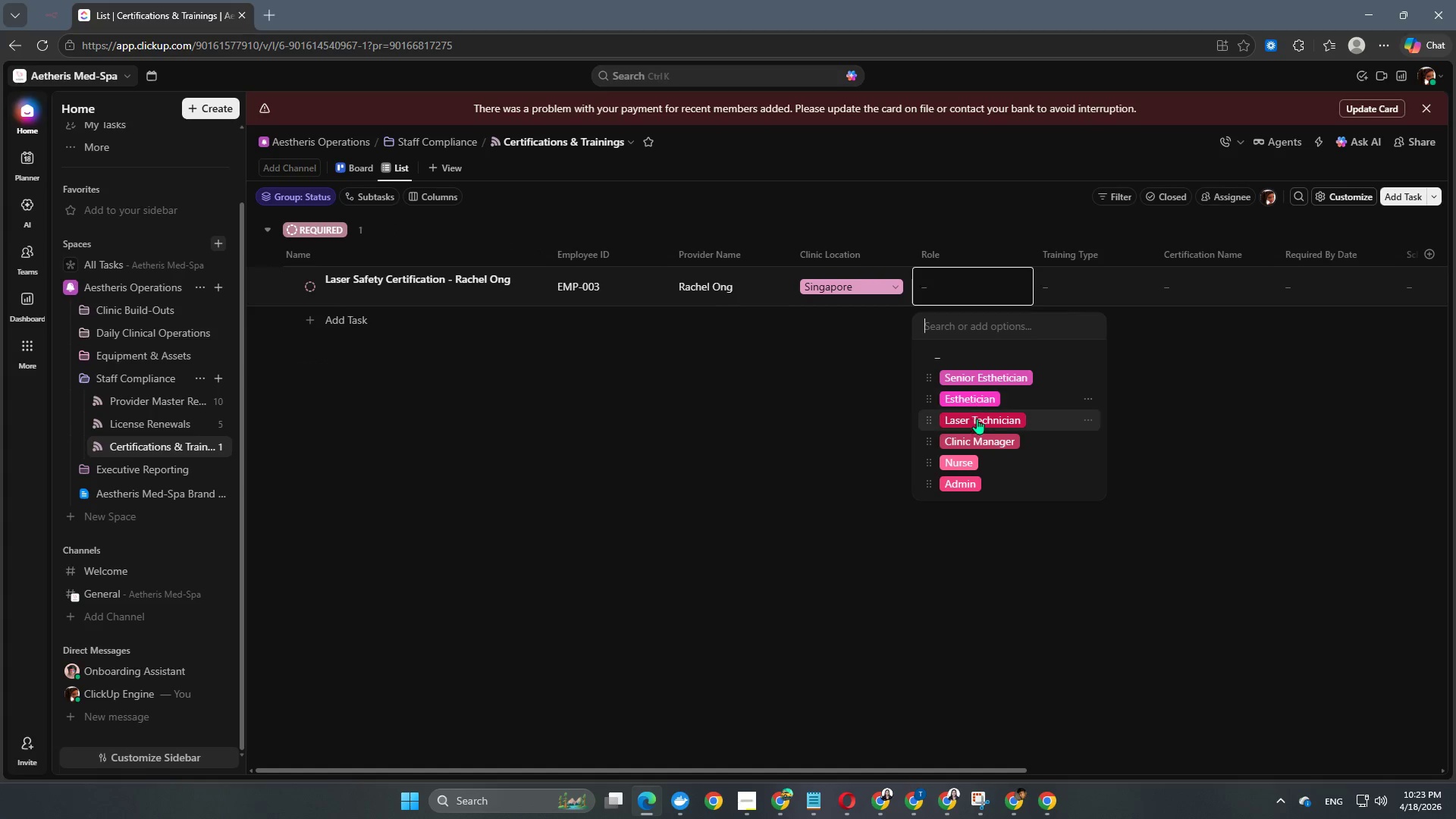 
left_click([979, 427])
 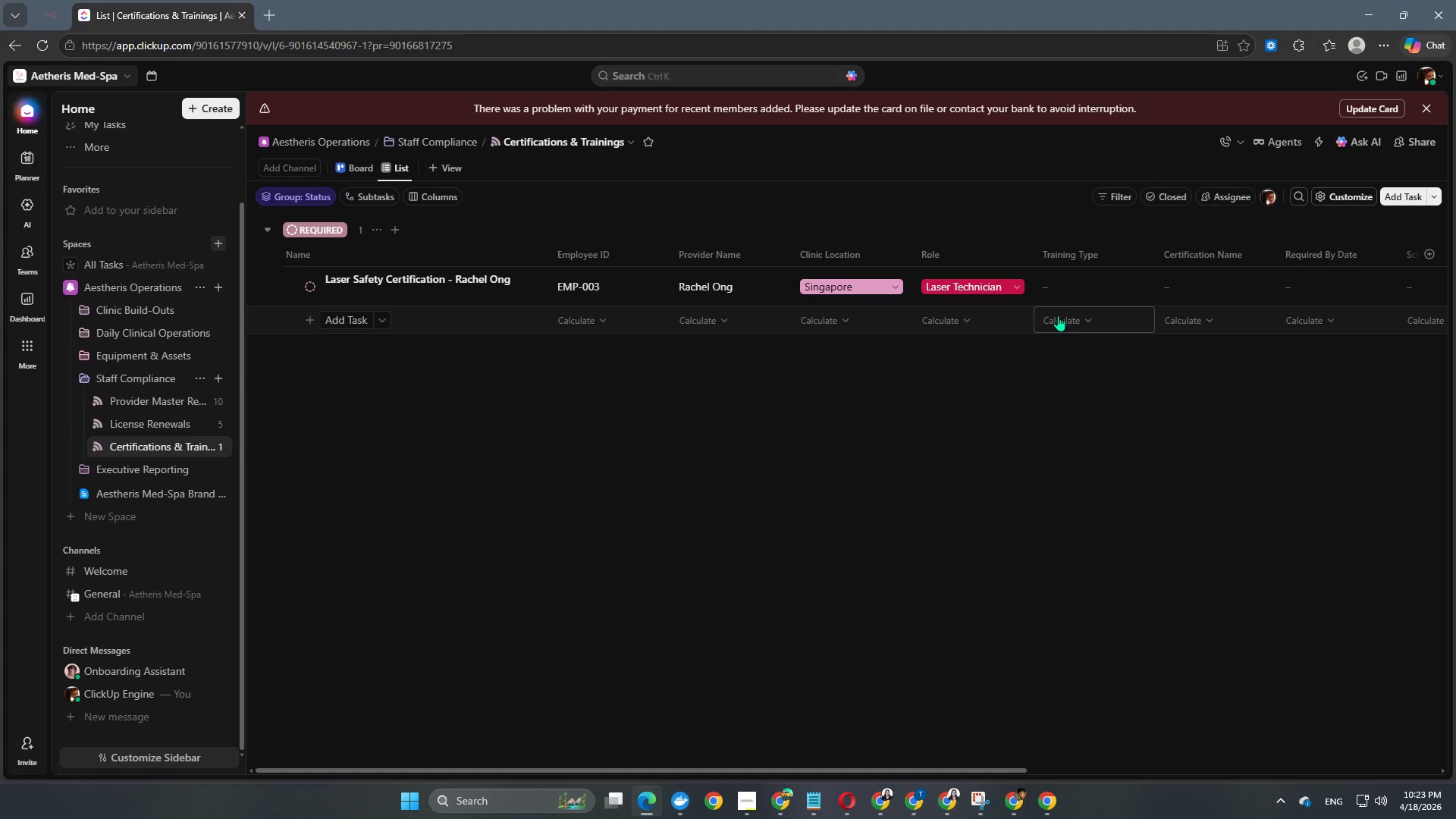 
left_click([1067, 292])
 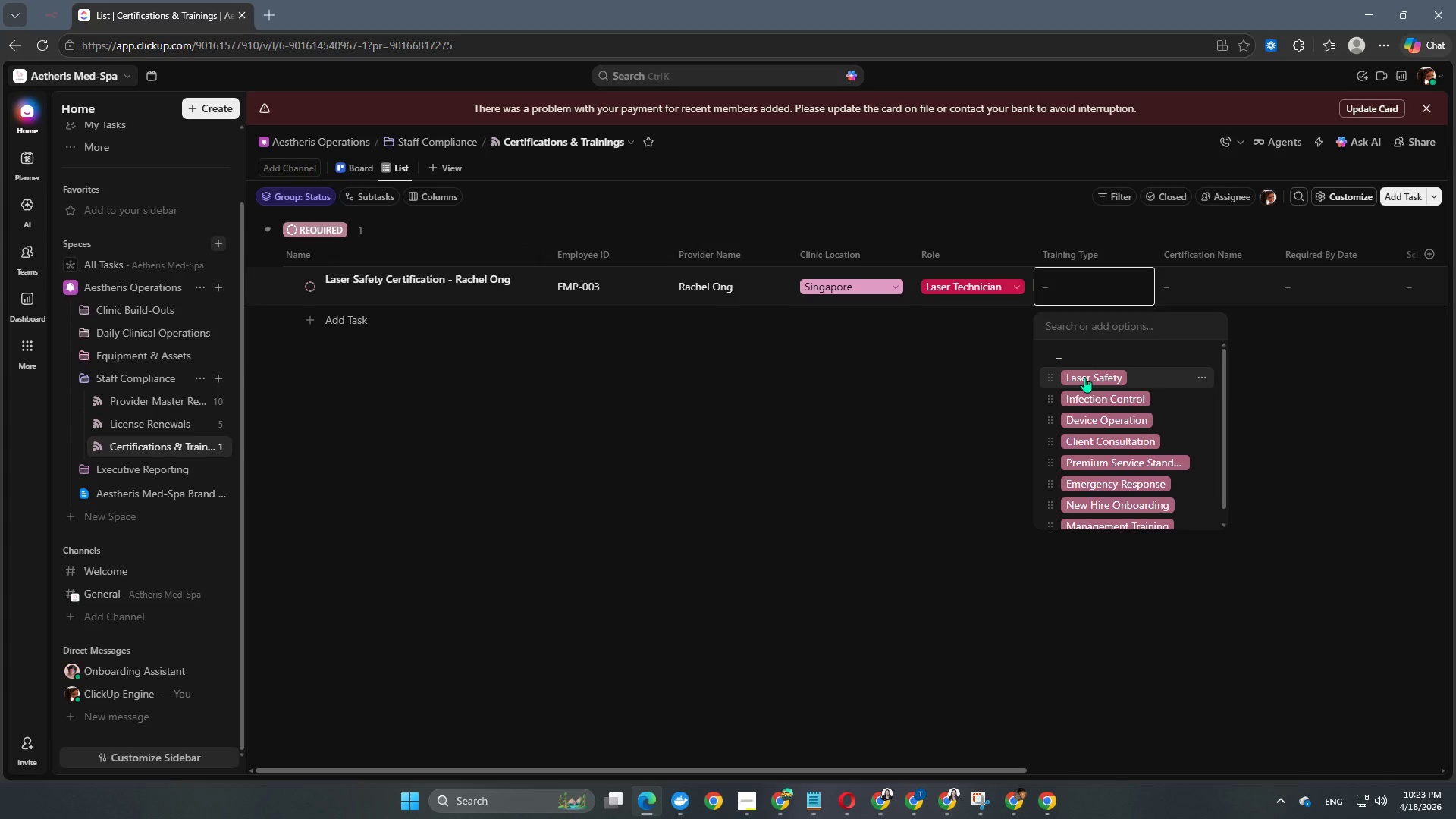 
left_click([1091, 384])
 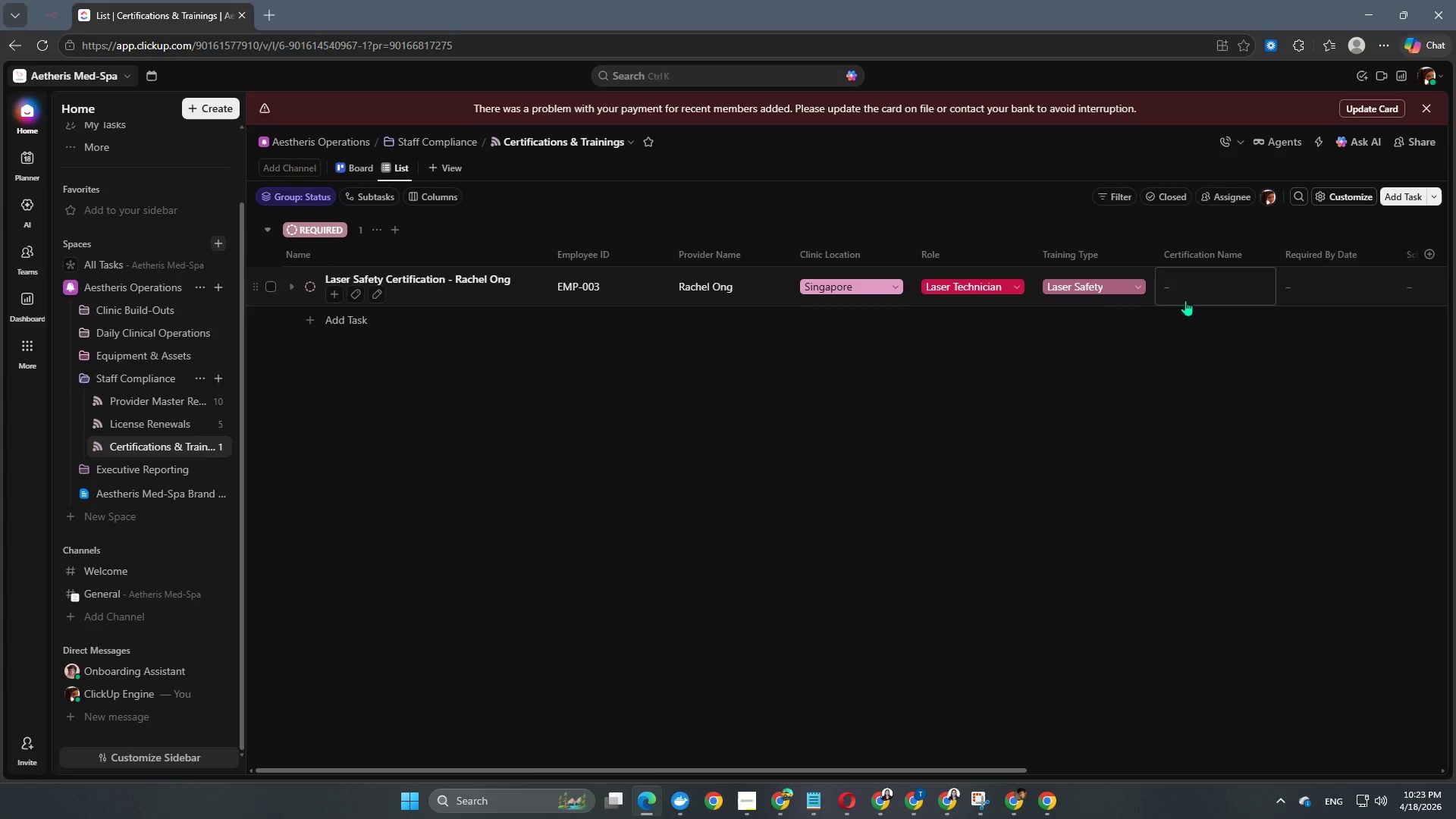 
left_click([1188, 299])
 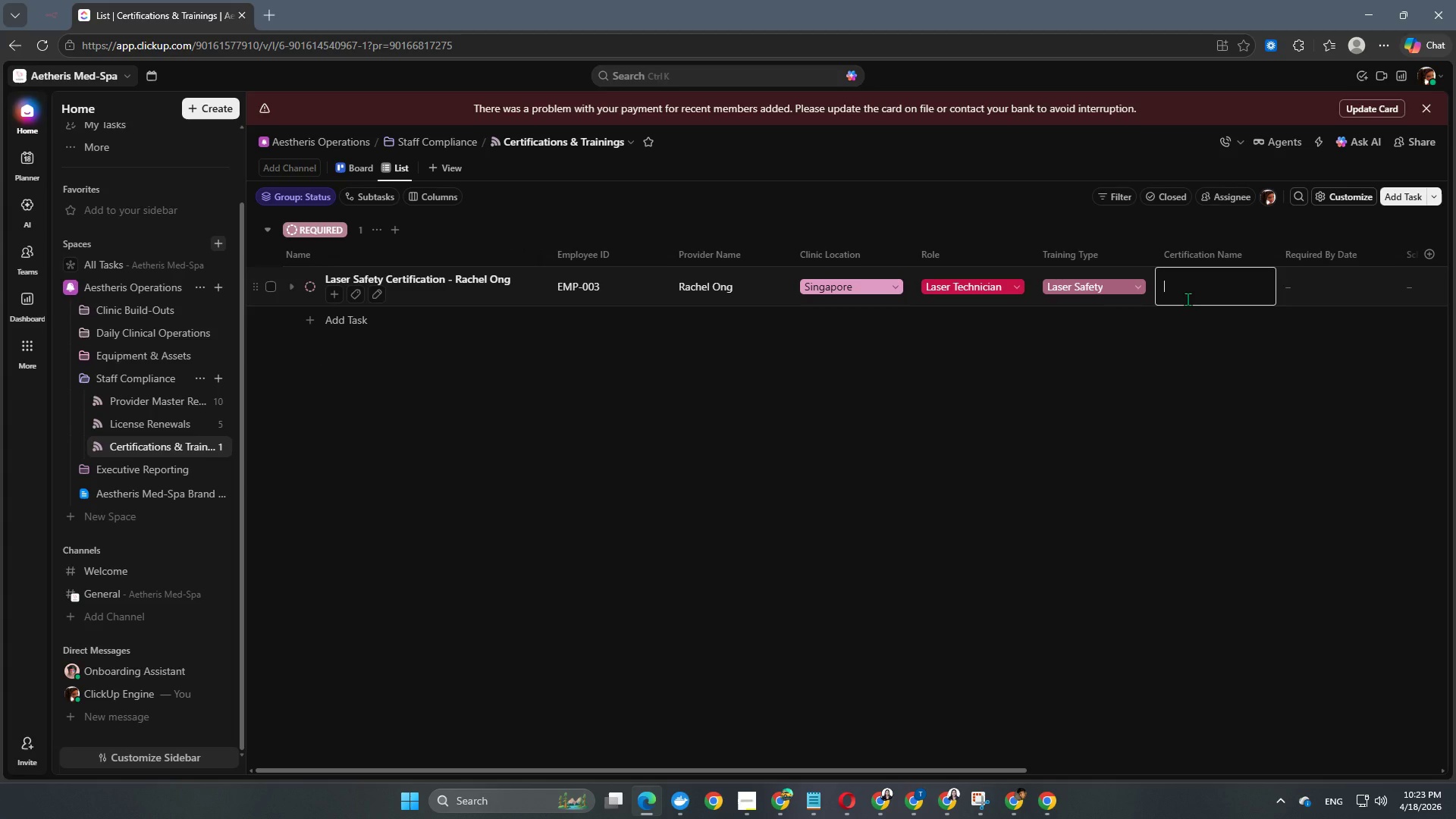 
type(Clinical Laser Institute)
 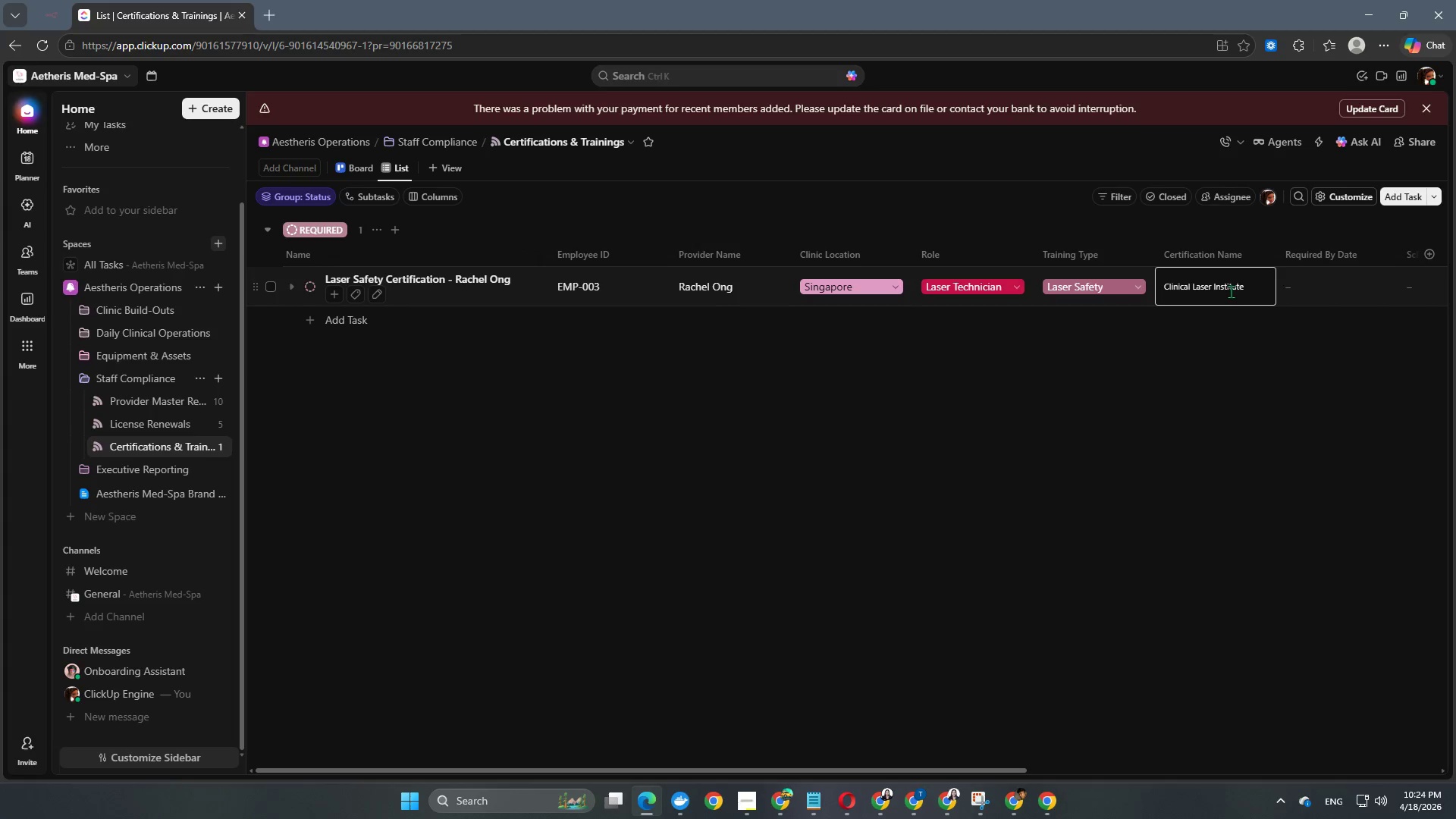 
wait(5.19)
 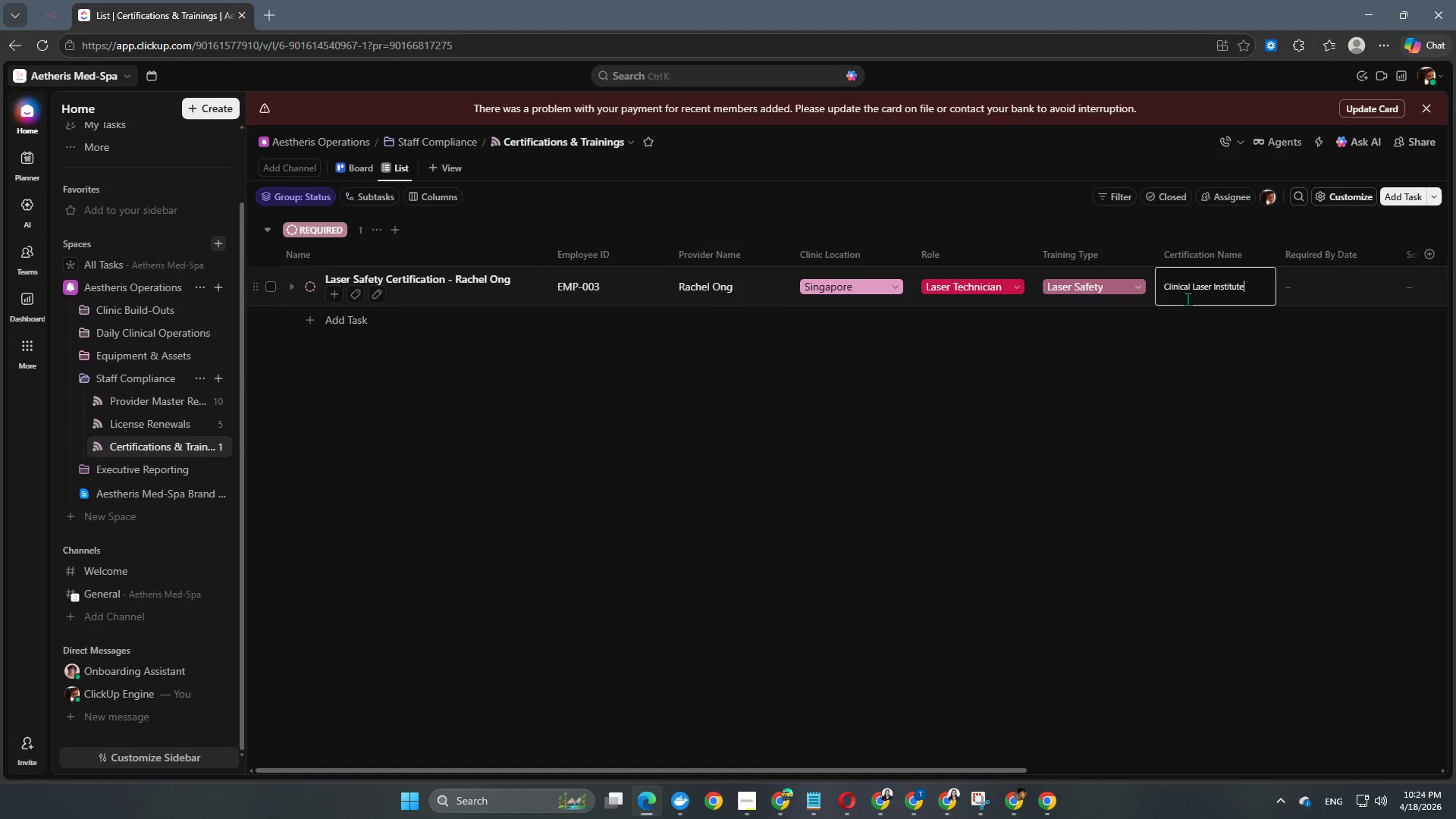 
key(NumpadEnter)
 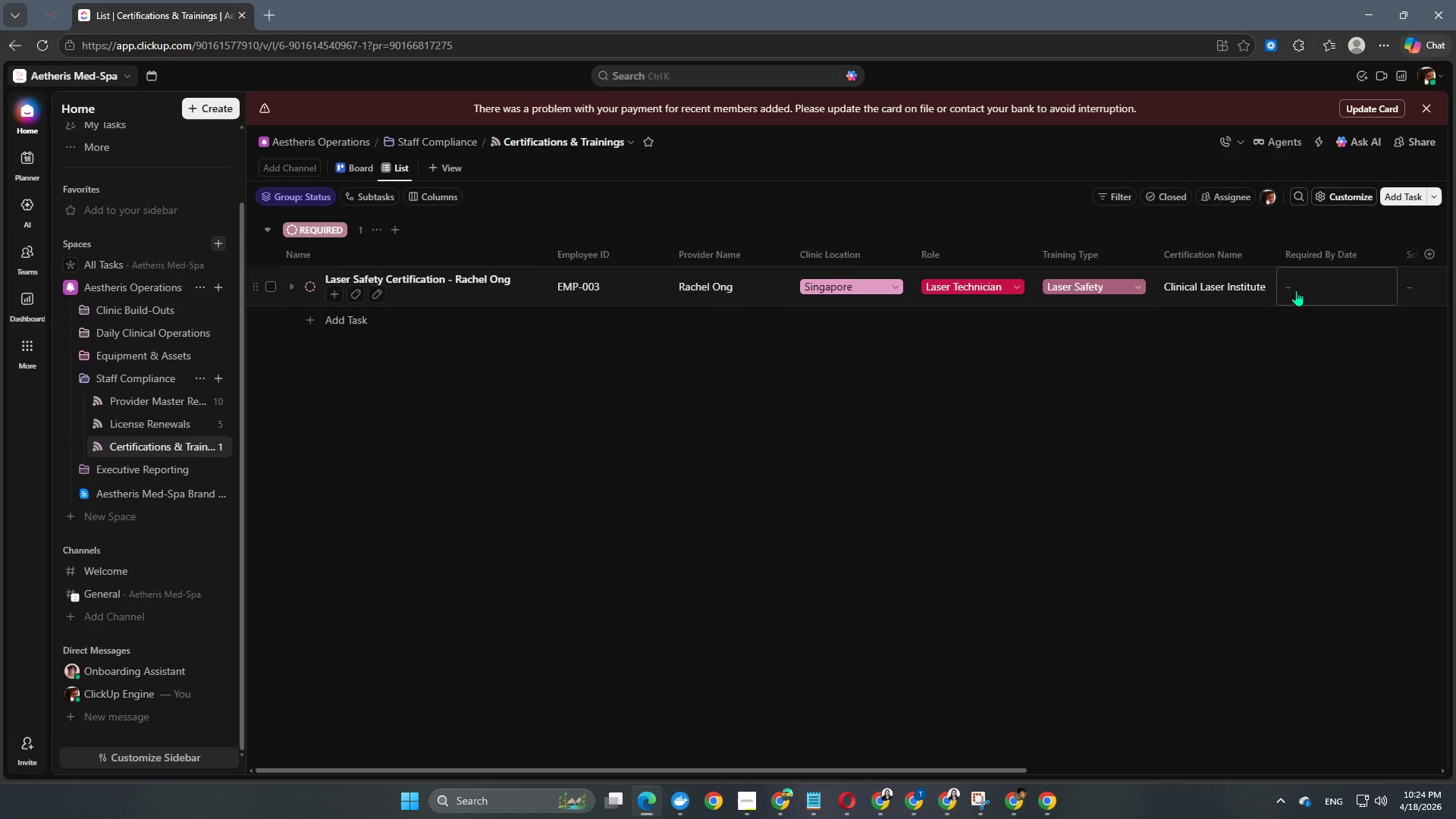 
left_click([1302, 289])
 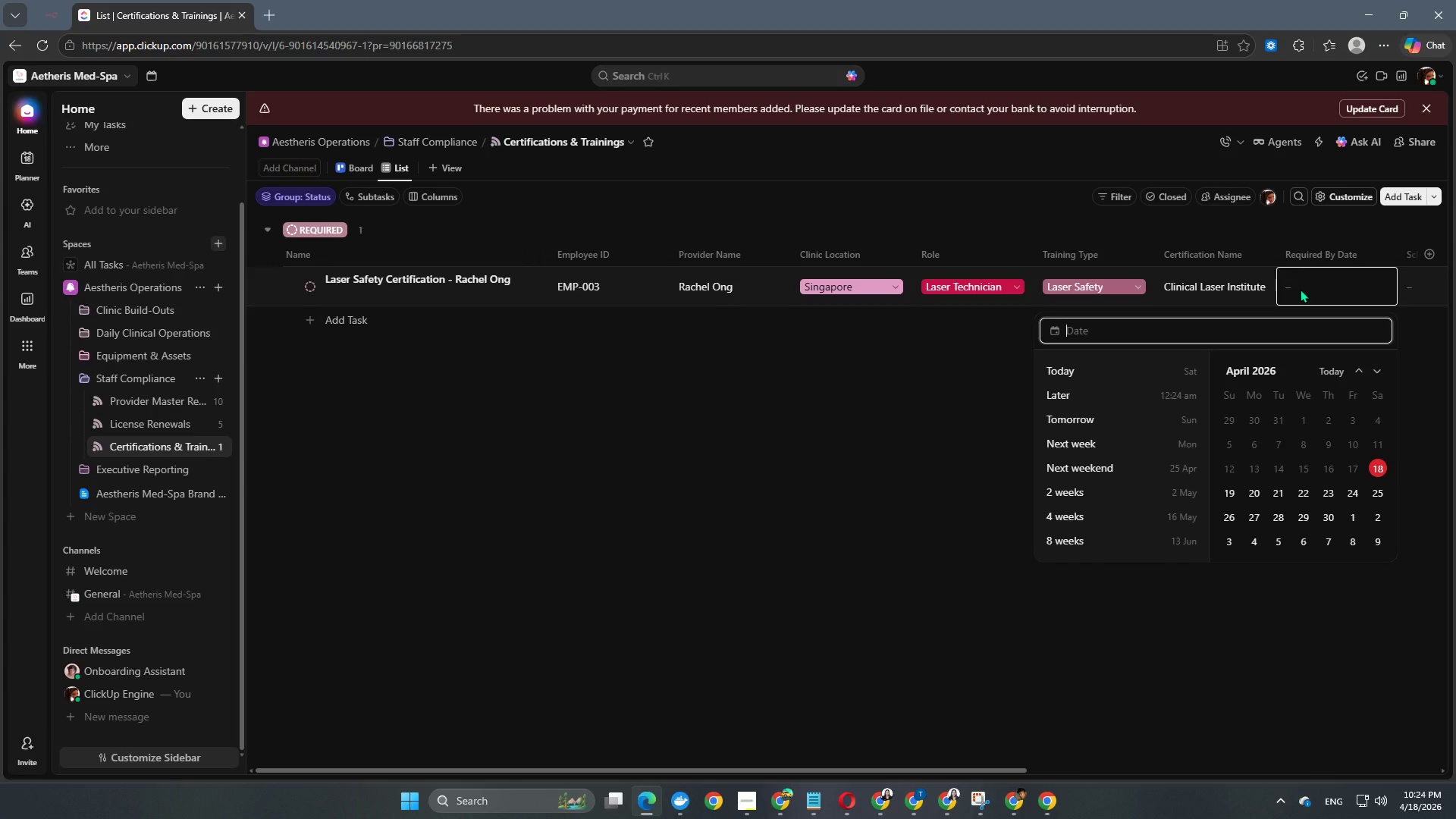 
key(Numpad2)
 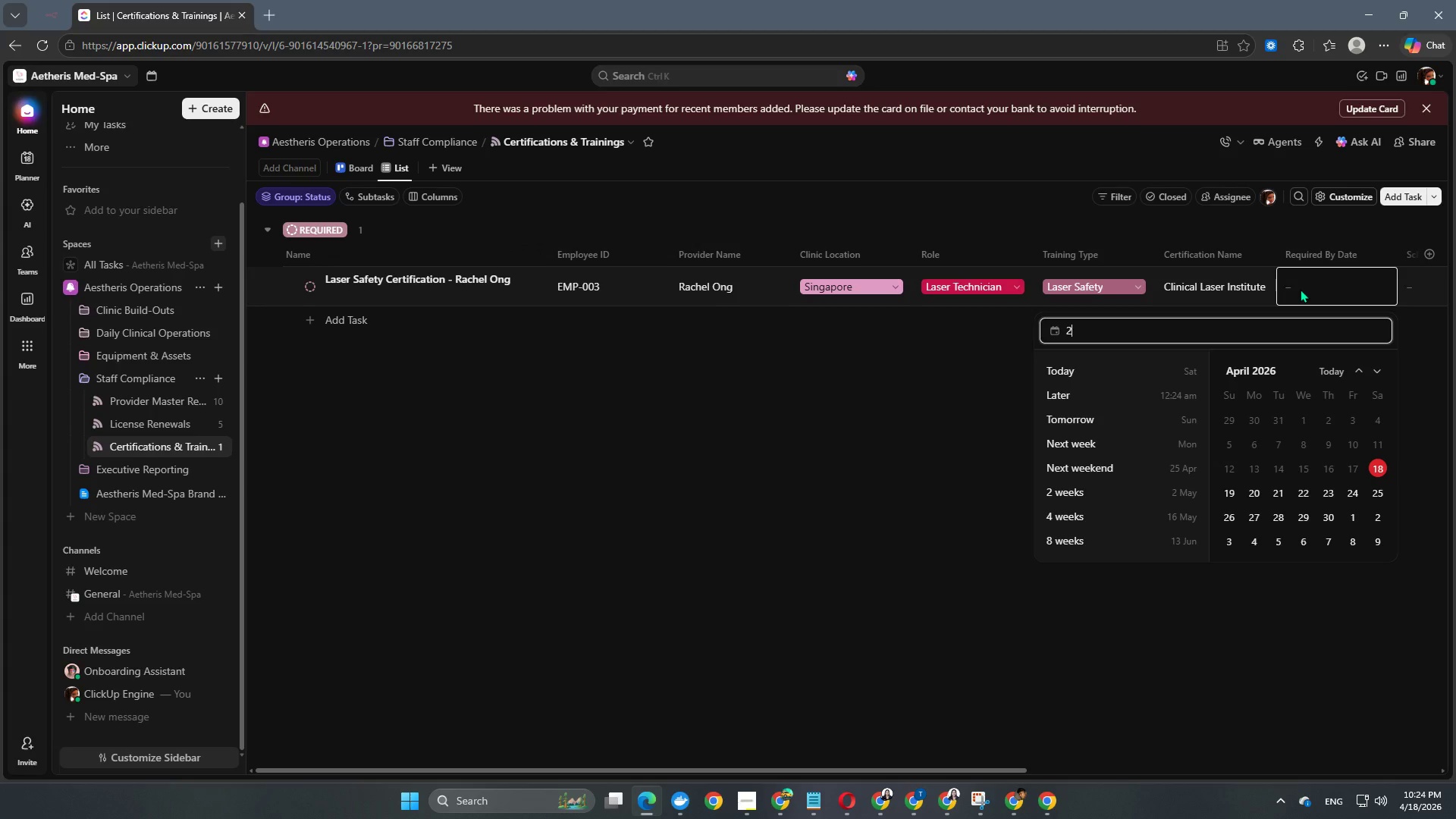 
key(Numpad0)
 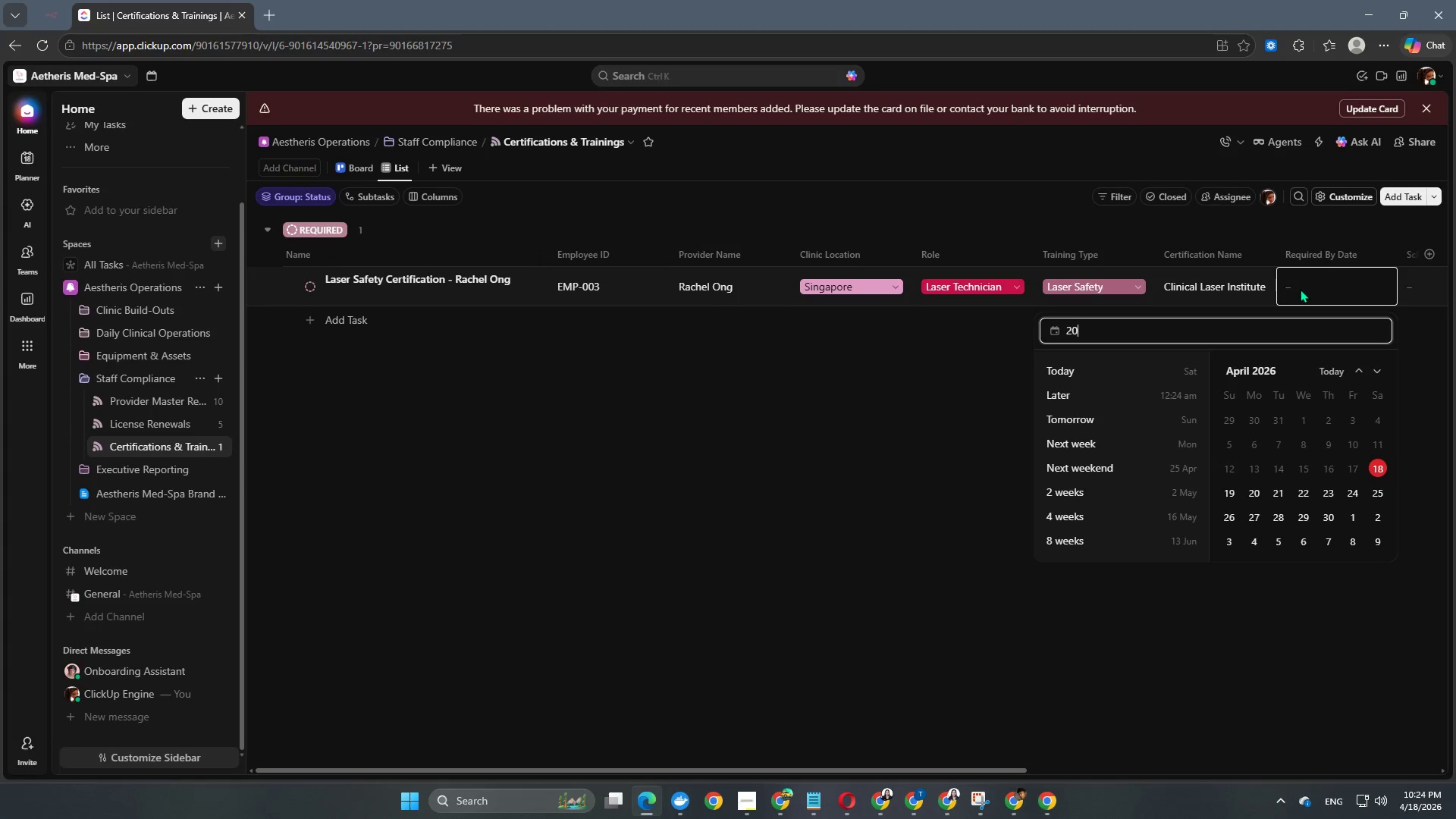 
key(Numpad2)
 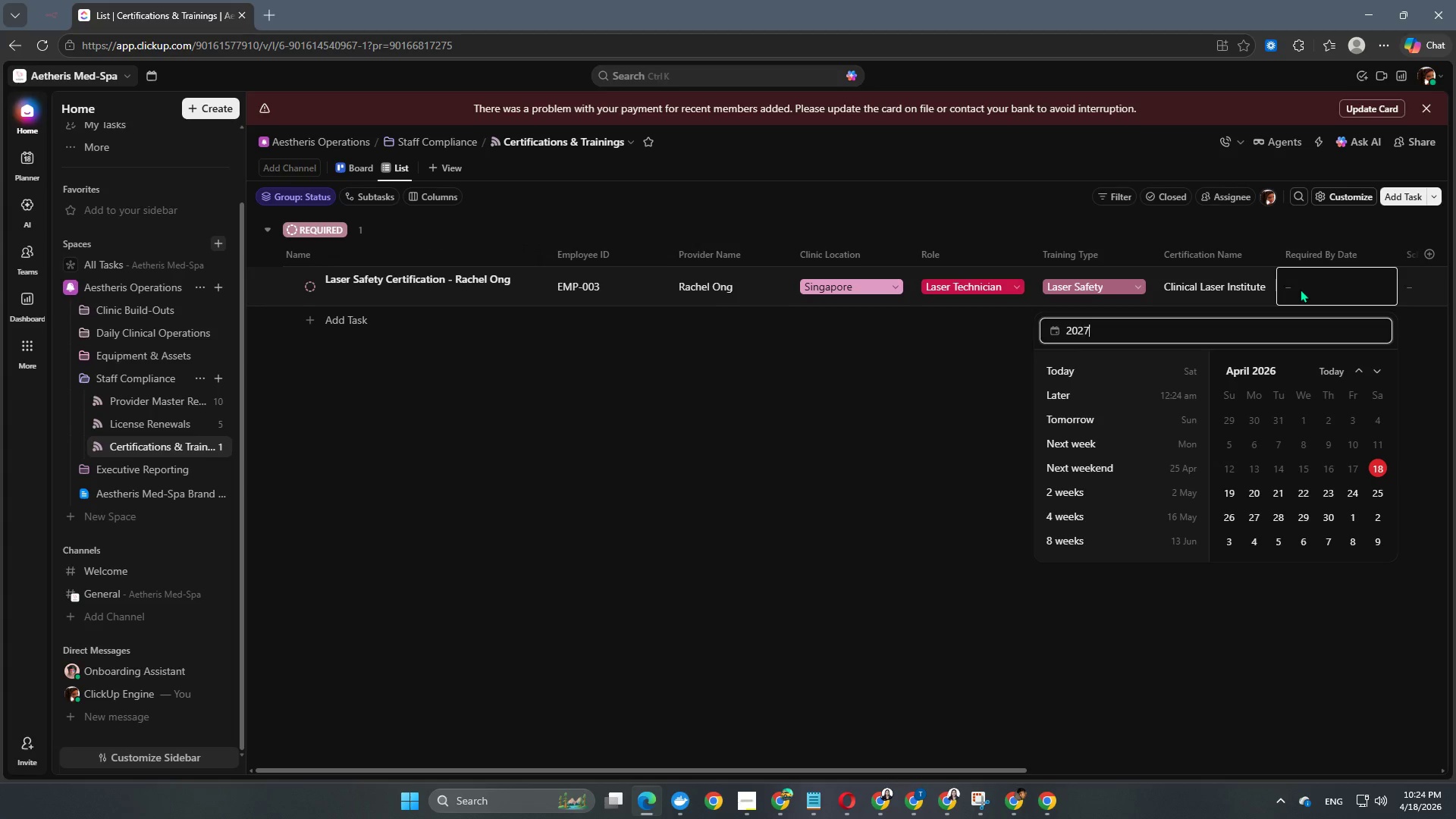 
key(Numpad7)
 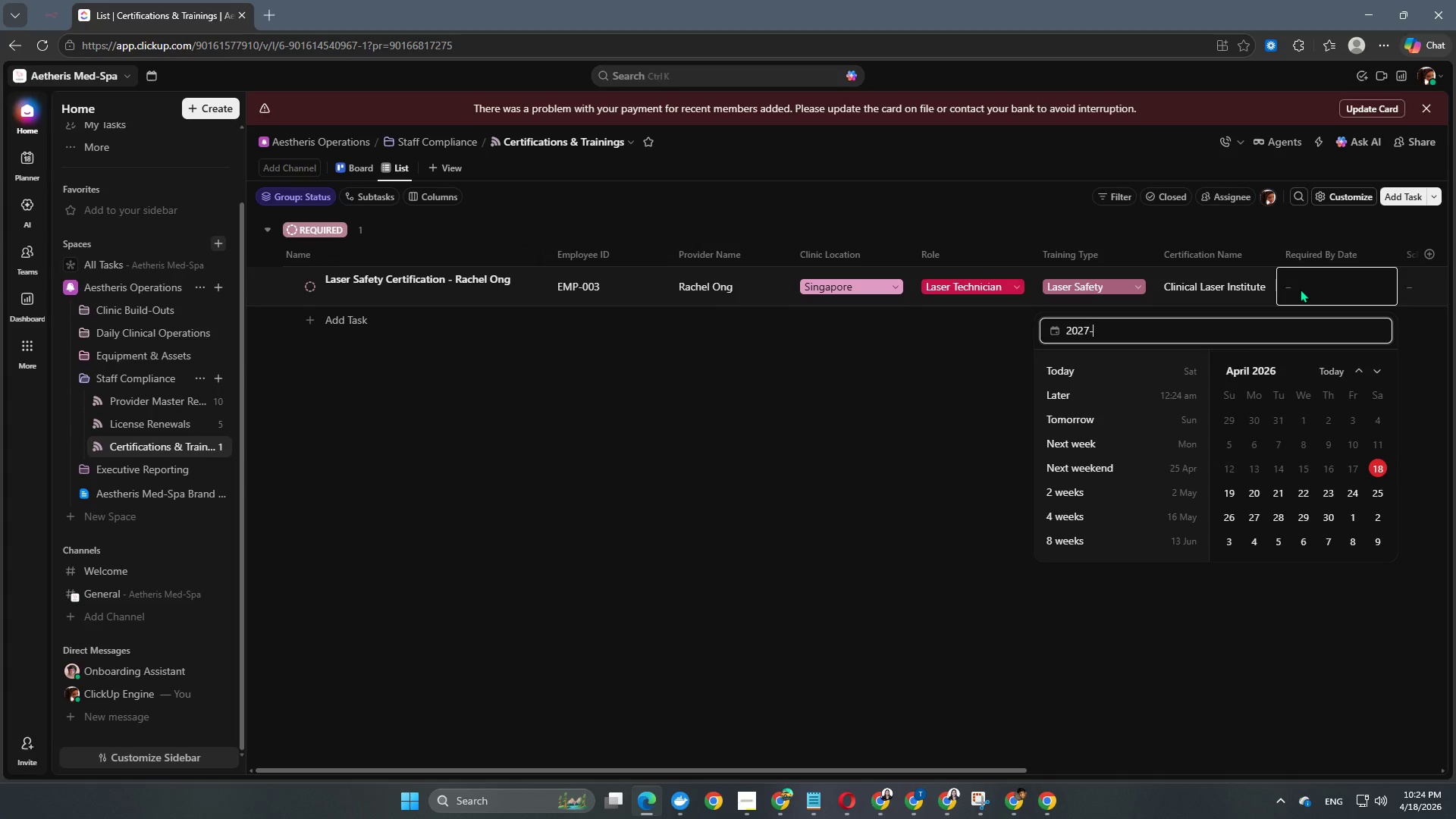 
key(NumpadSubtract)
 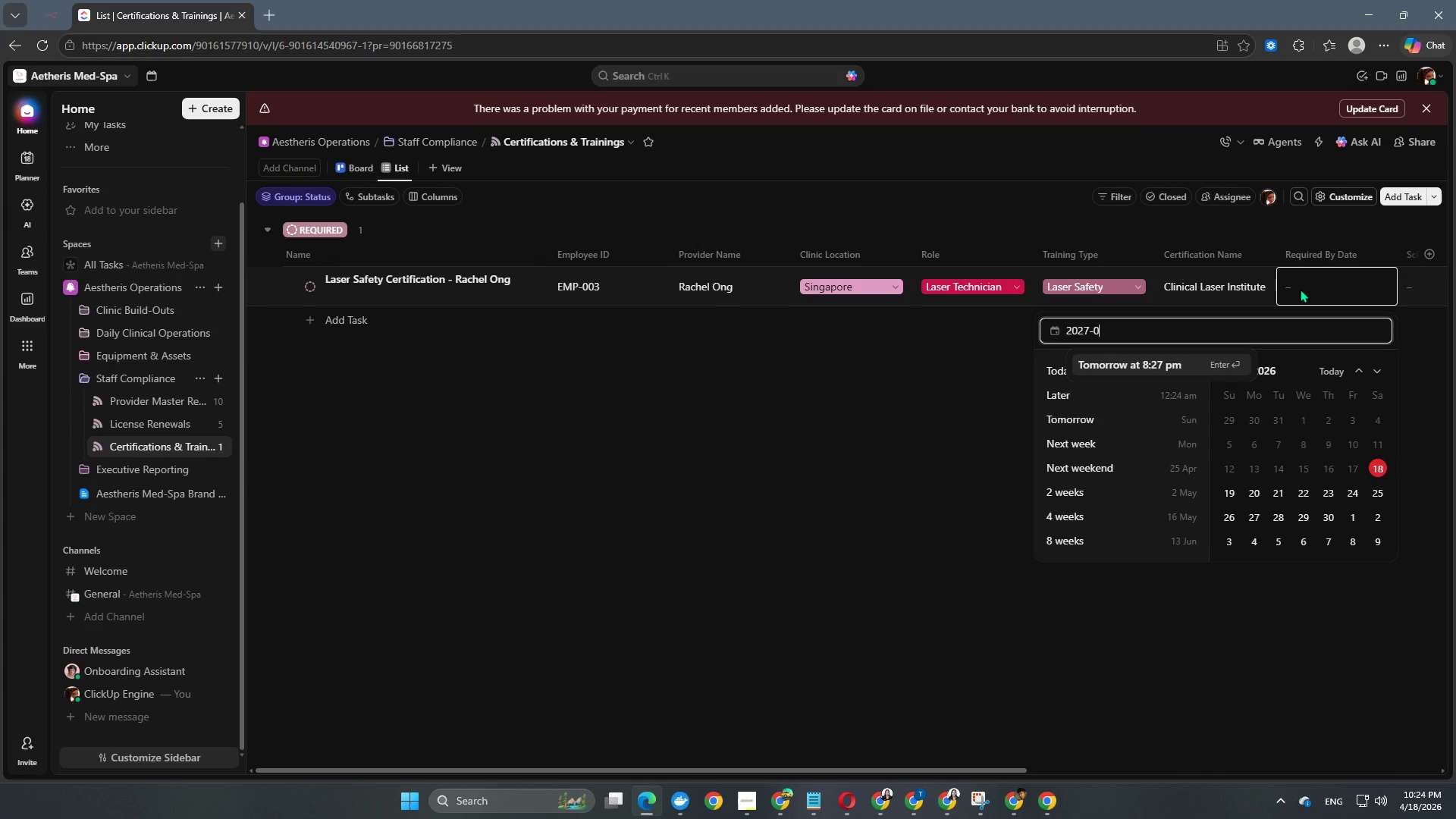 
key(Numpad0)
 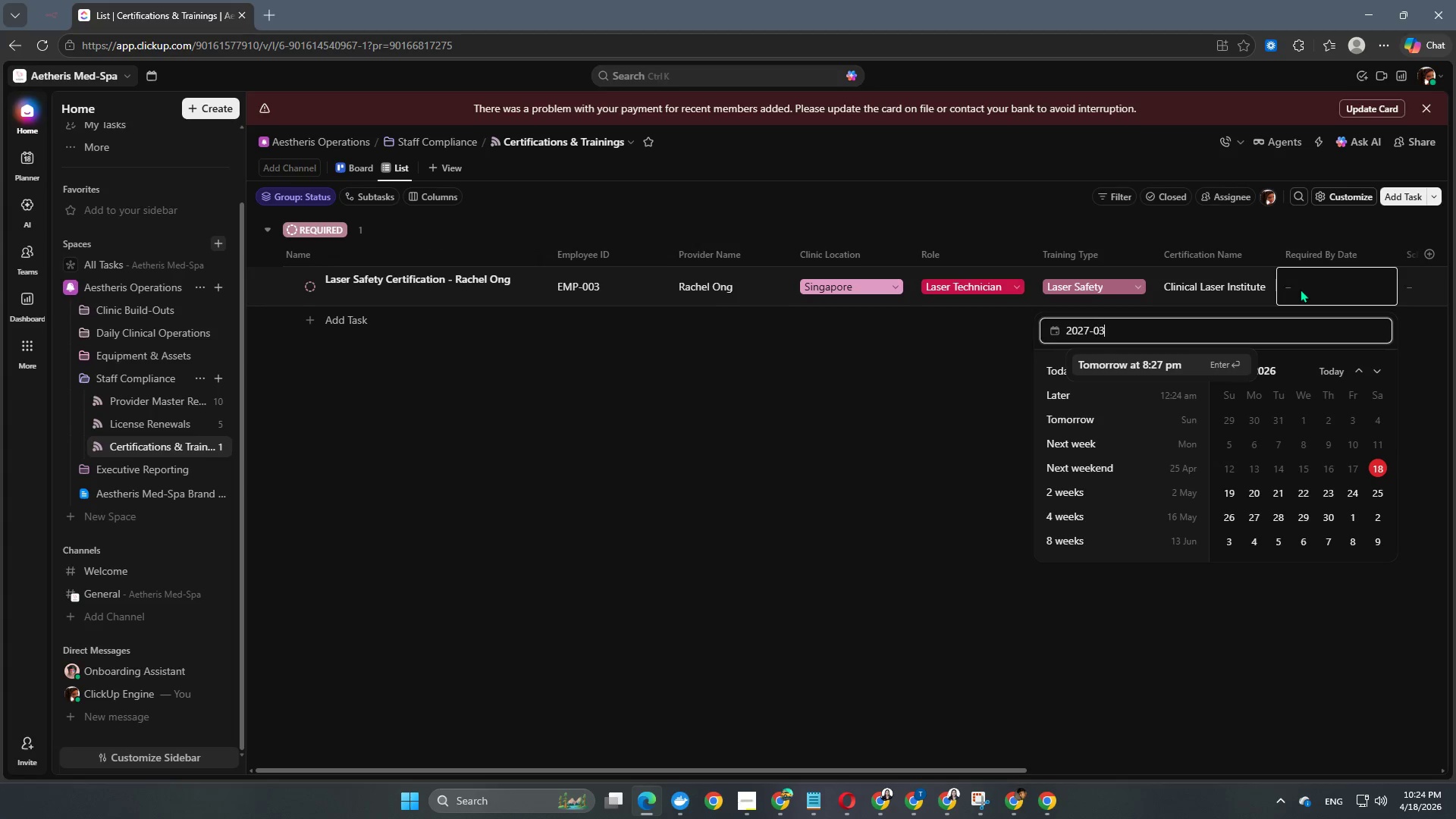 
key(Numpad3)
 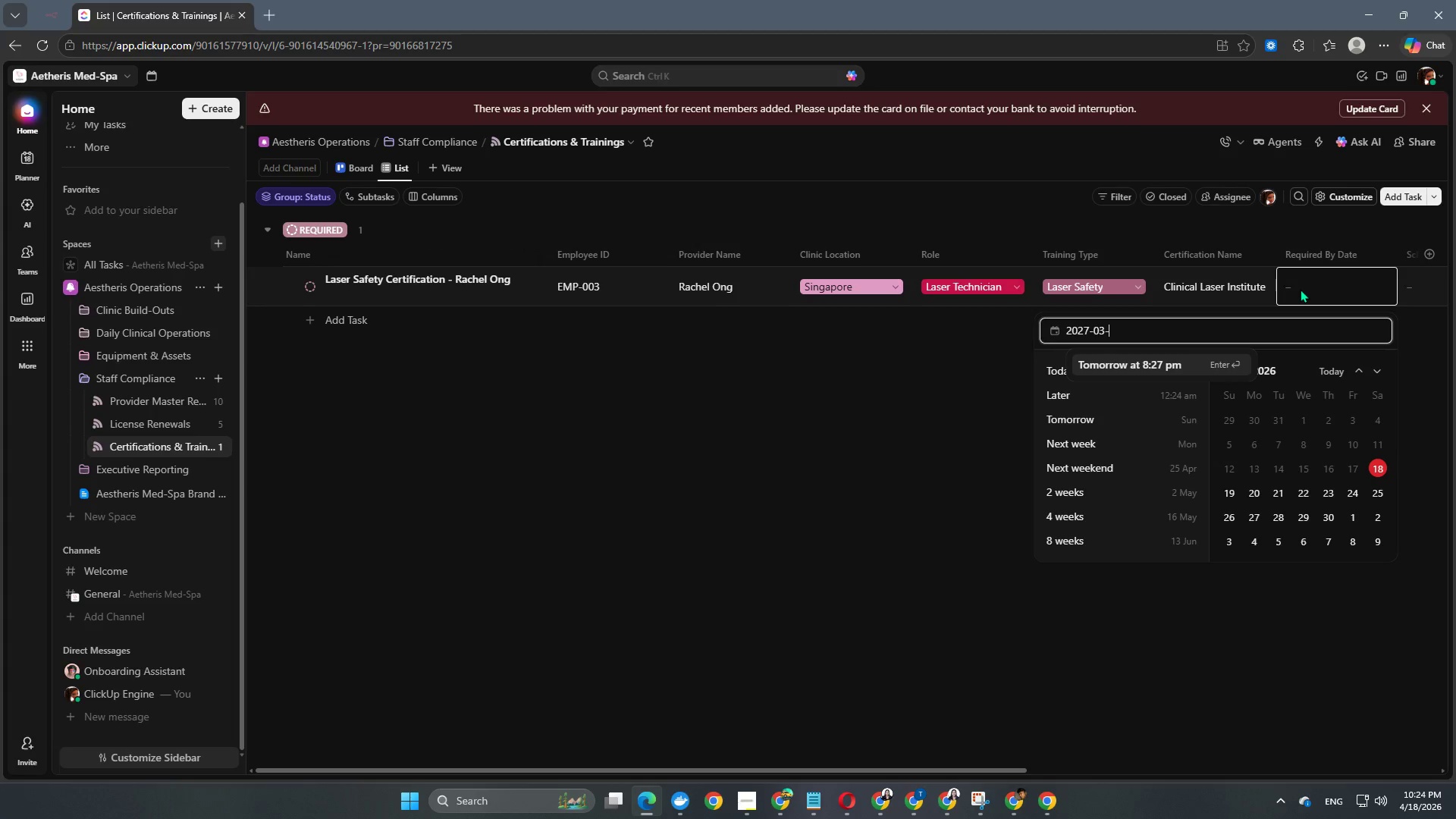 
key(NumpadSubtract)
 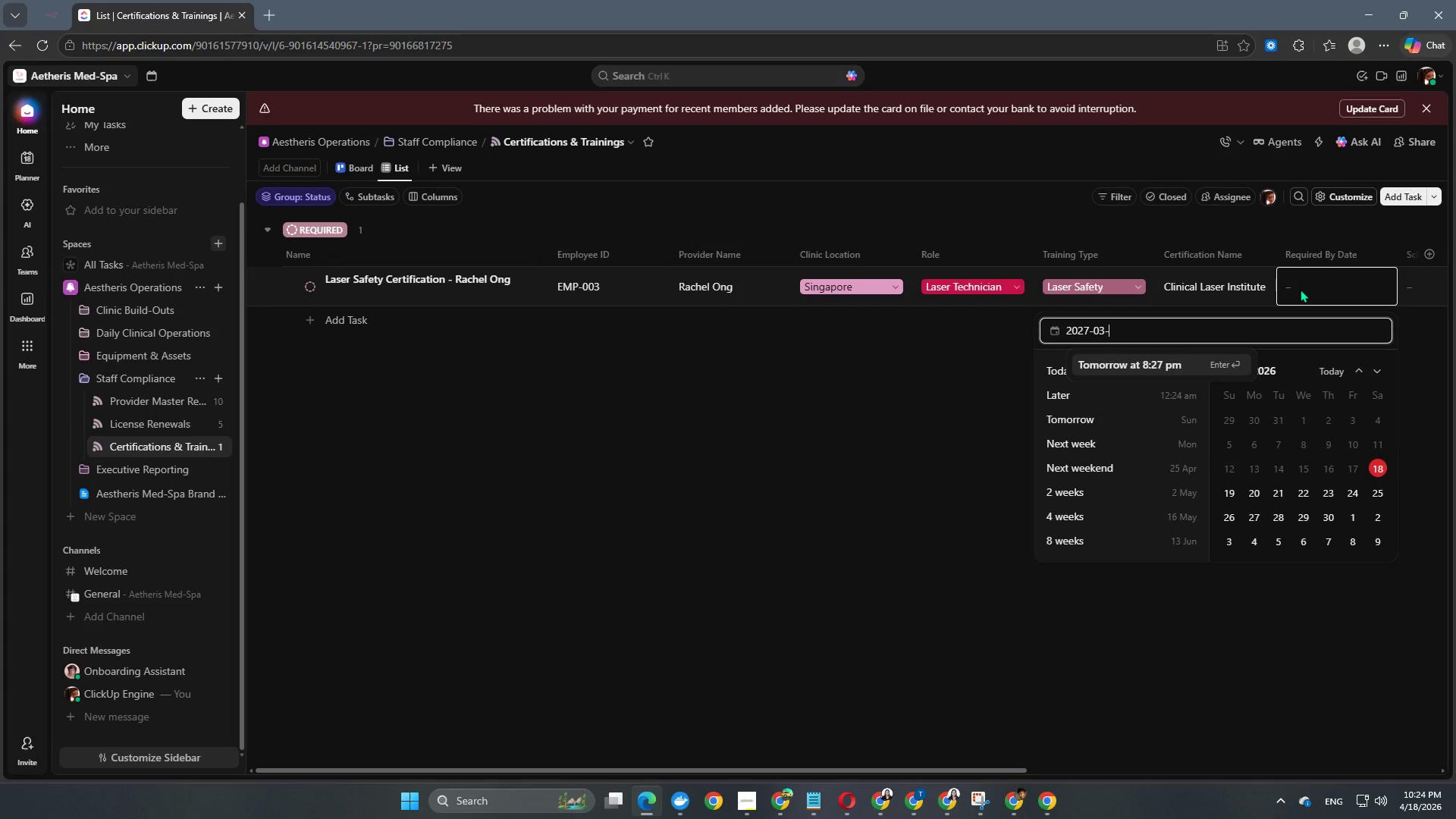 
key(Numpad2)
 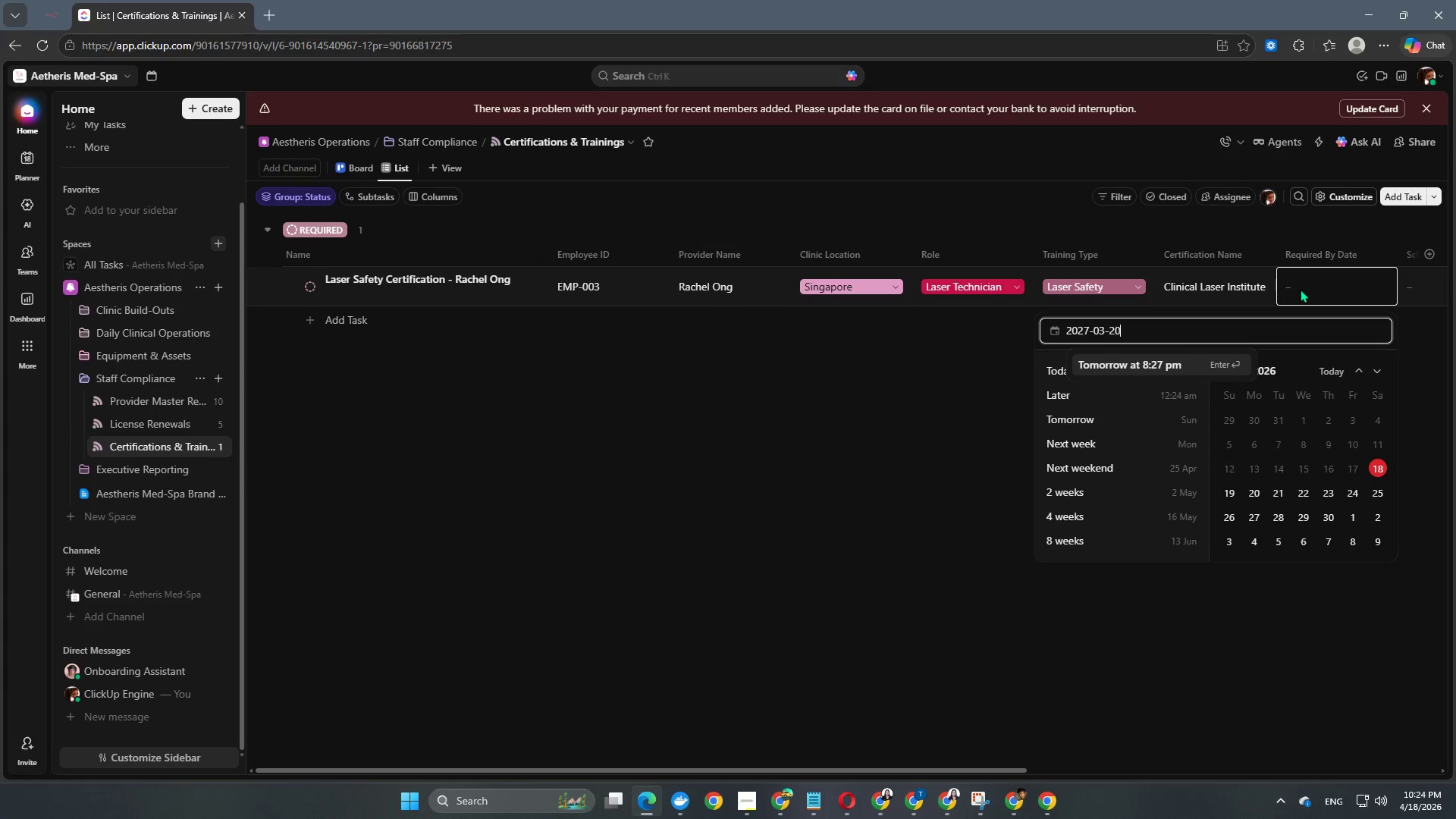 
key(Numpad0)
 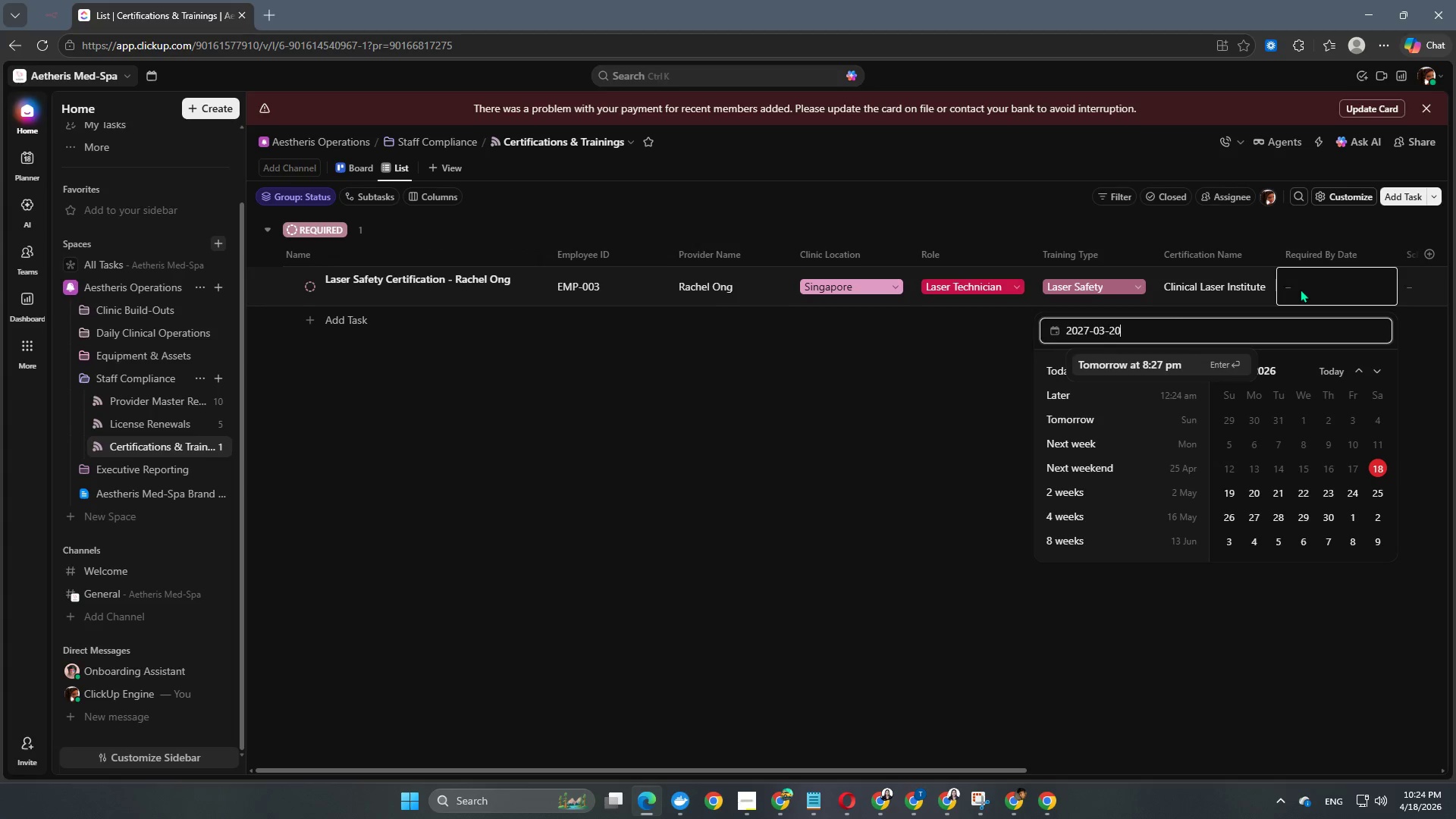 
key(NumpadEnter)
 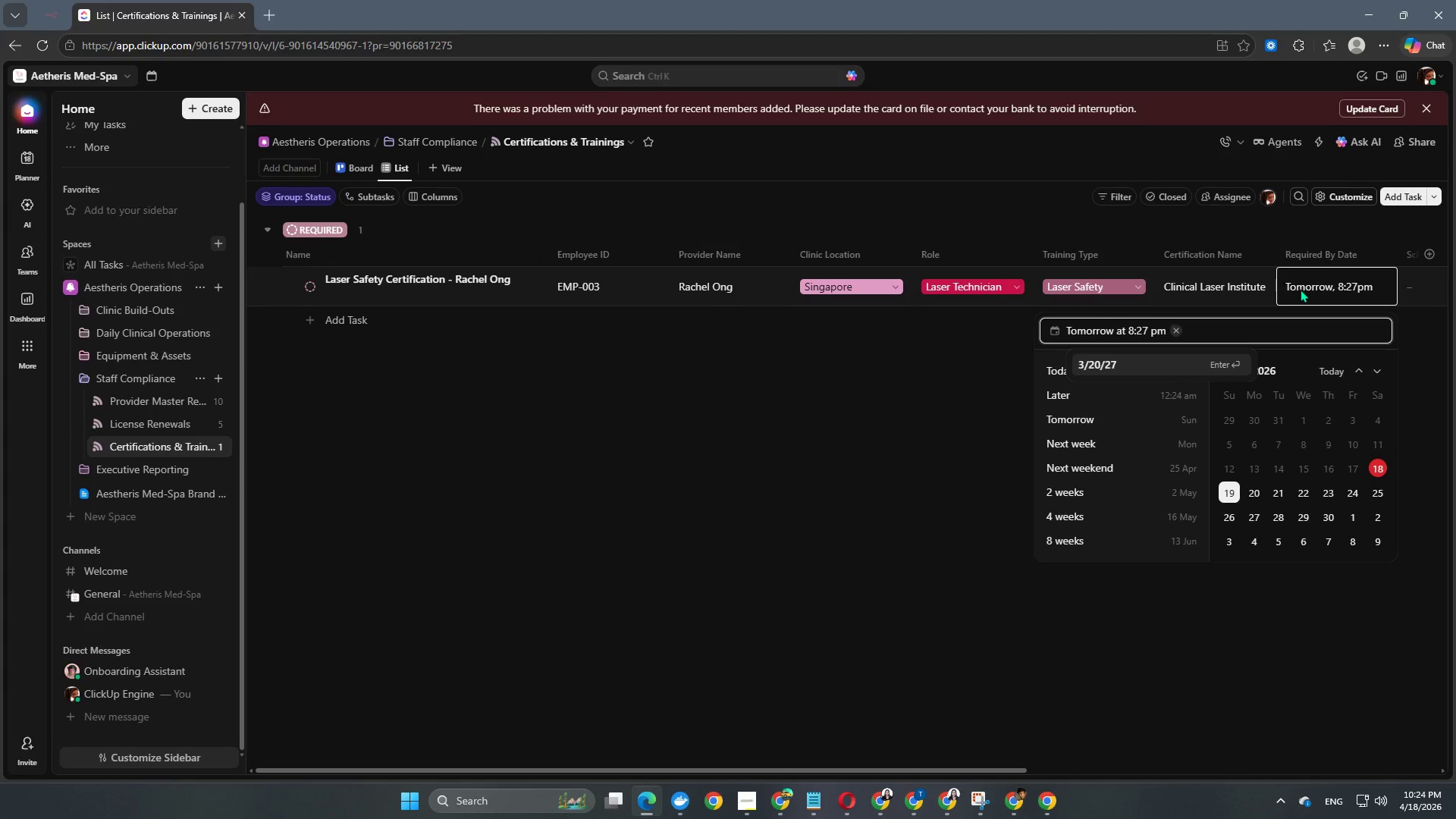 
key(NumpadEnter)
 